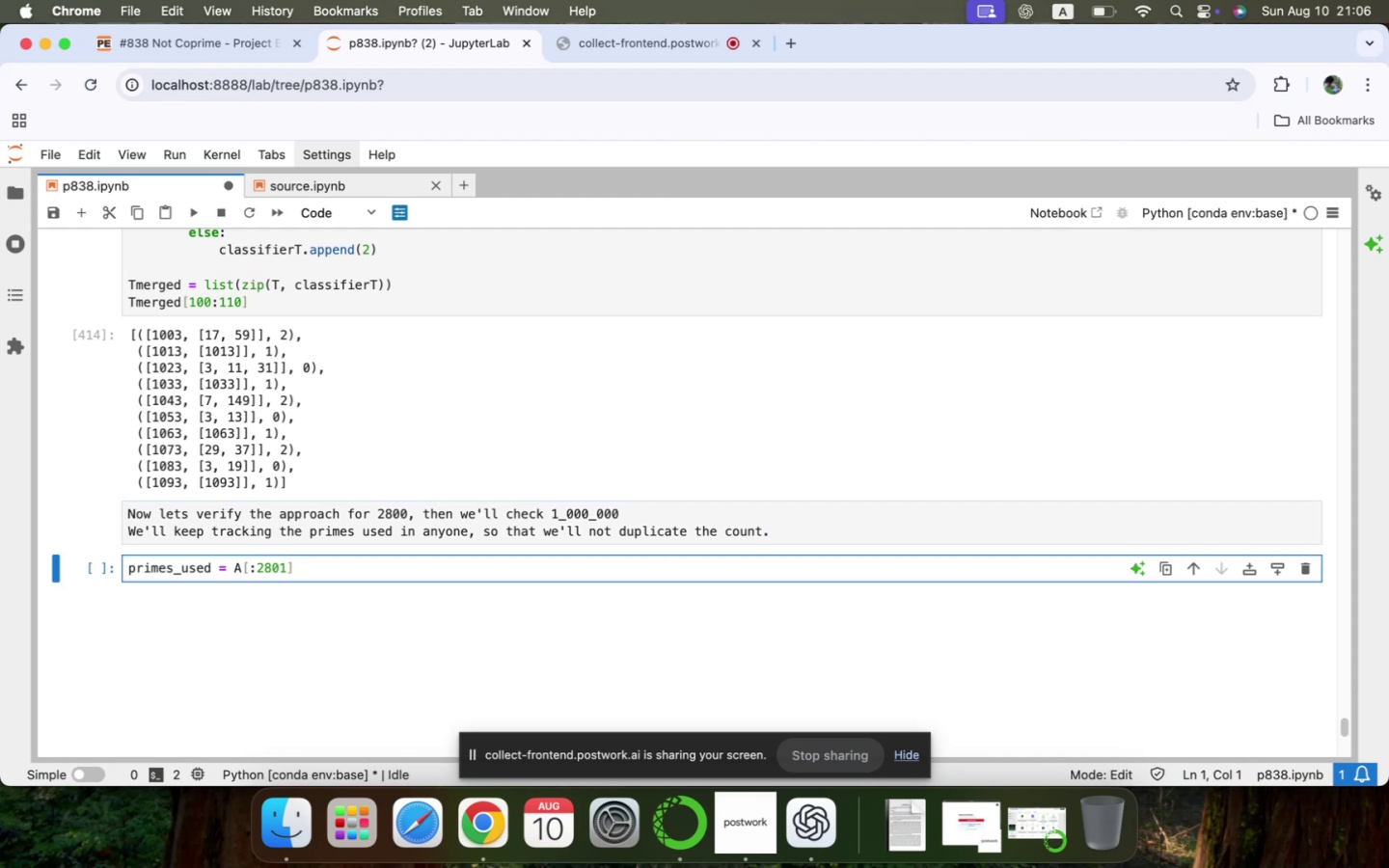 
key(ArrowDown)
 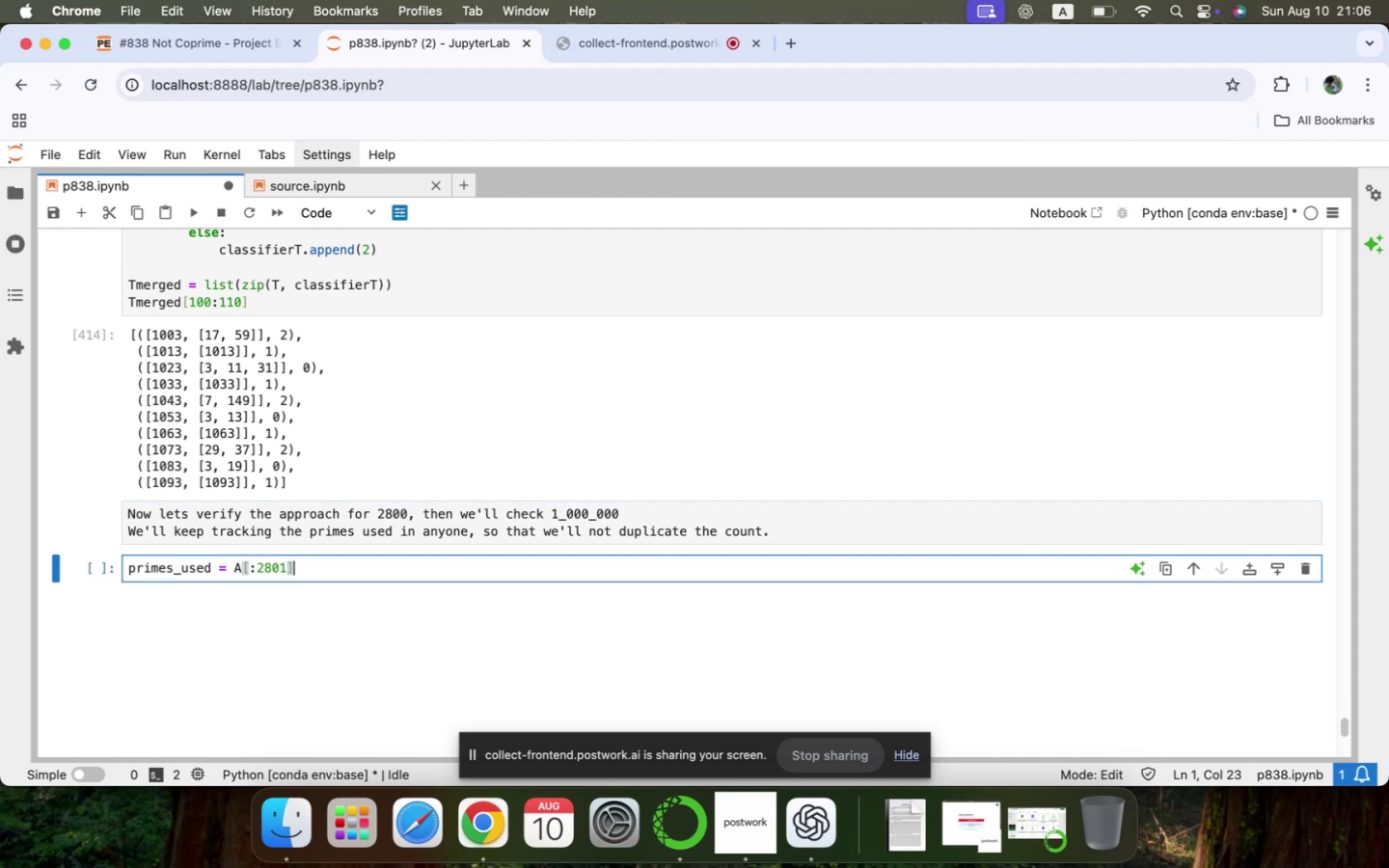 
hold_key(key=ArrowLeft, duration=0.98)
 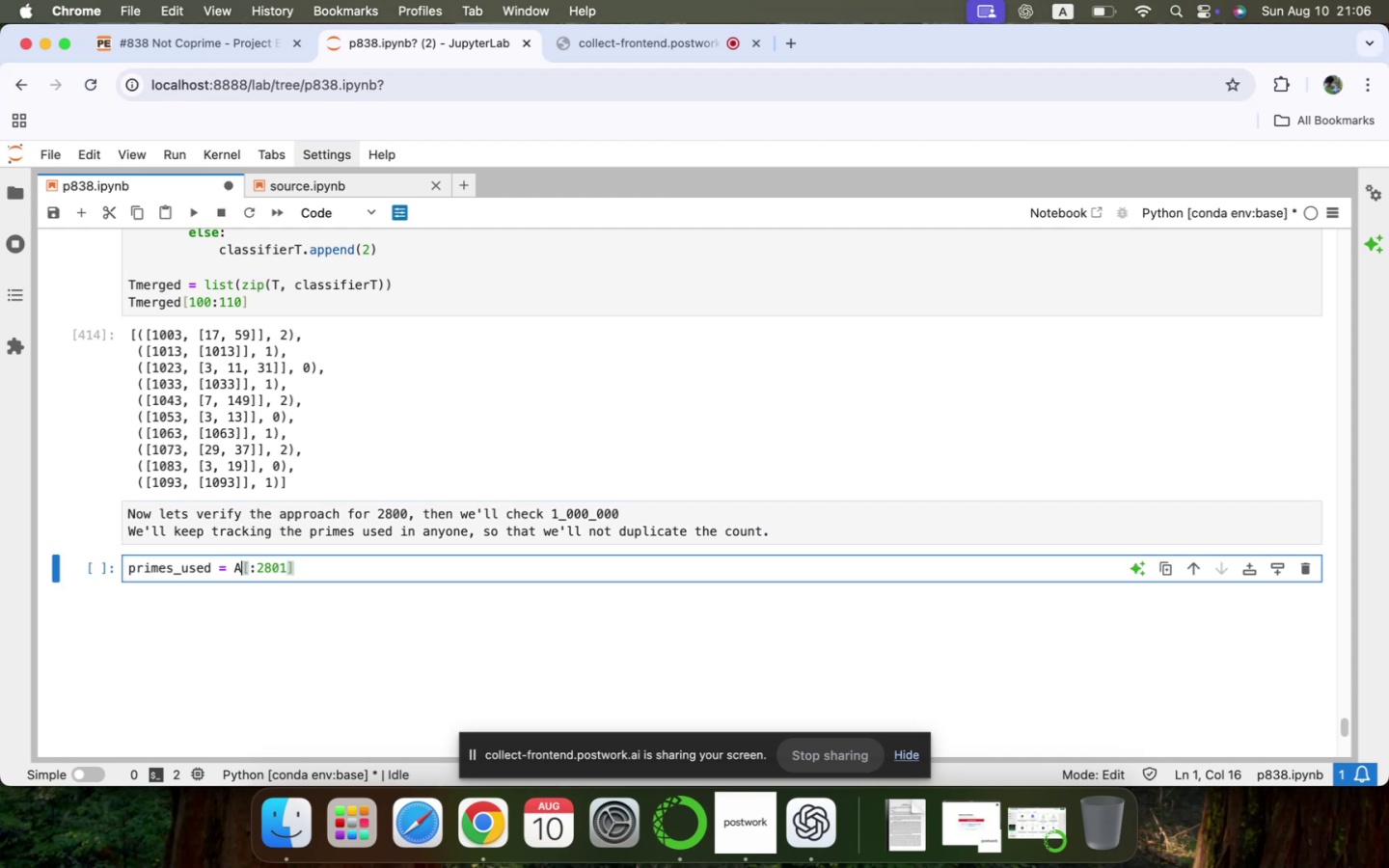 
key(ArrowLeft)
 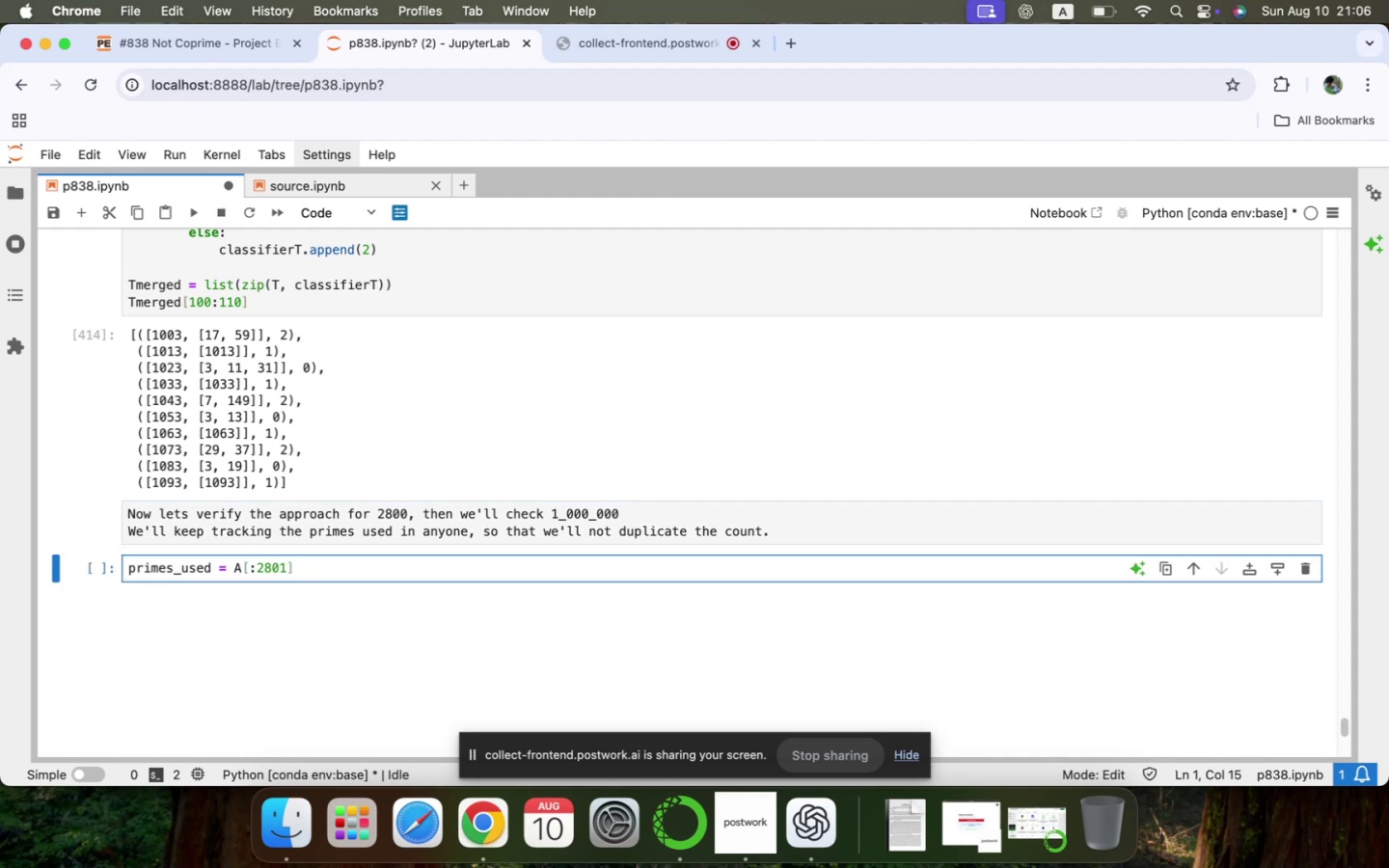 
key(BracketLeft)
 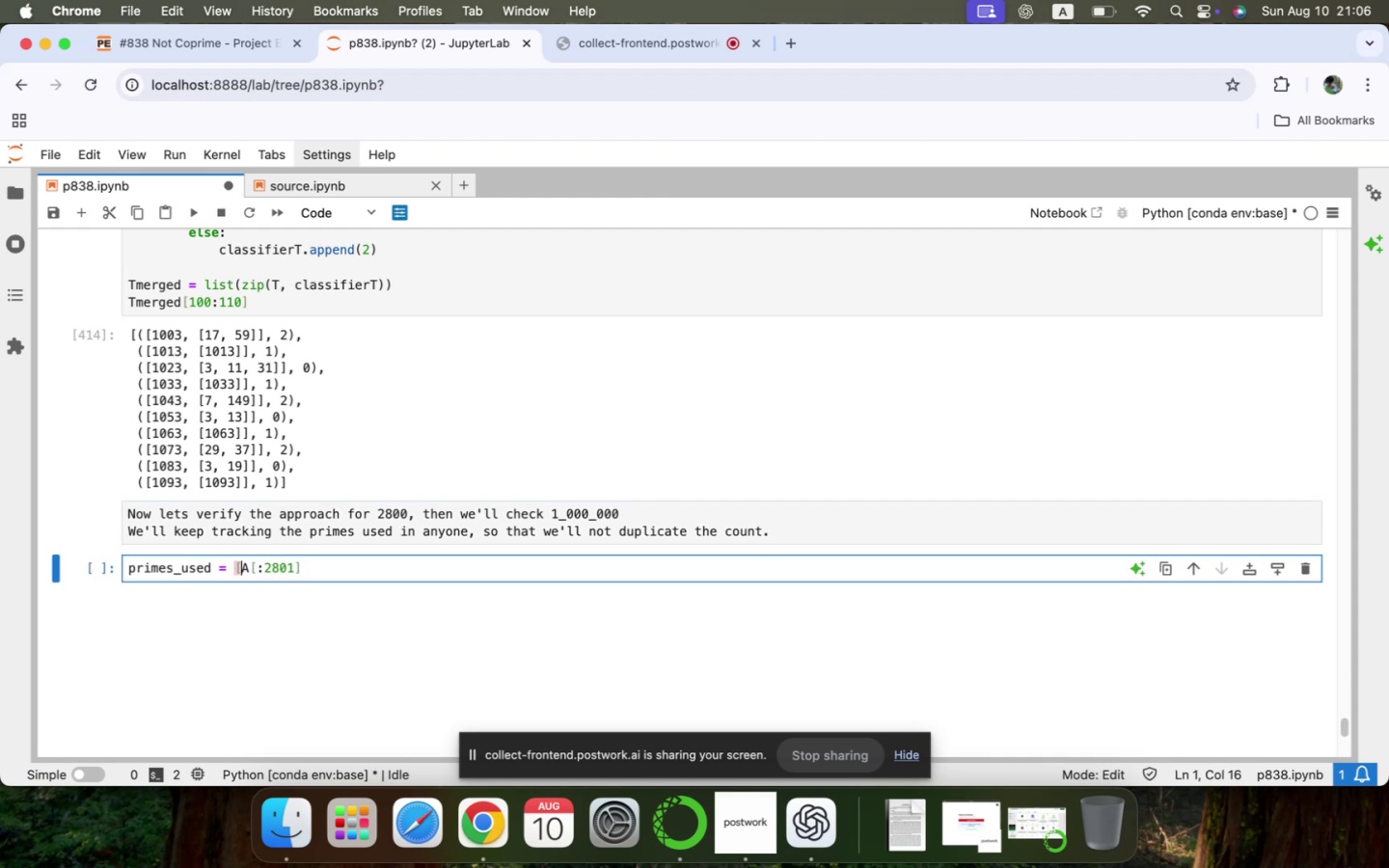 
key(BracketRight)
 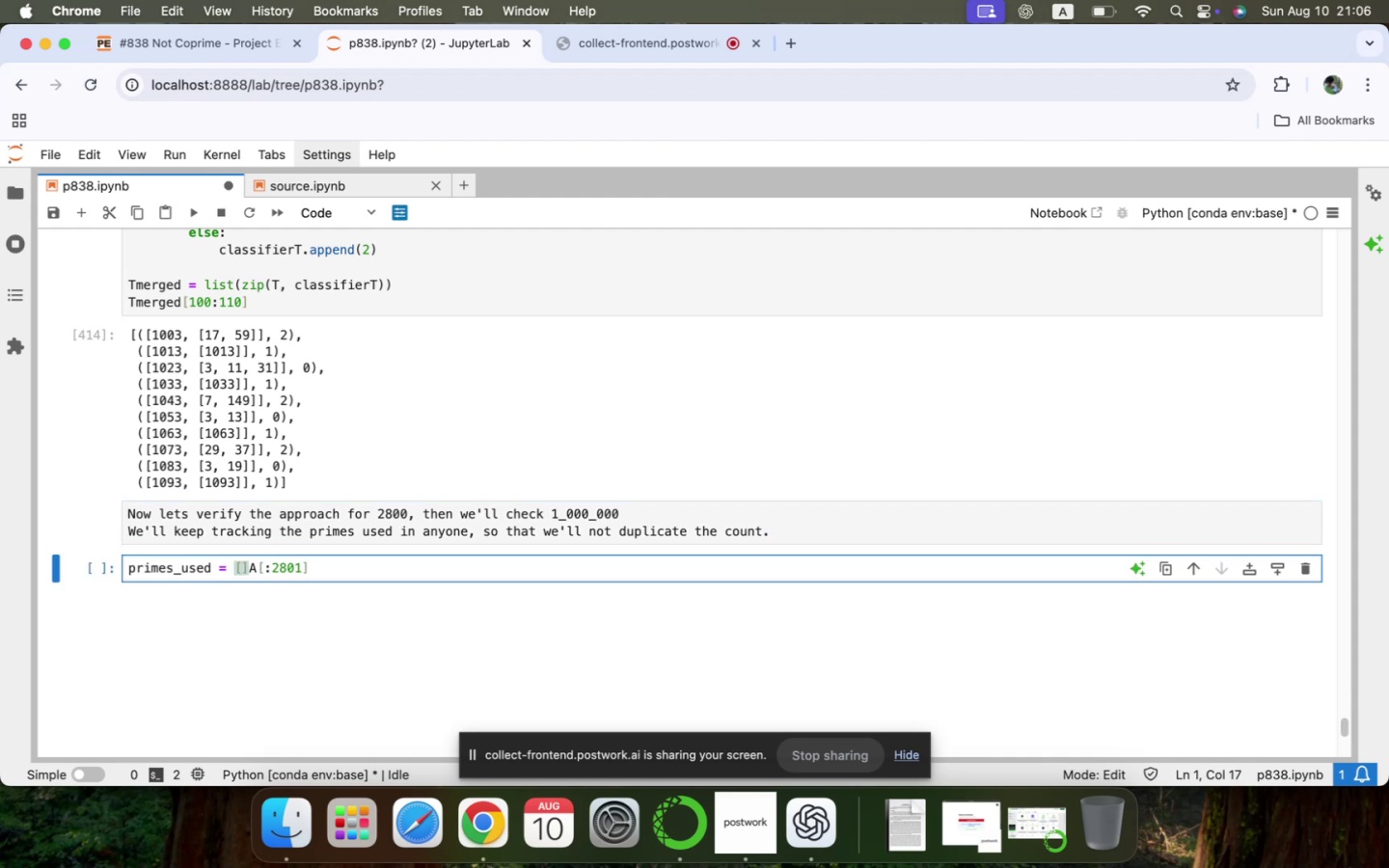 
key(ArrowLeft)
 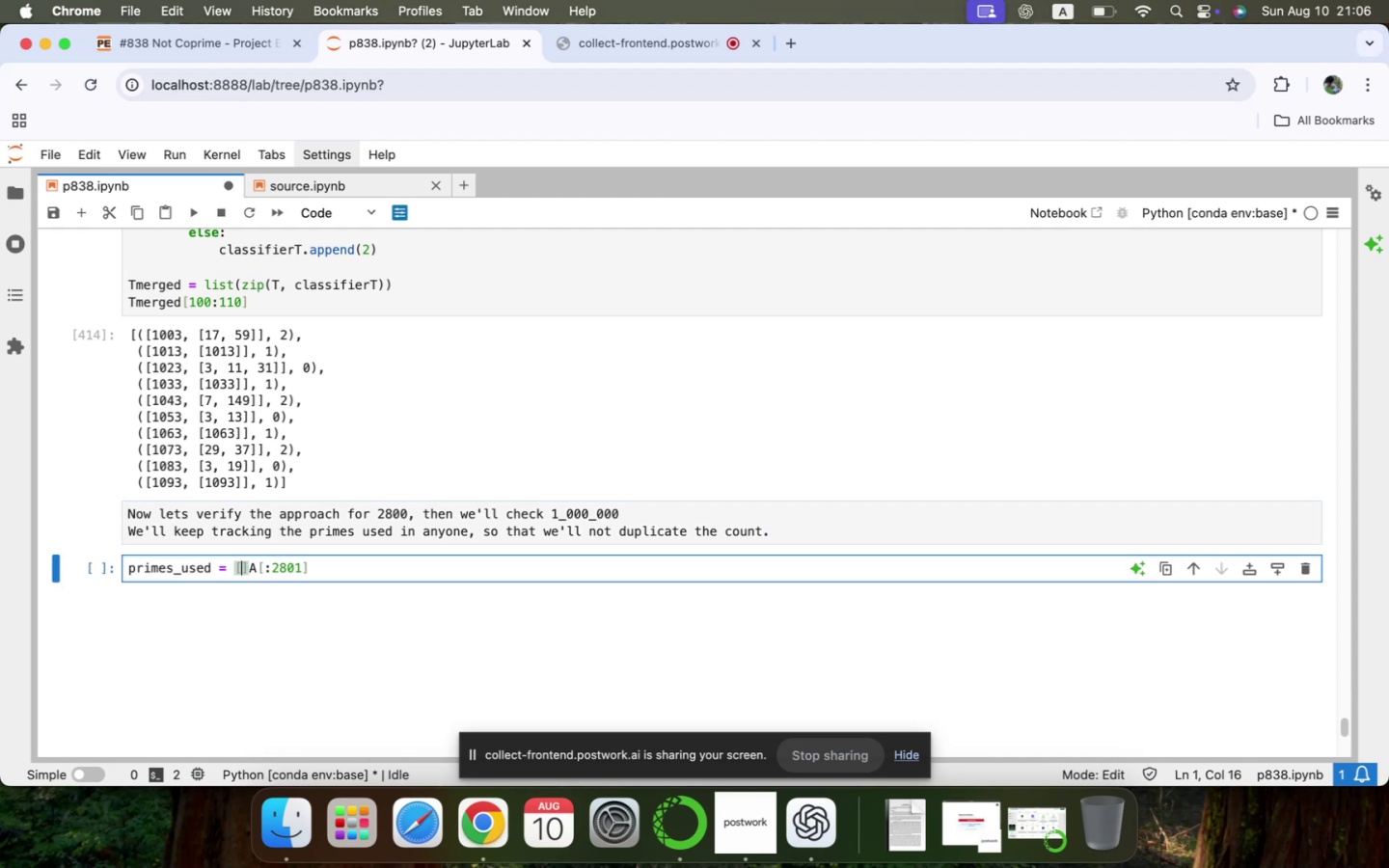 
key(ArrowRight)
 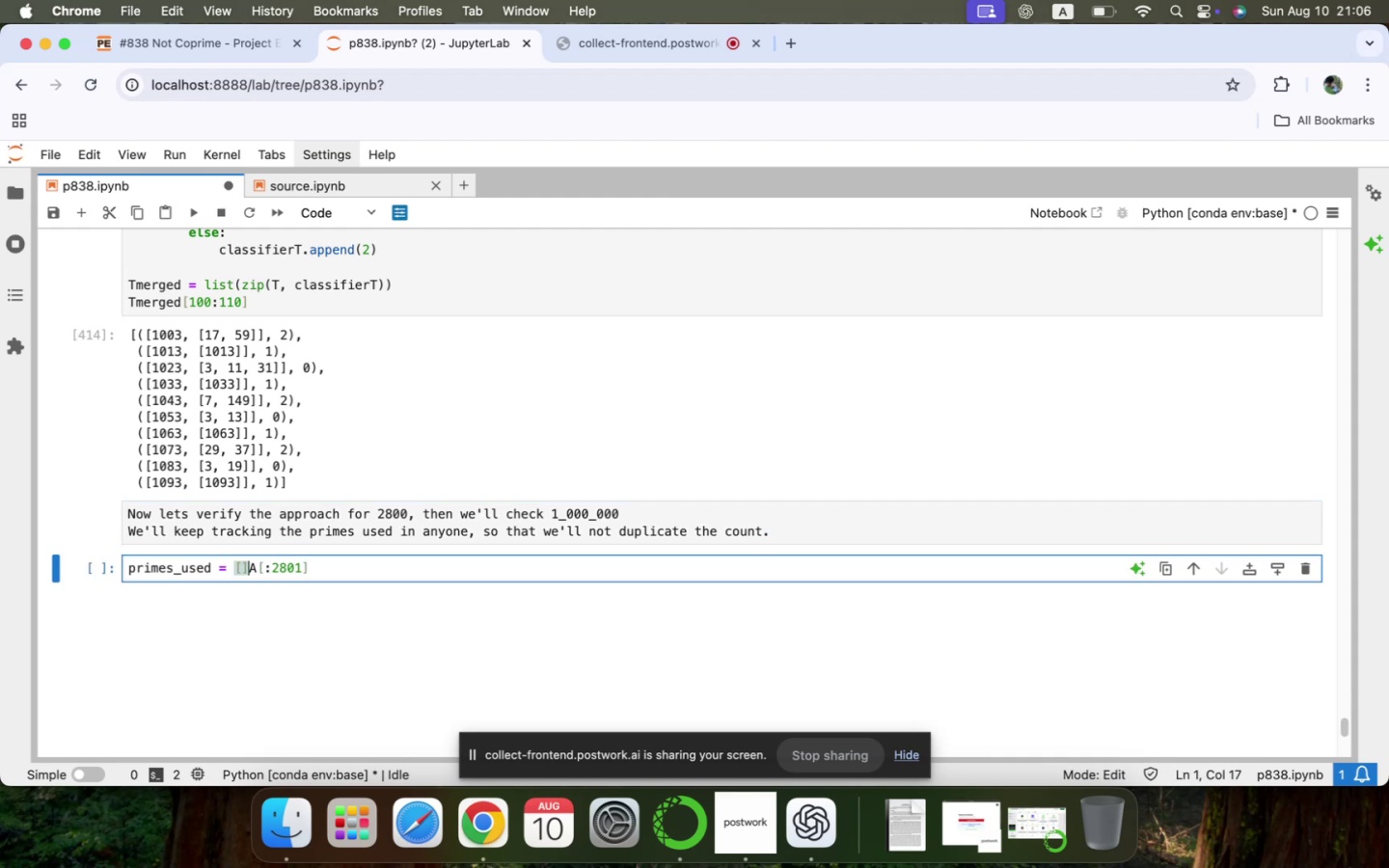 
key(Space)
 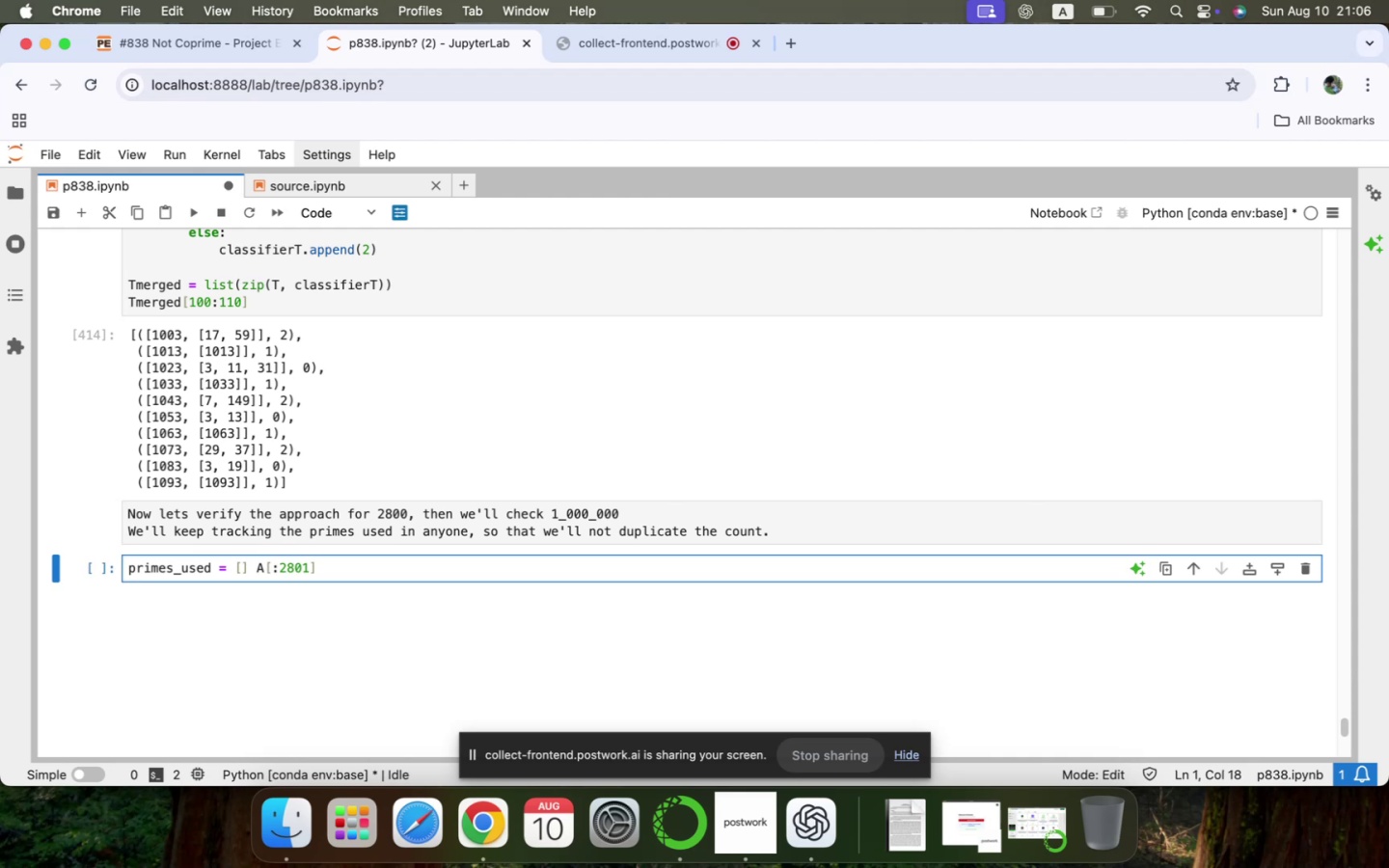 
key(Shift+8)
 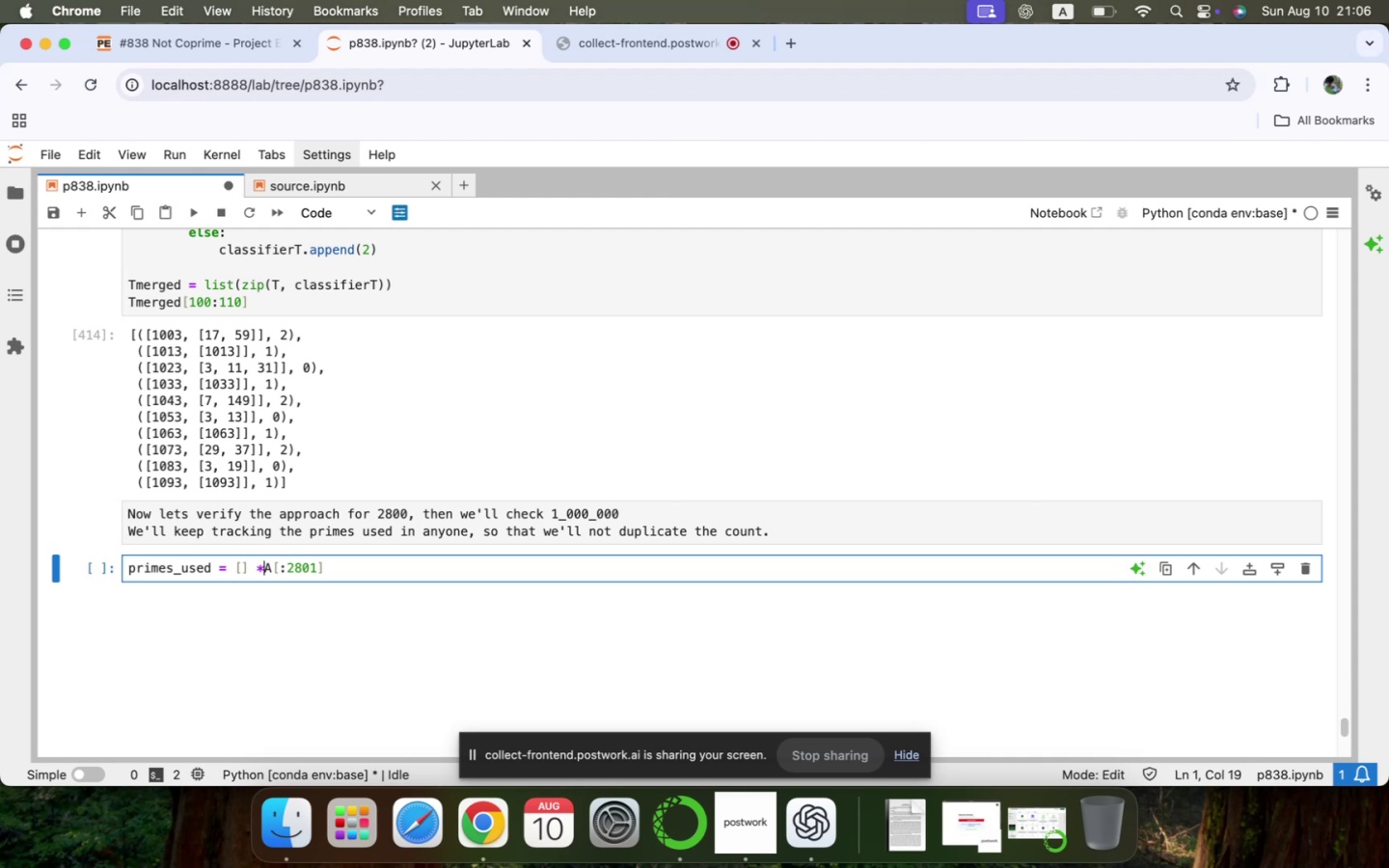 
key(Space)
 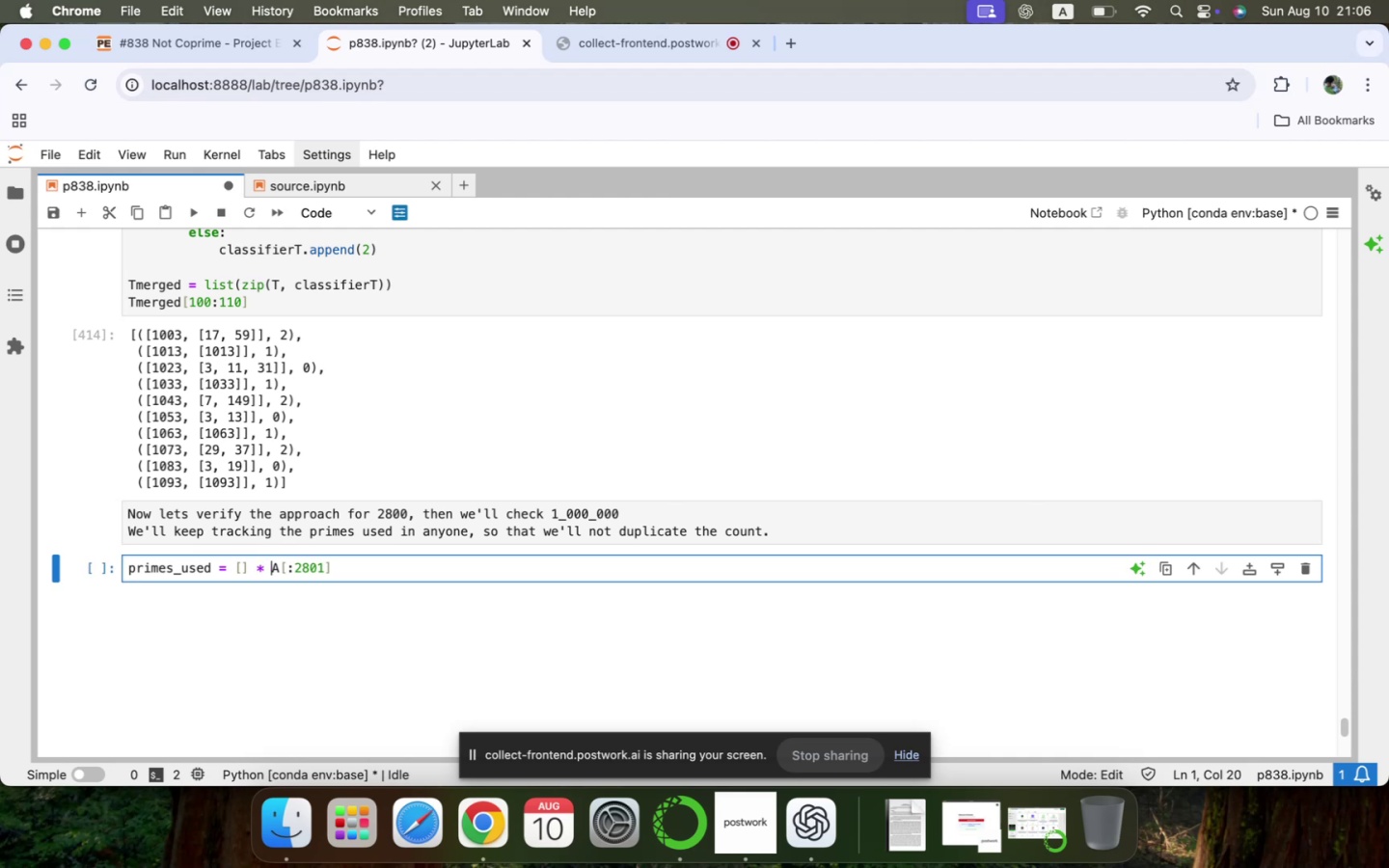 
key(ArrowLeft)
 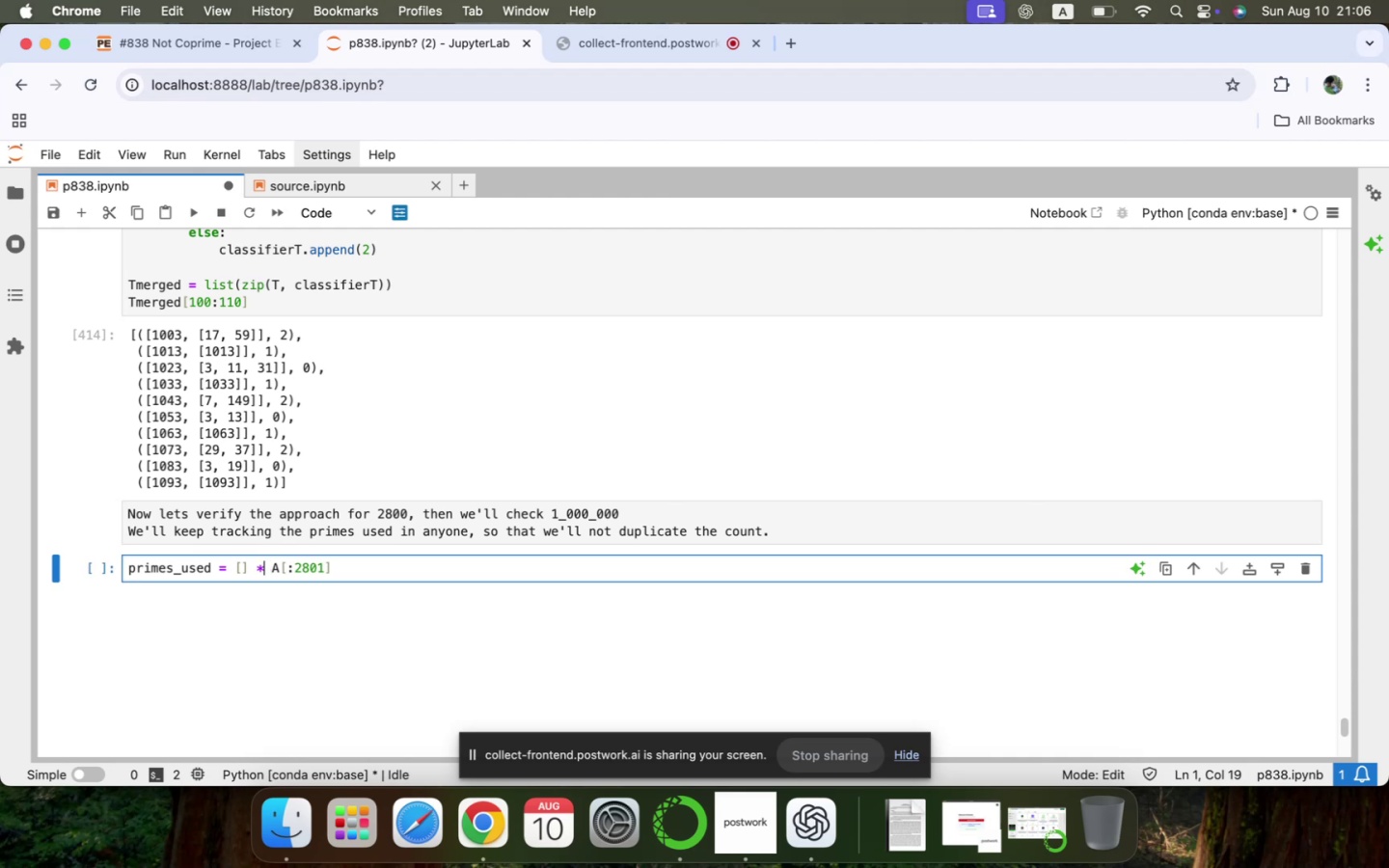 
key(ArrowLeft)
 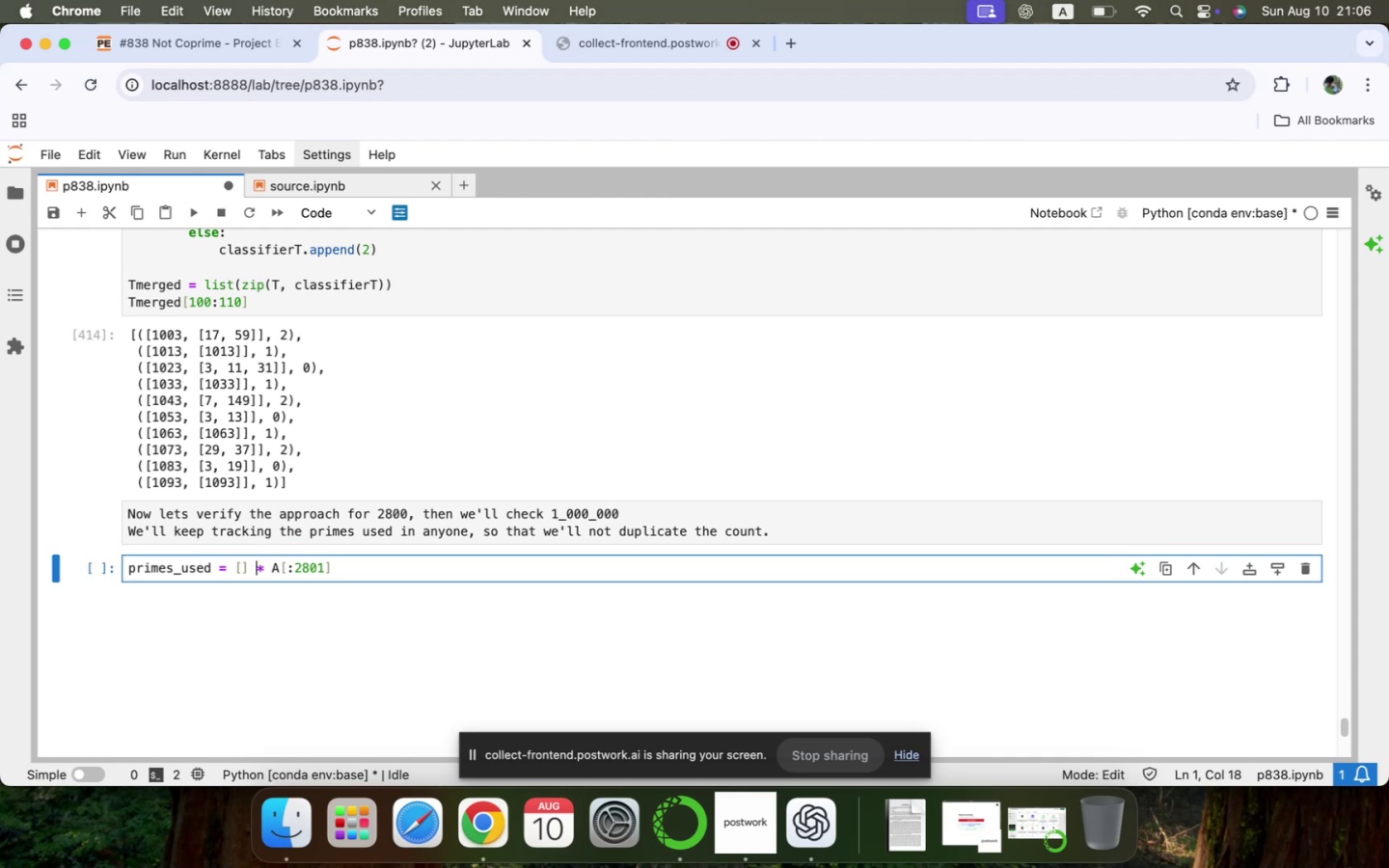 
key(ArrowLeft)
 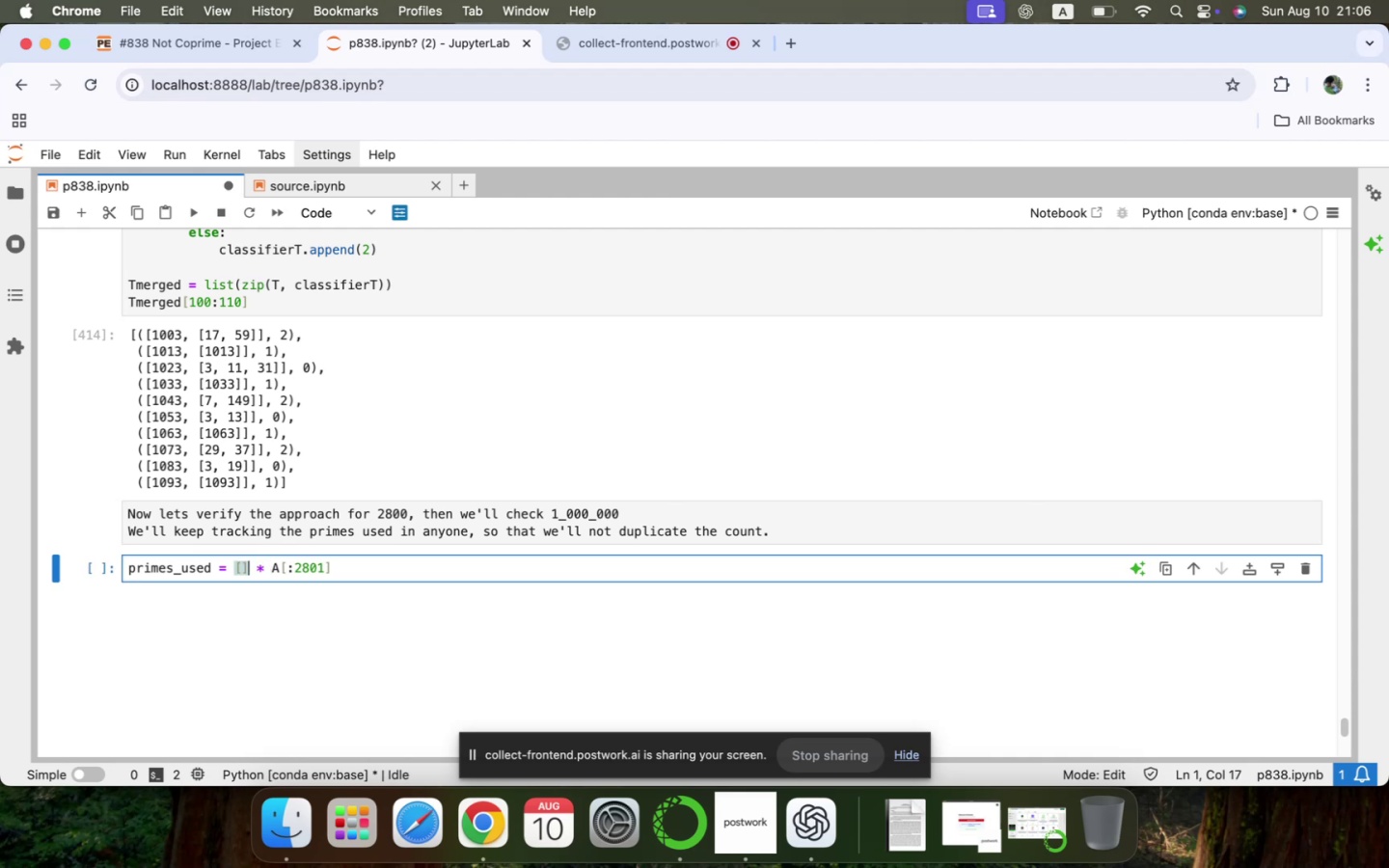 
key(ArrowLeft)
 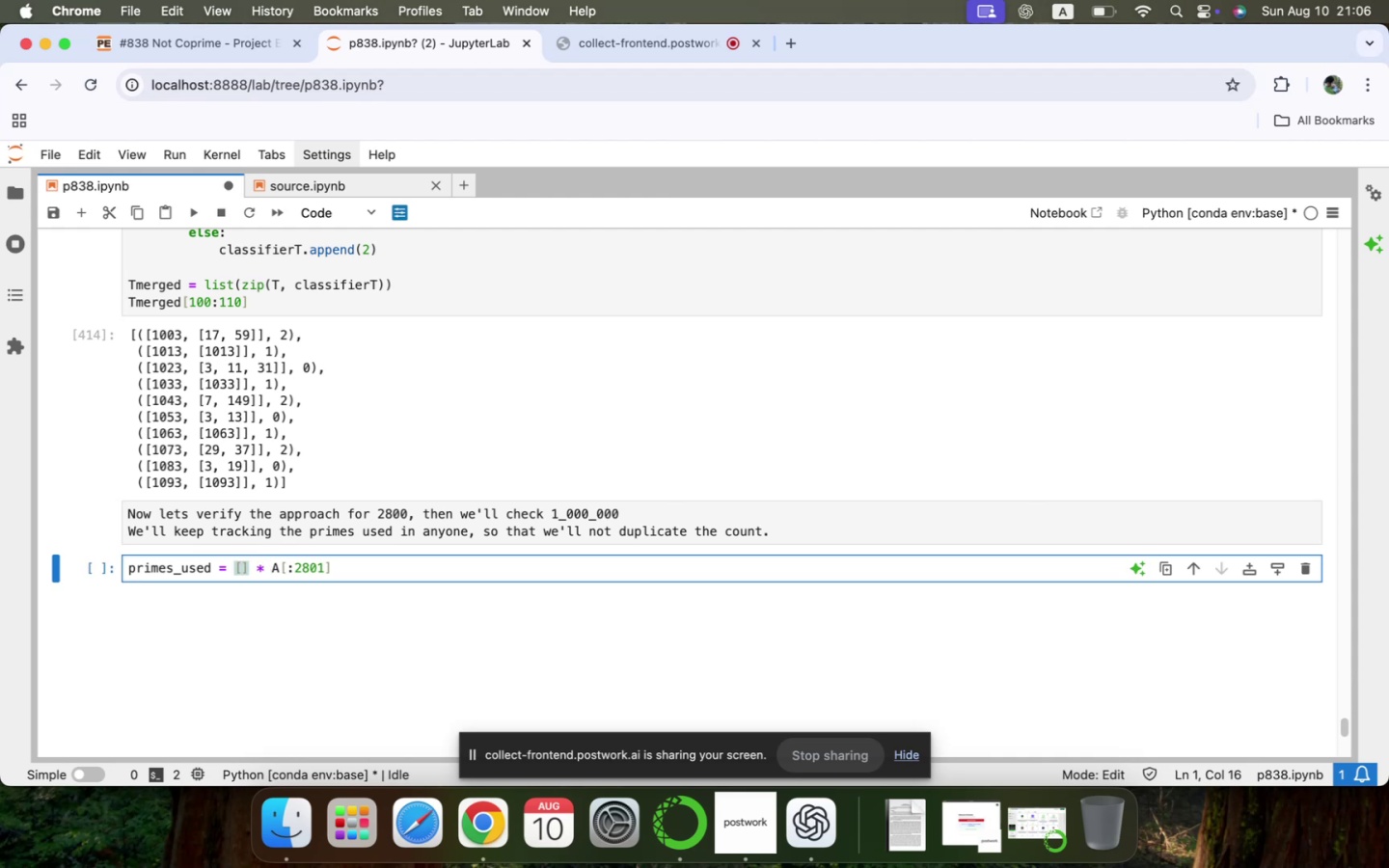 
key(0)
 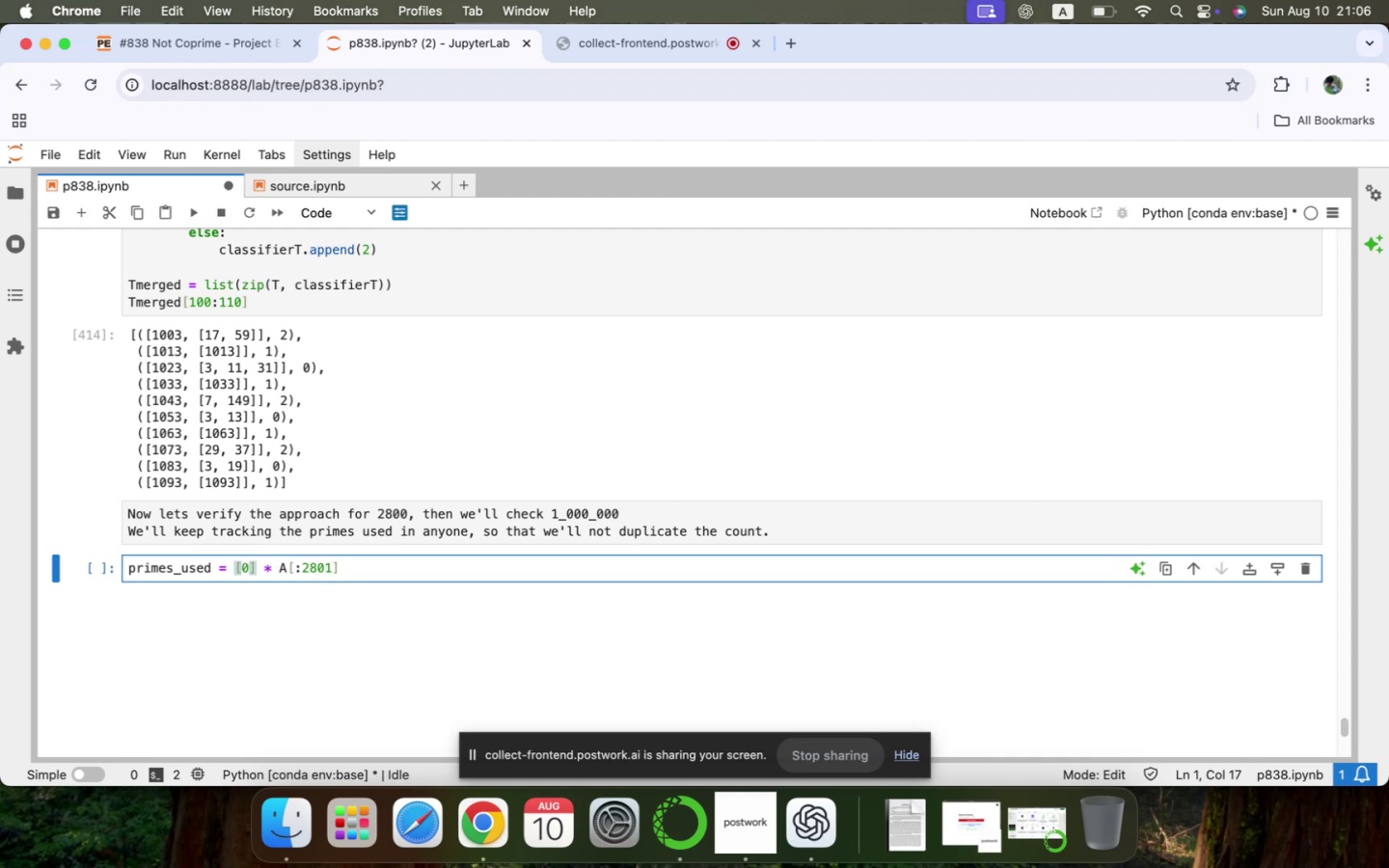 
key(ArrowRight)
 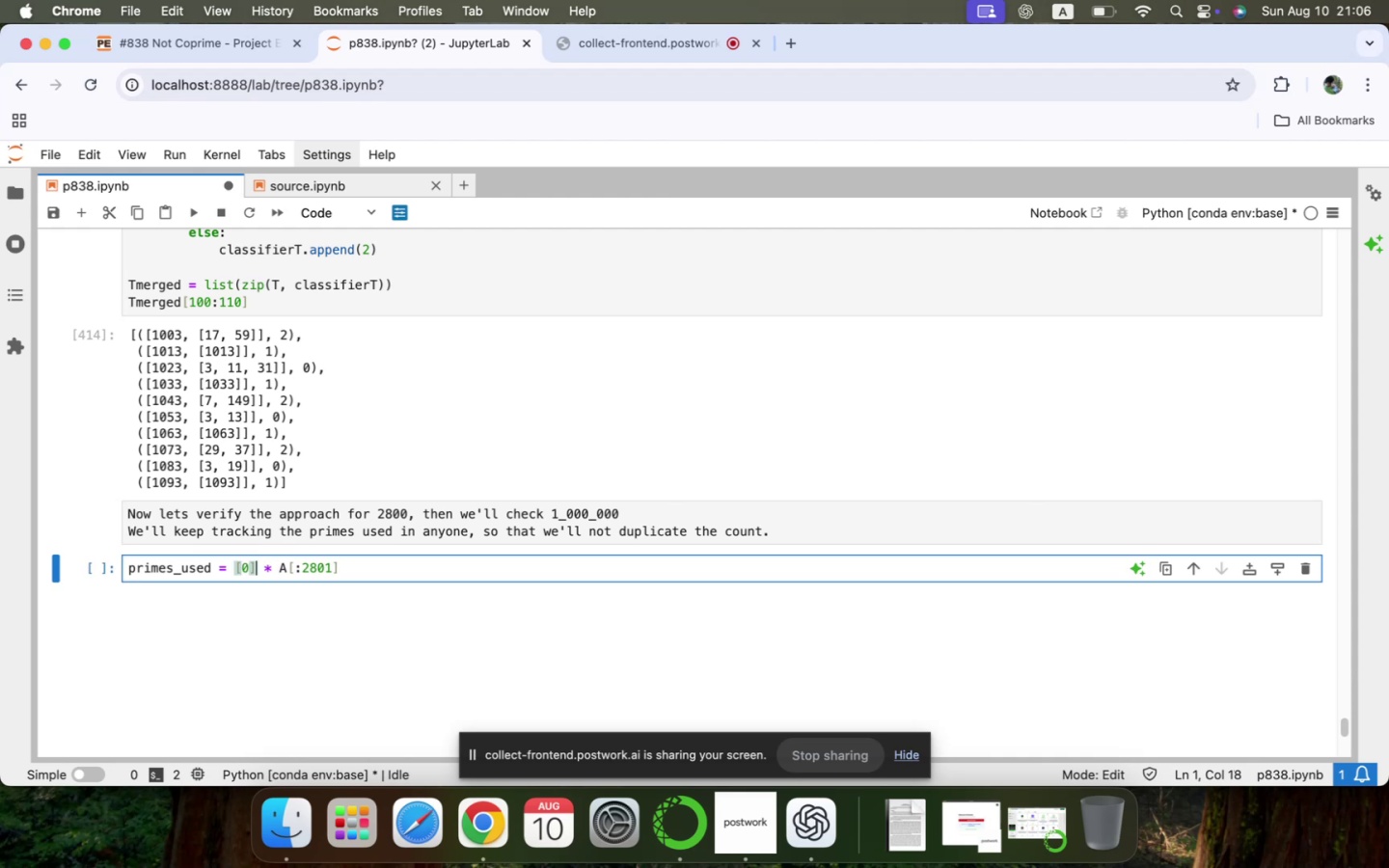 
key(ArrowRight)
 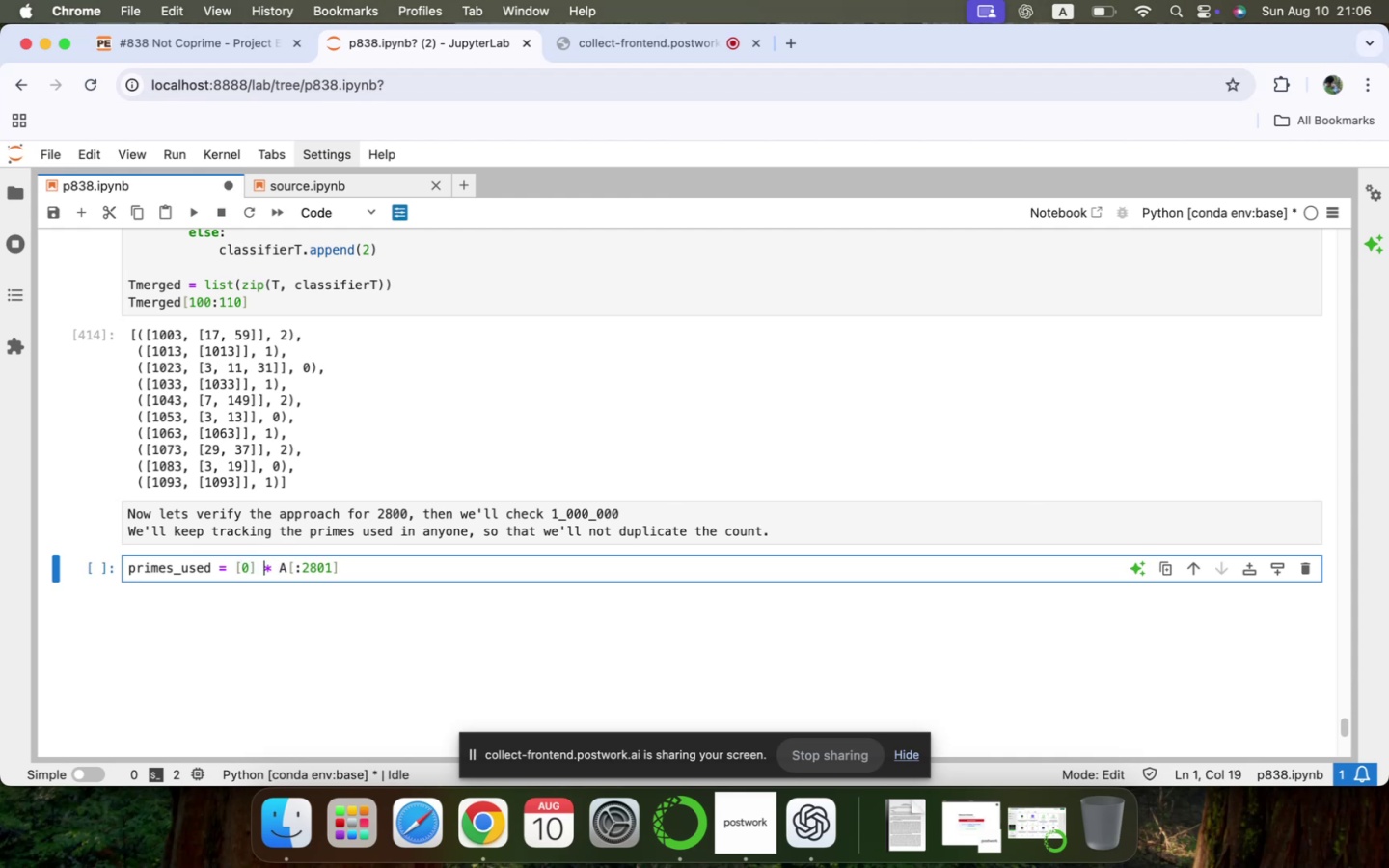 
key(ArrowRight)
 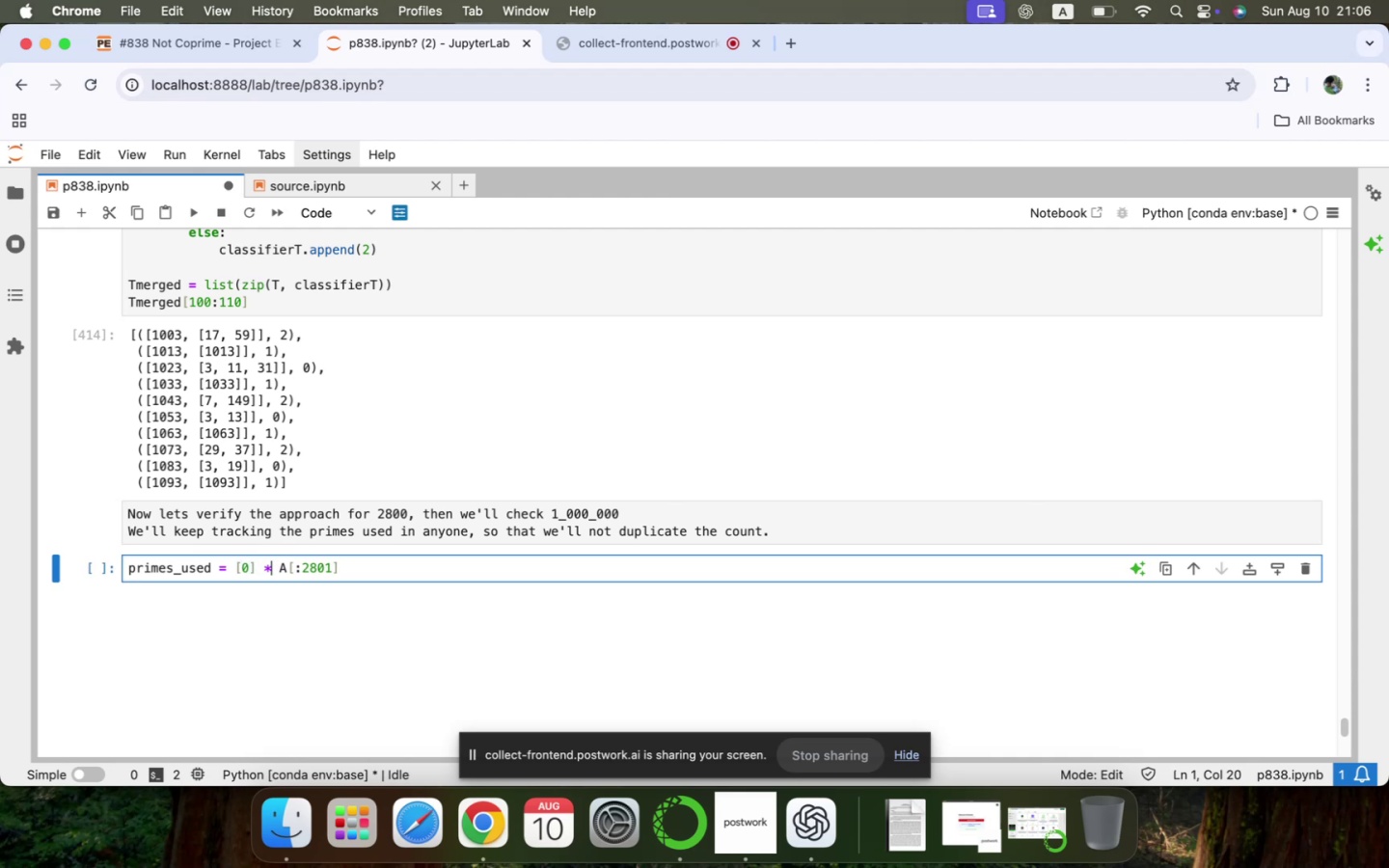 
key(ArrowRight)
 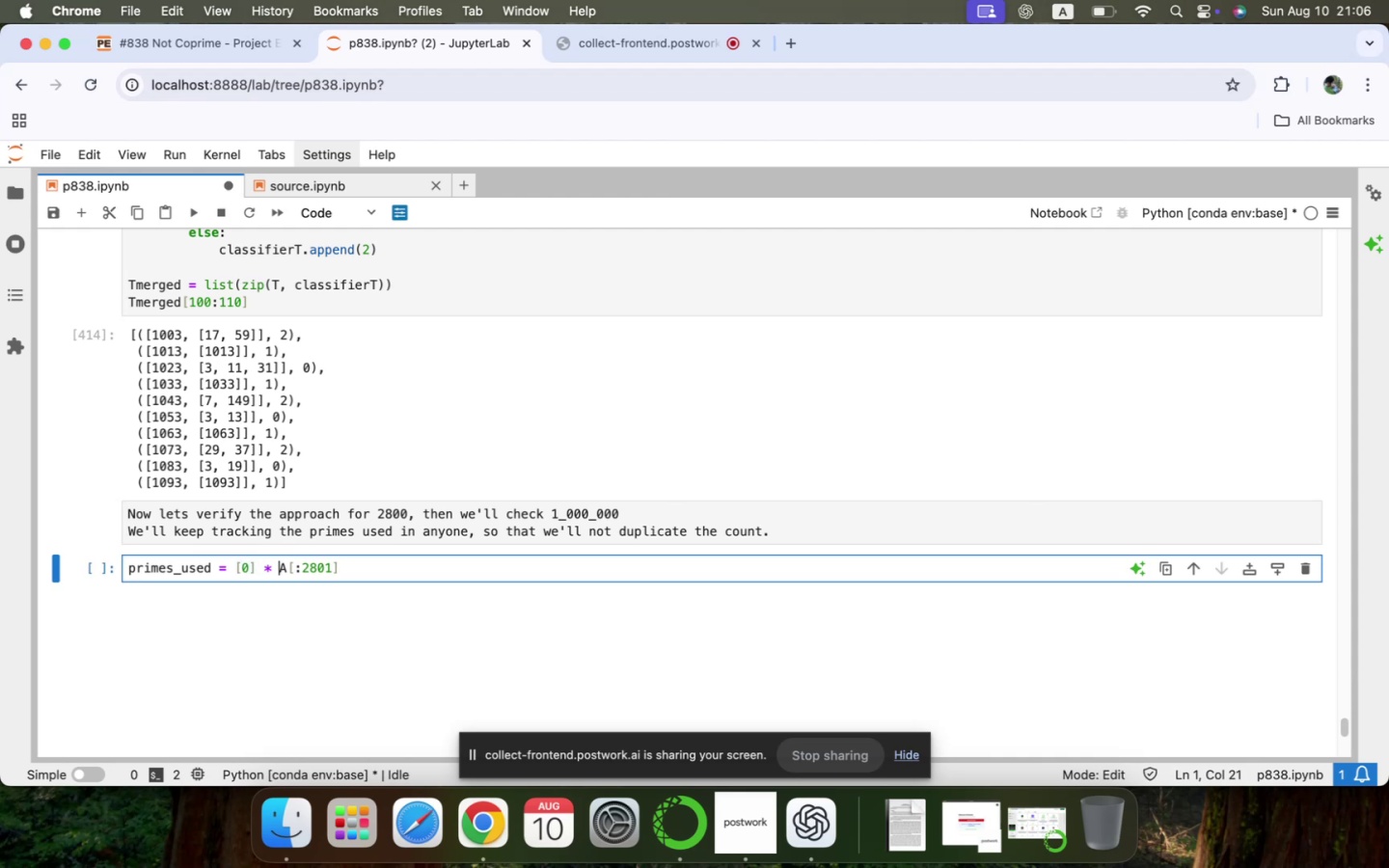 
type(len()
 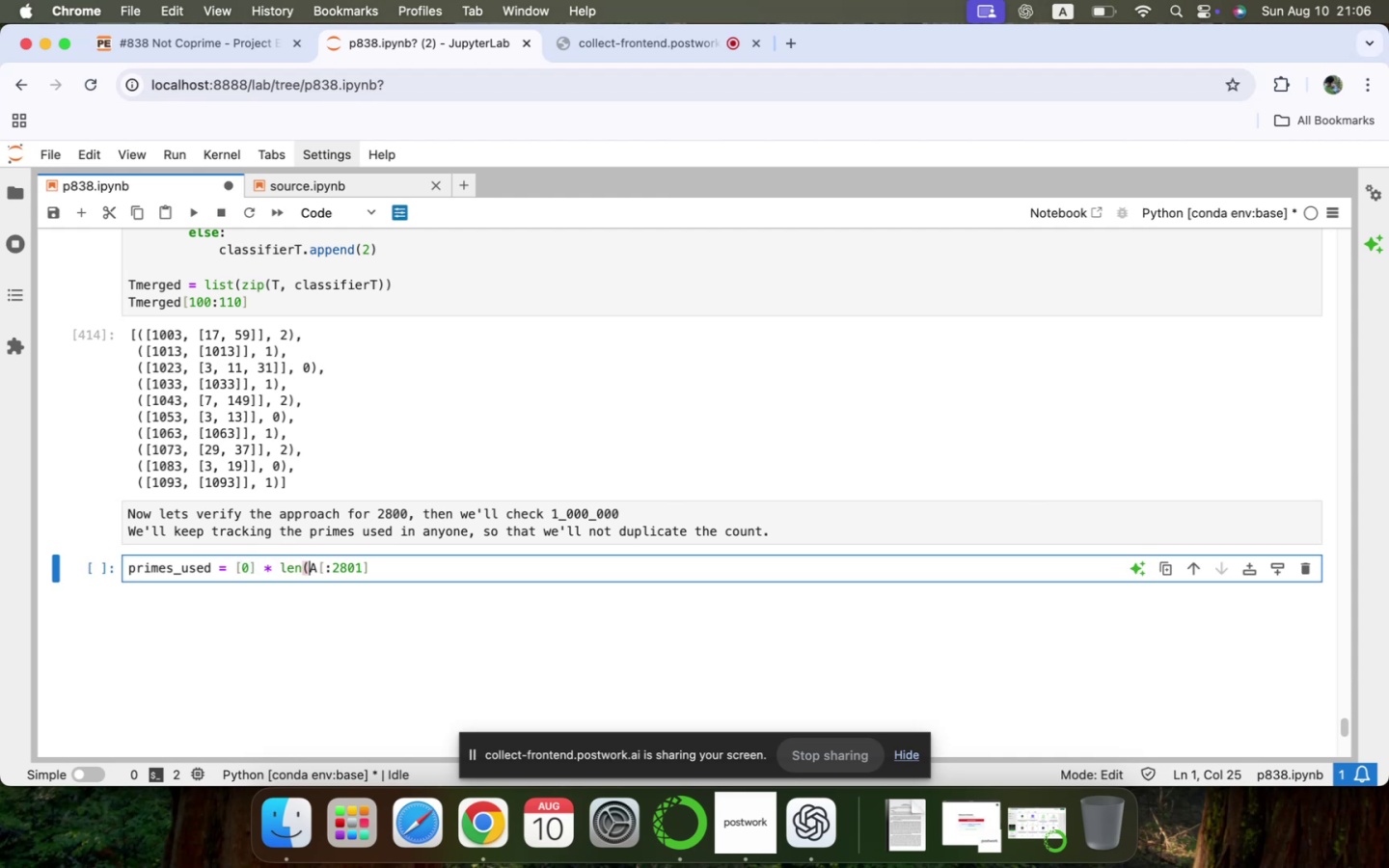 
key(ArrowDown)
 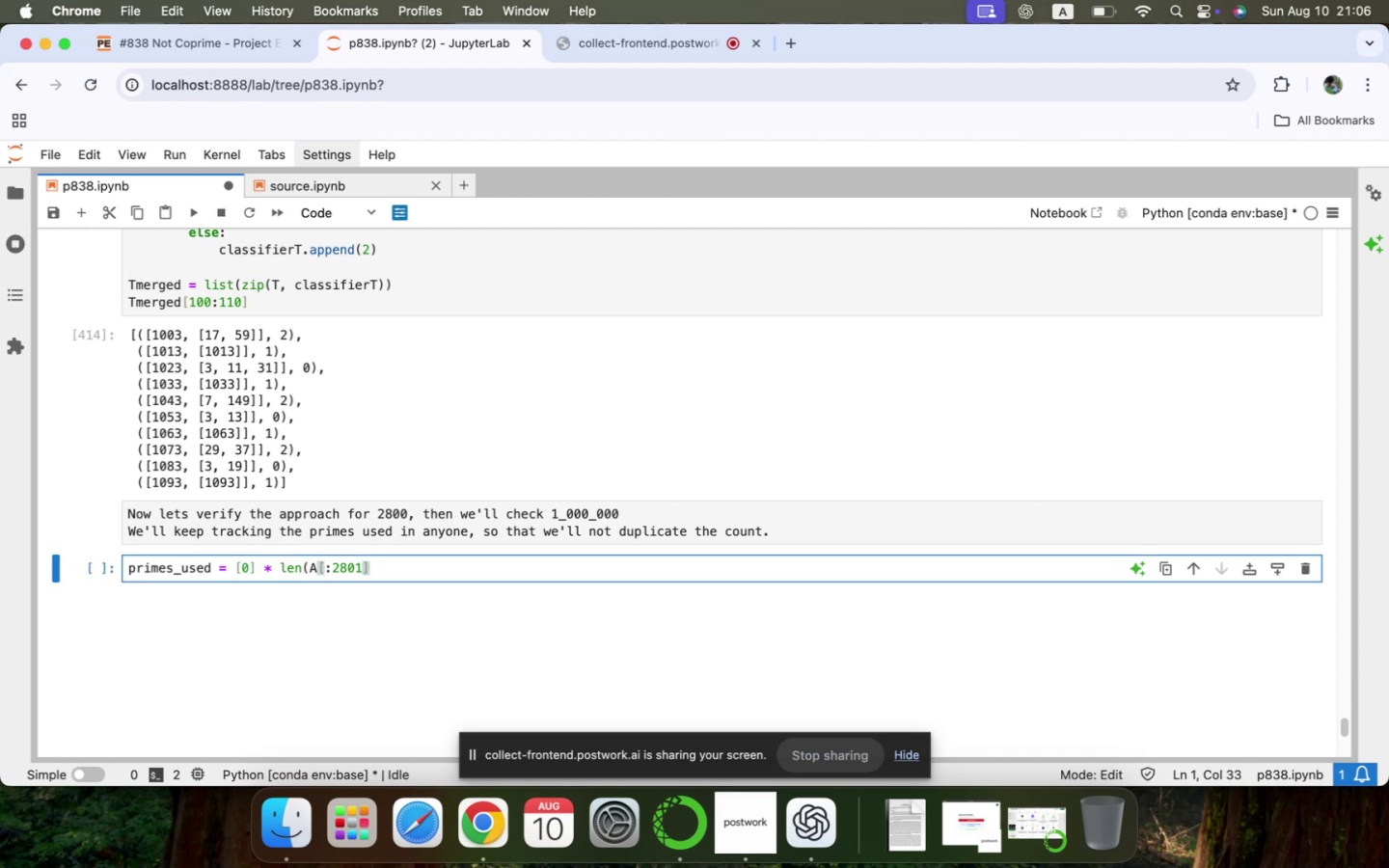 
key(Shift+0)
 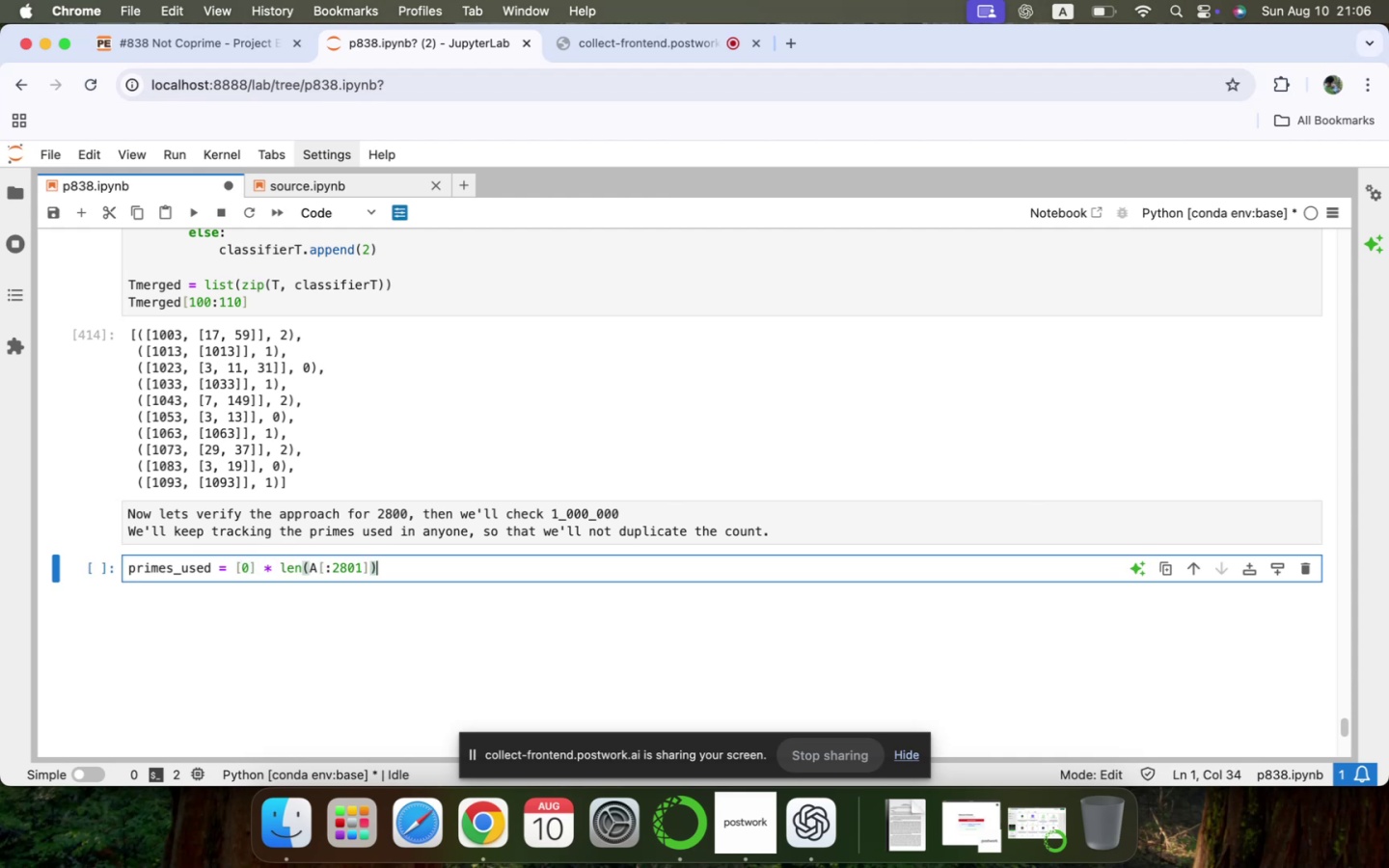 
key(Meta+CommandLeft)
 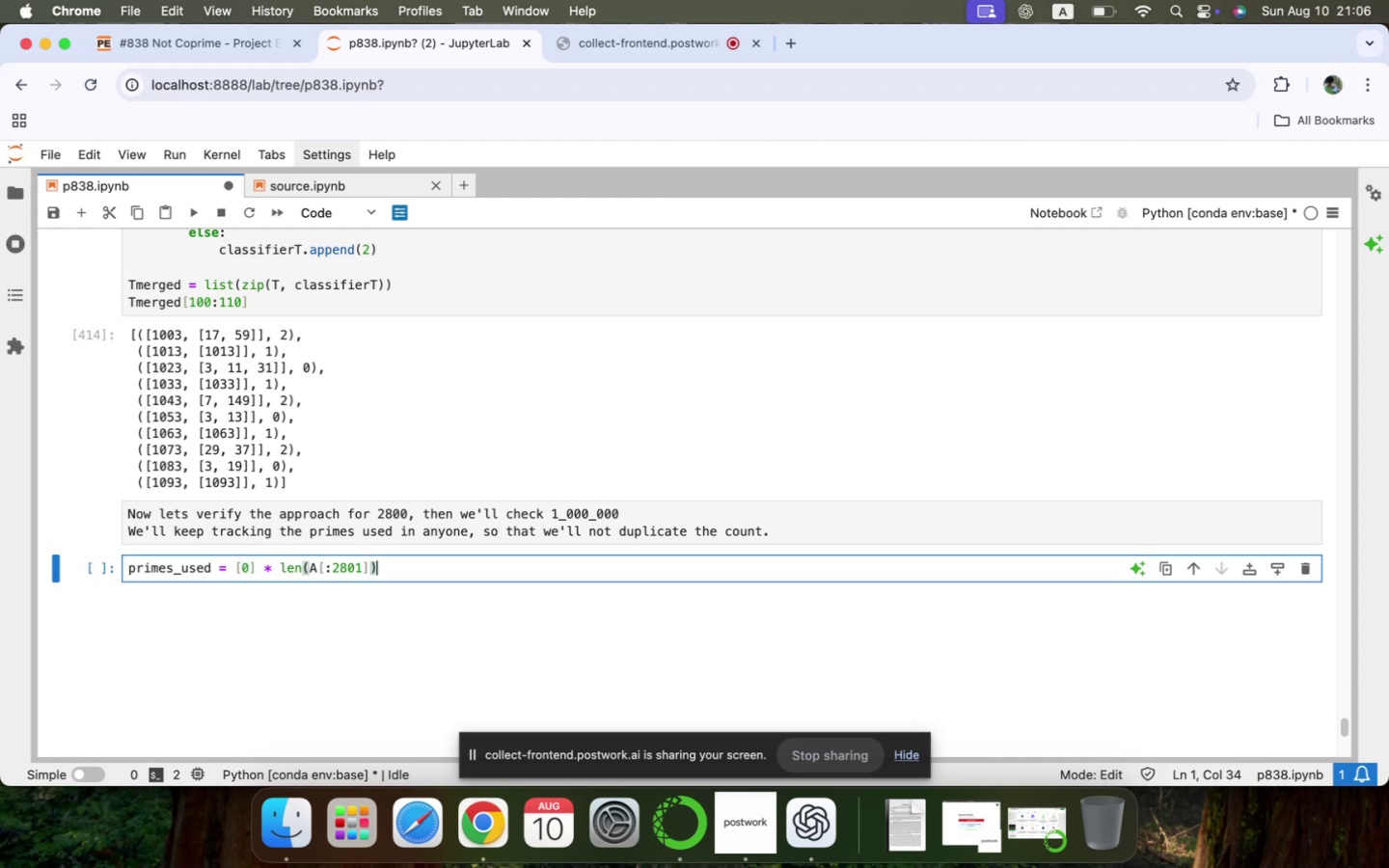 
key(Meta+Tab)
 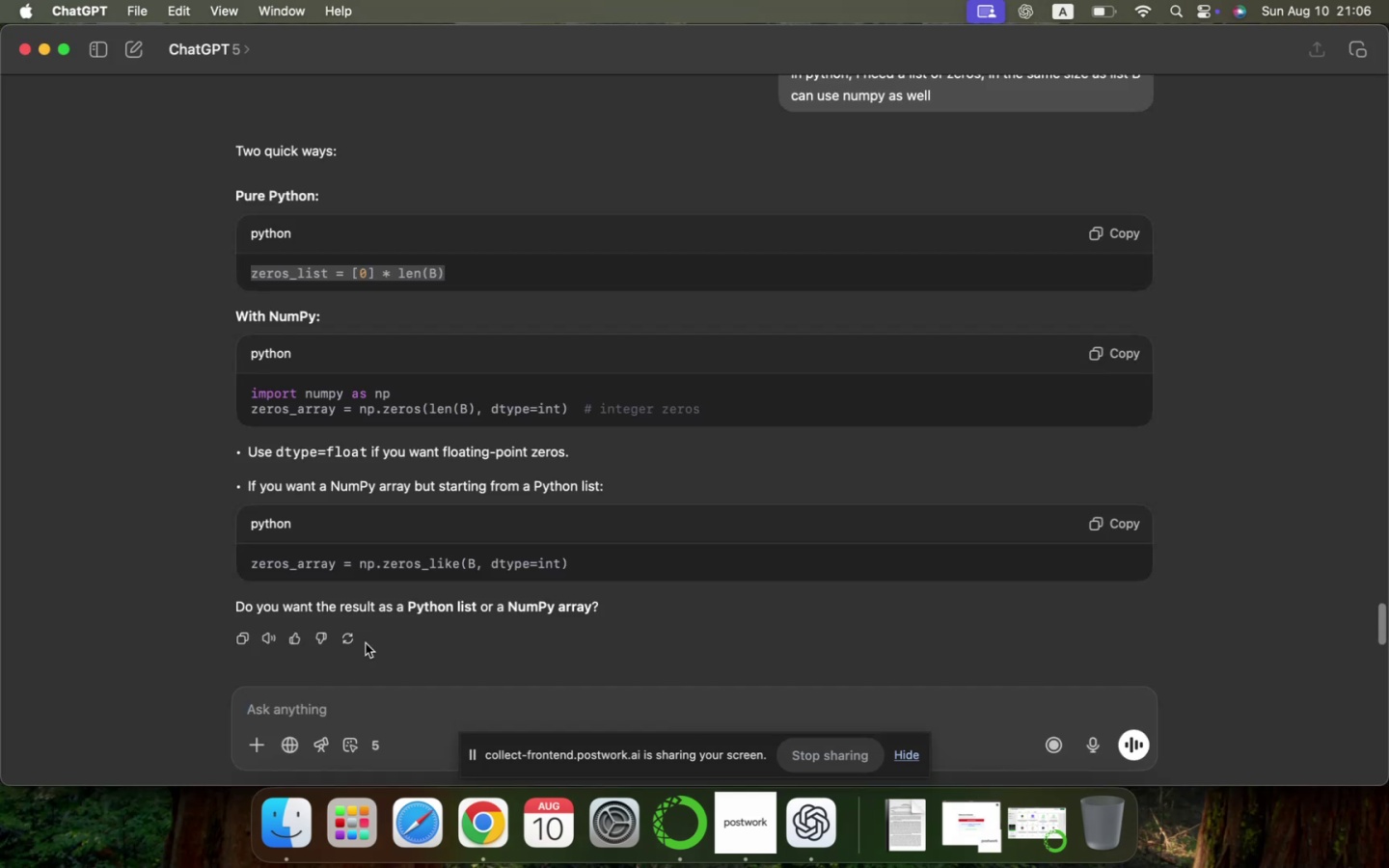 
key(Meta+CommandLeft)
 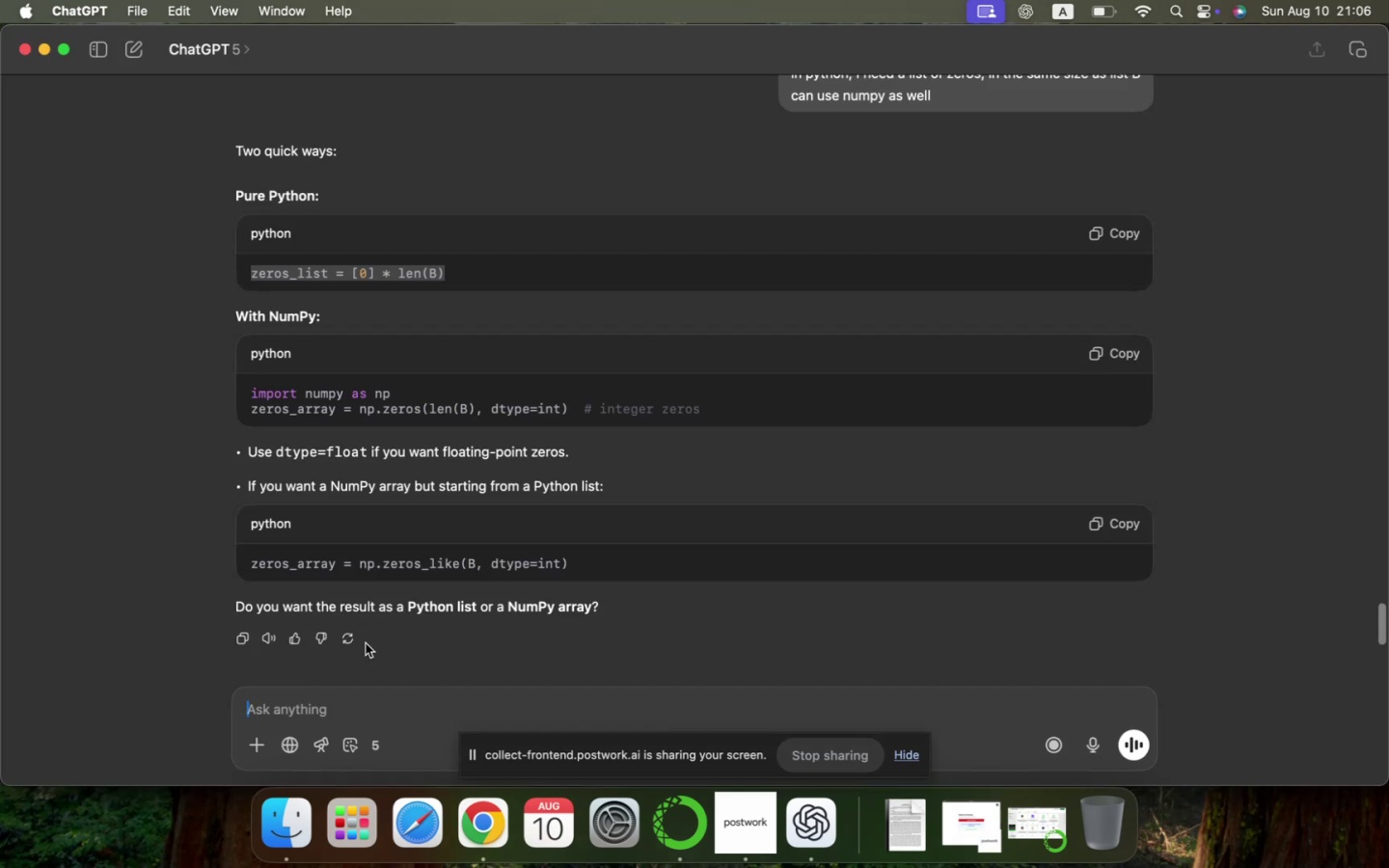 
key(Meta+Tab)
 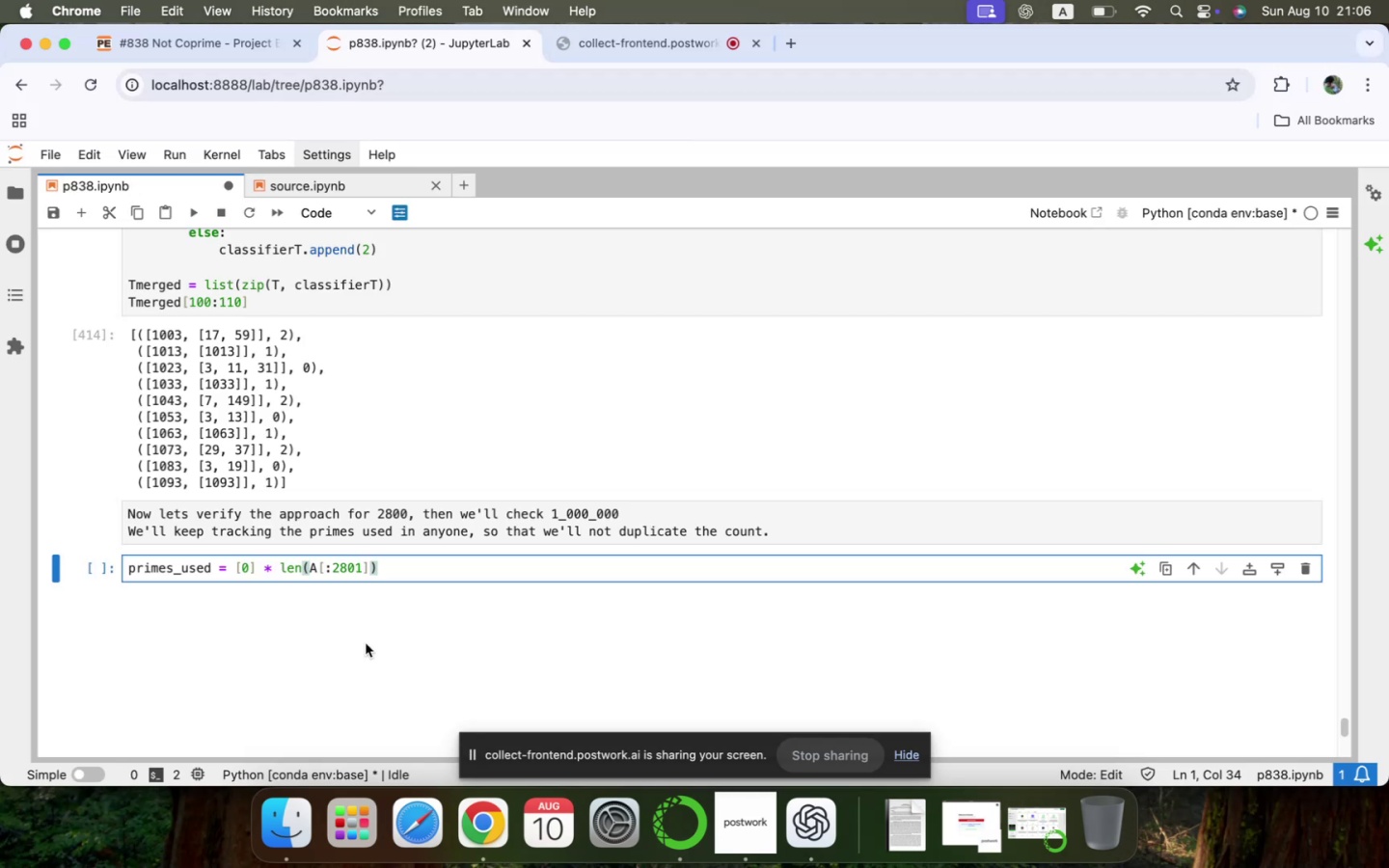 
key(Enter)
 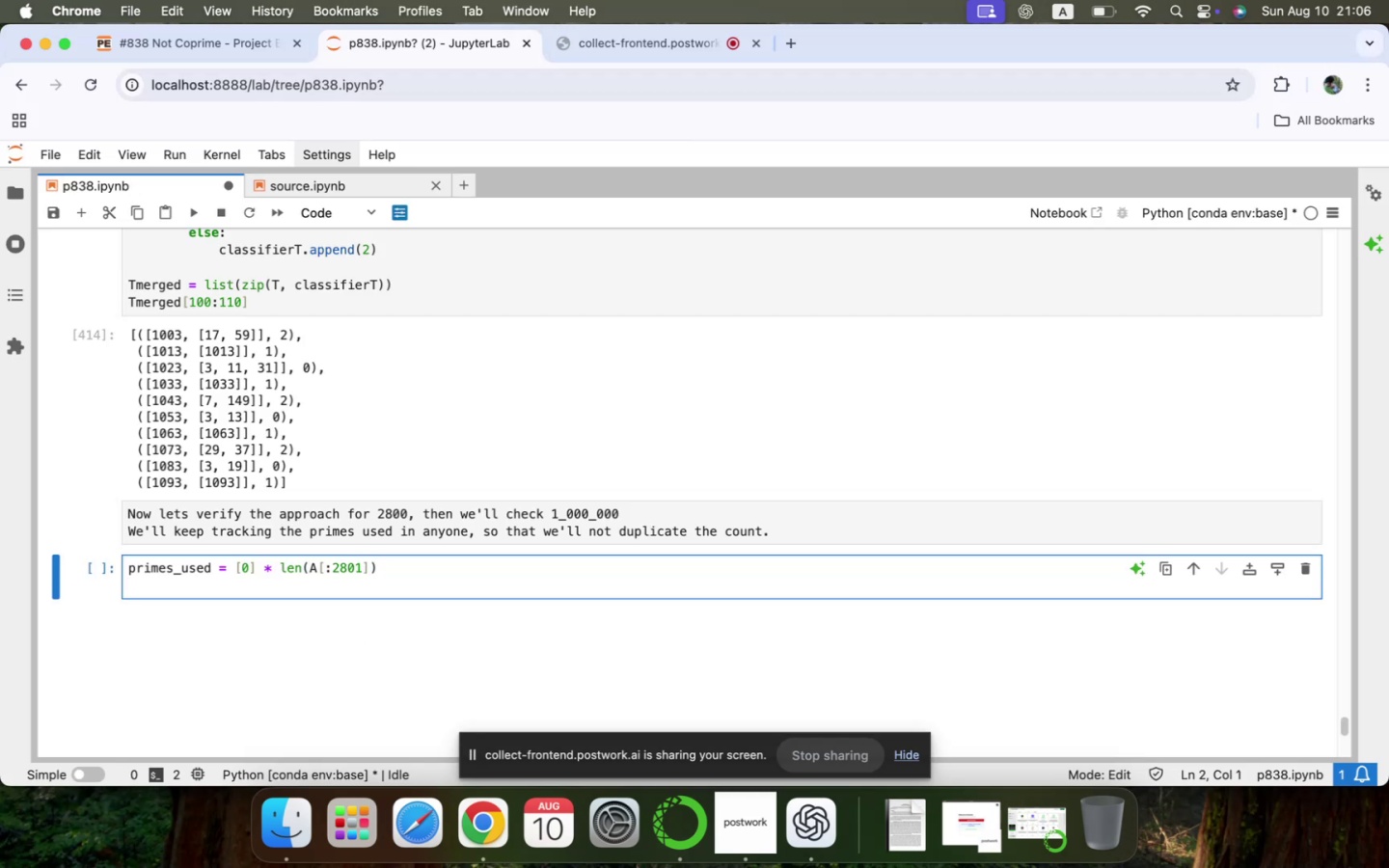 
type(primes_used)
 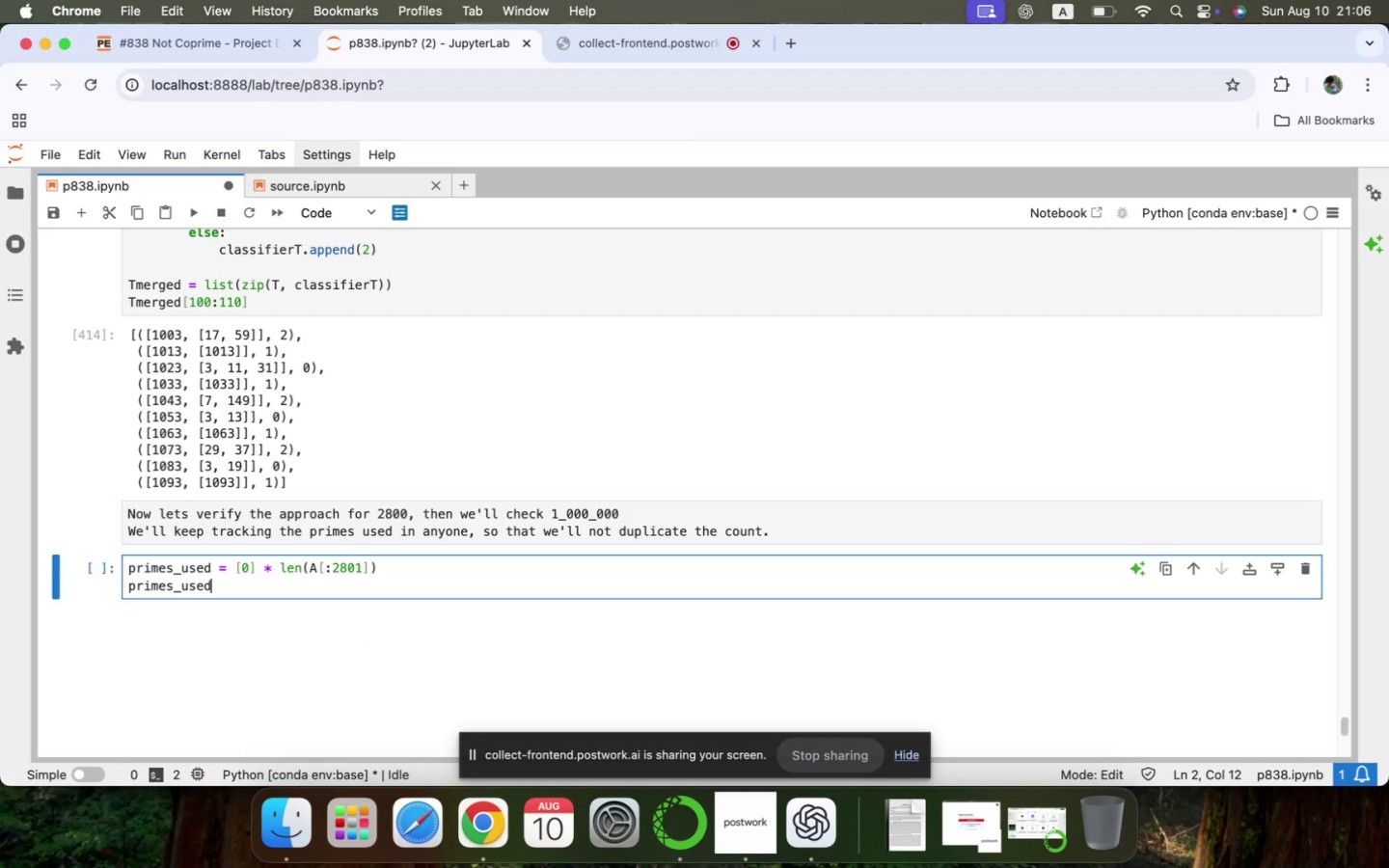 
key(Shift+Enter)
 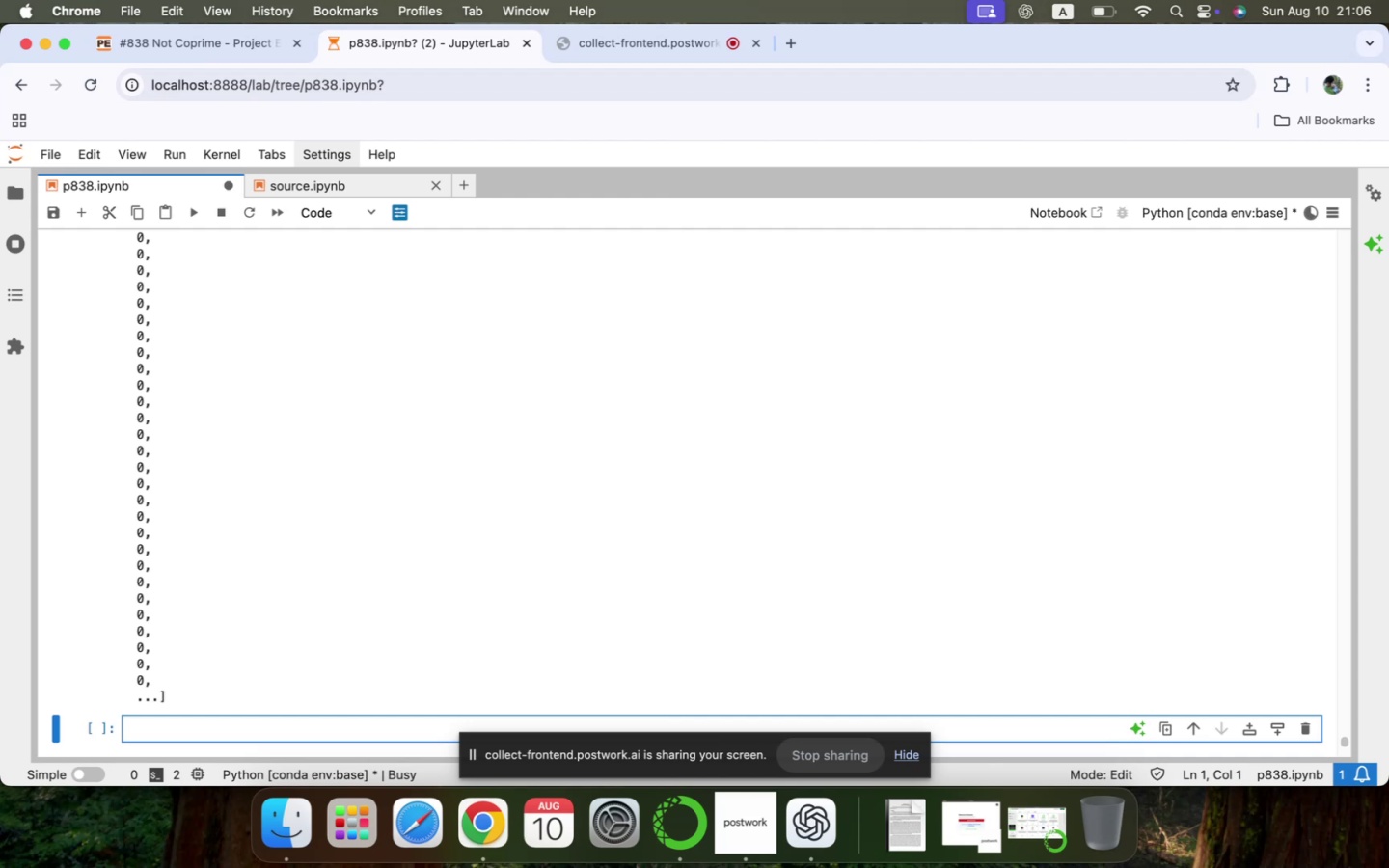 
scroll: coordinate [366, 643], scroll_direction: up, amount: 36.0
 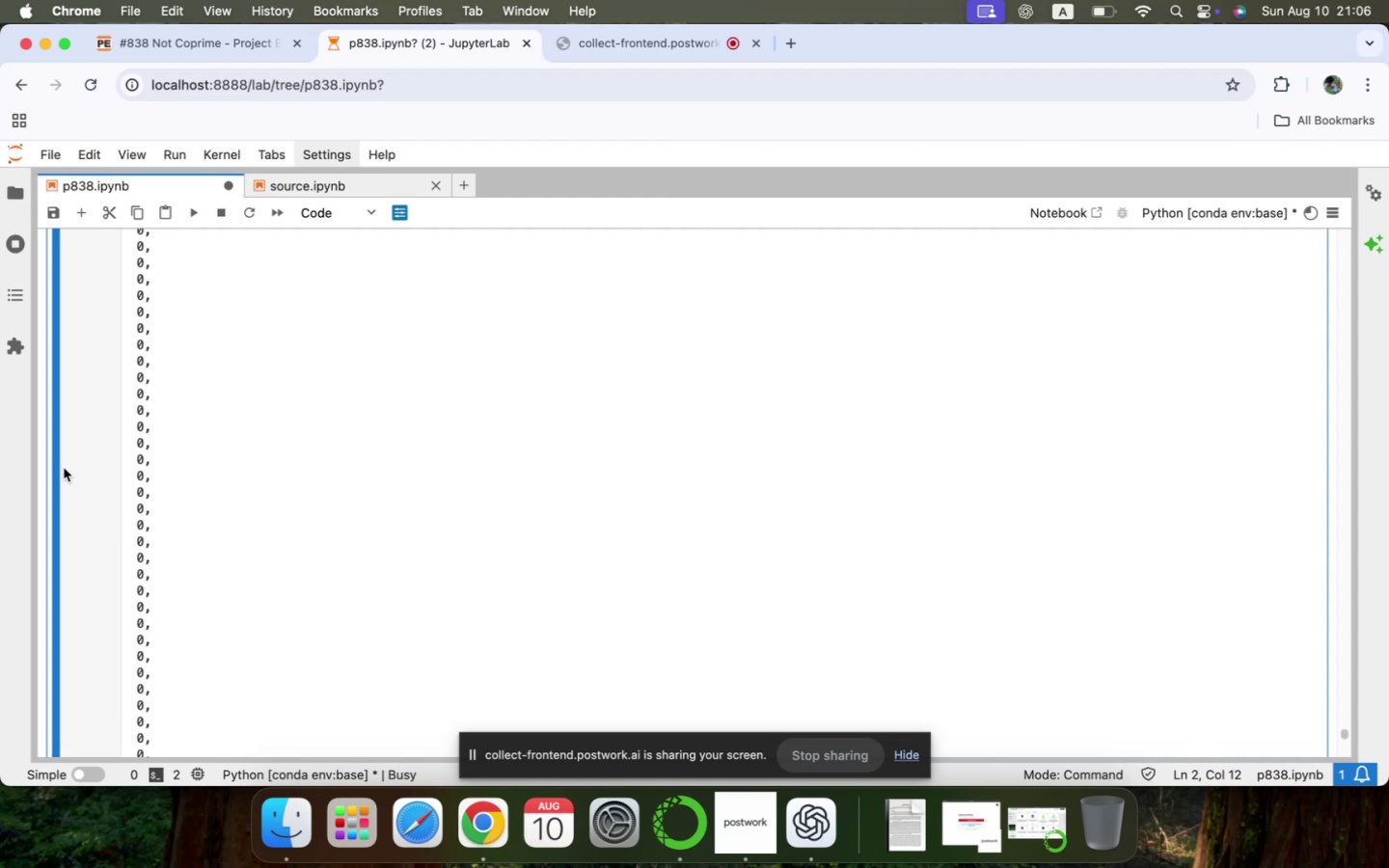 
left_click([56, 459])
 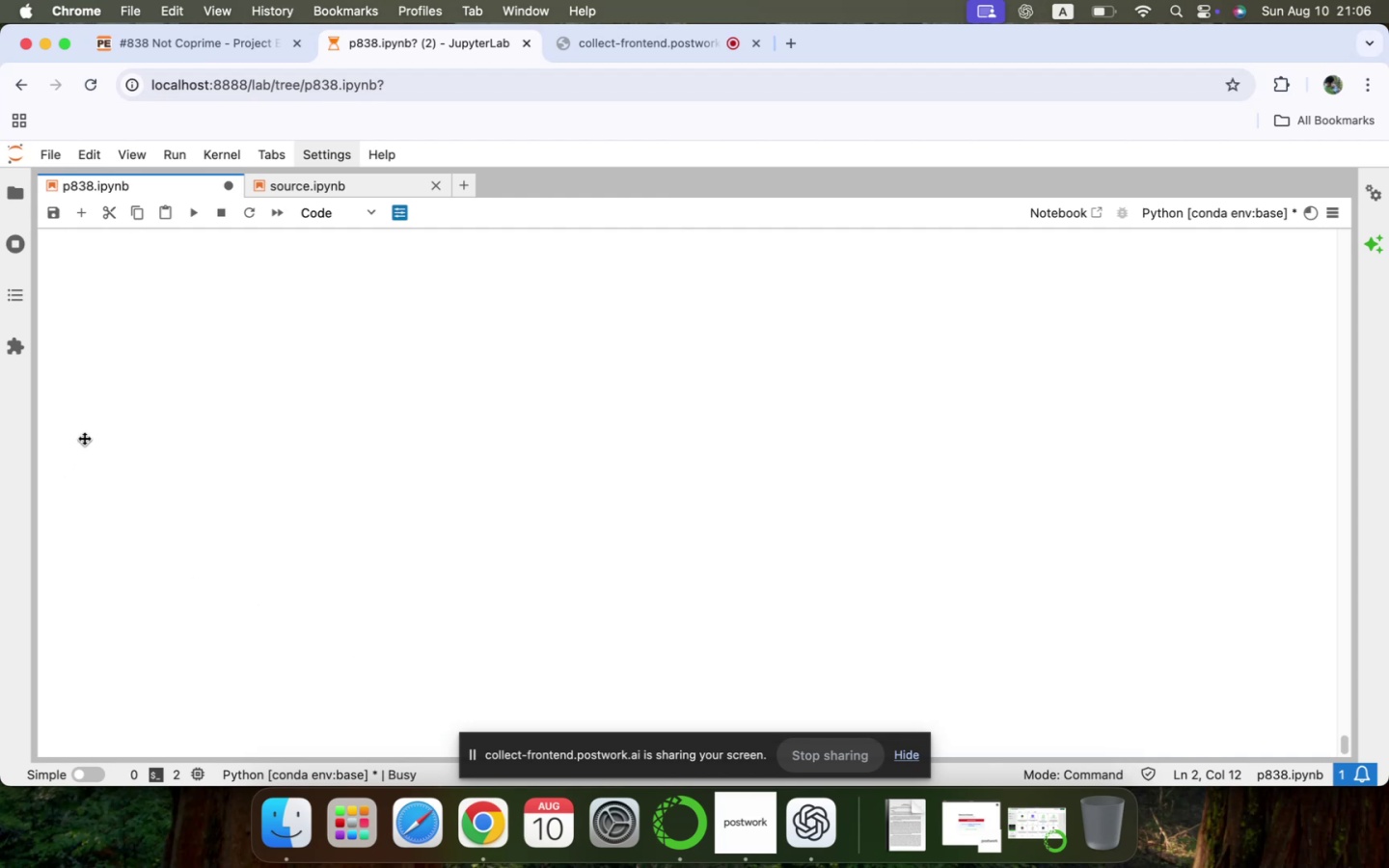 
scroll: coordinate [181, 458], scroll_direction: up, amount: 30.0
 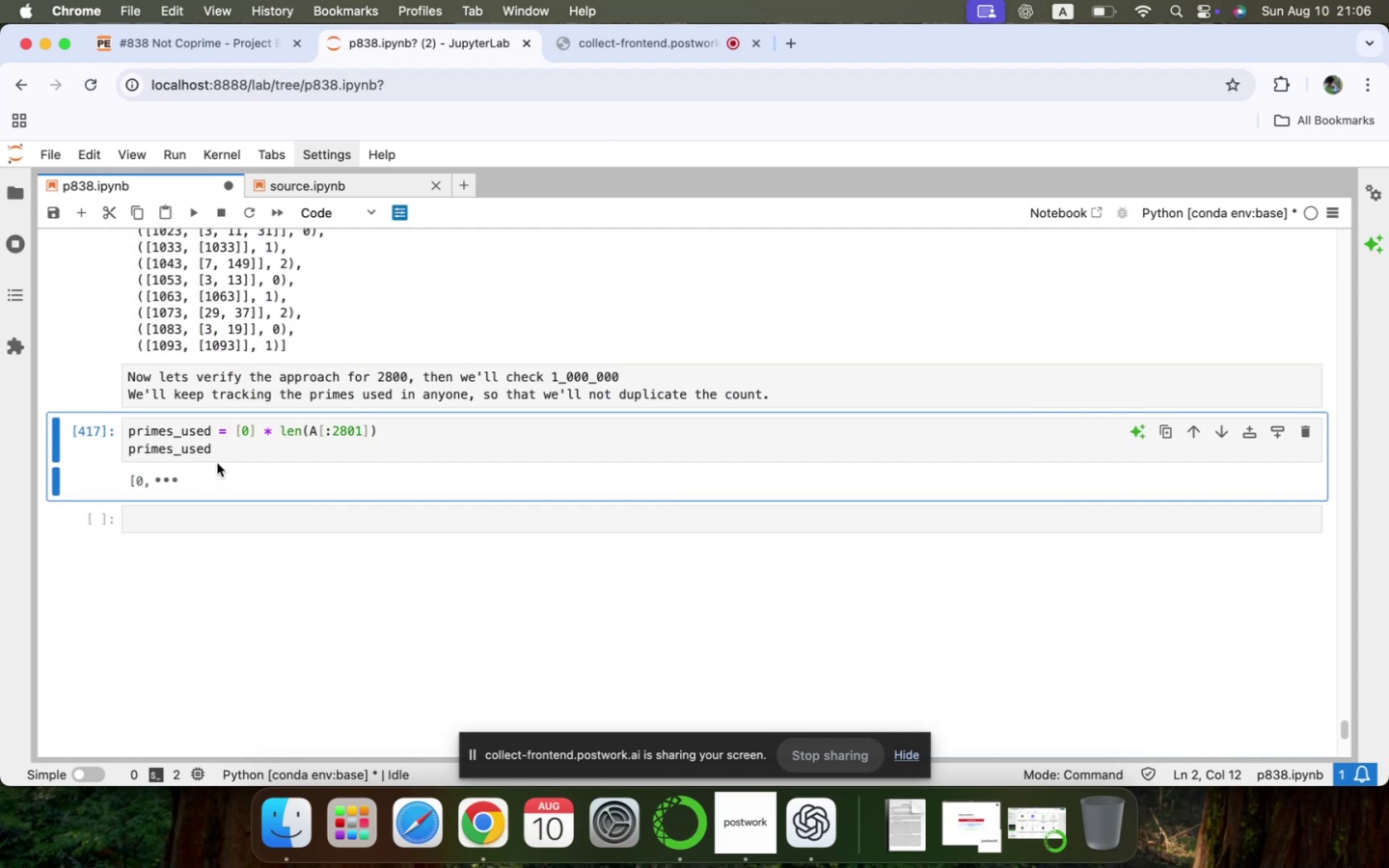 
left_click([226, 451])
 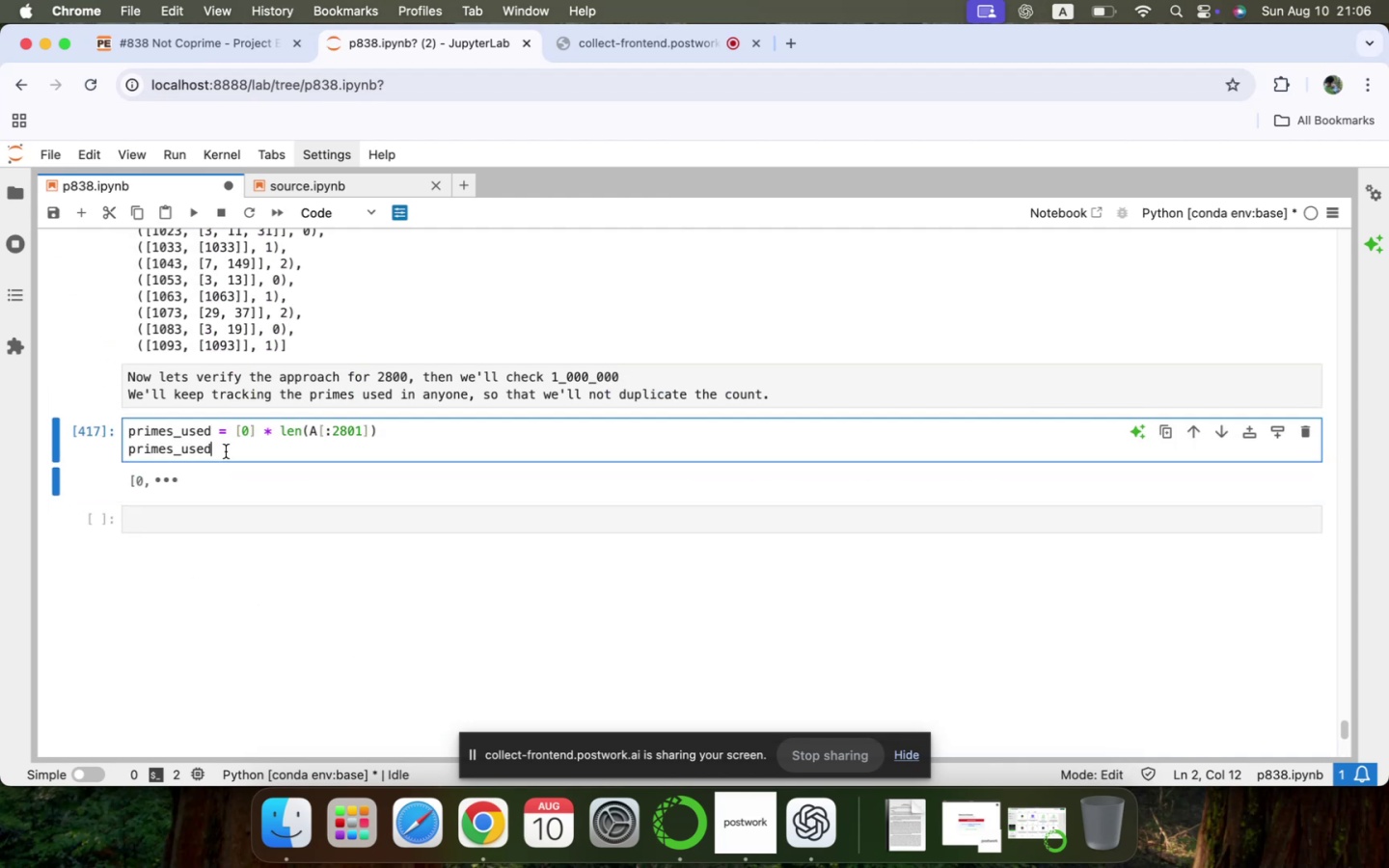 
key(Meta+X)
 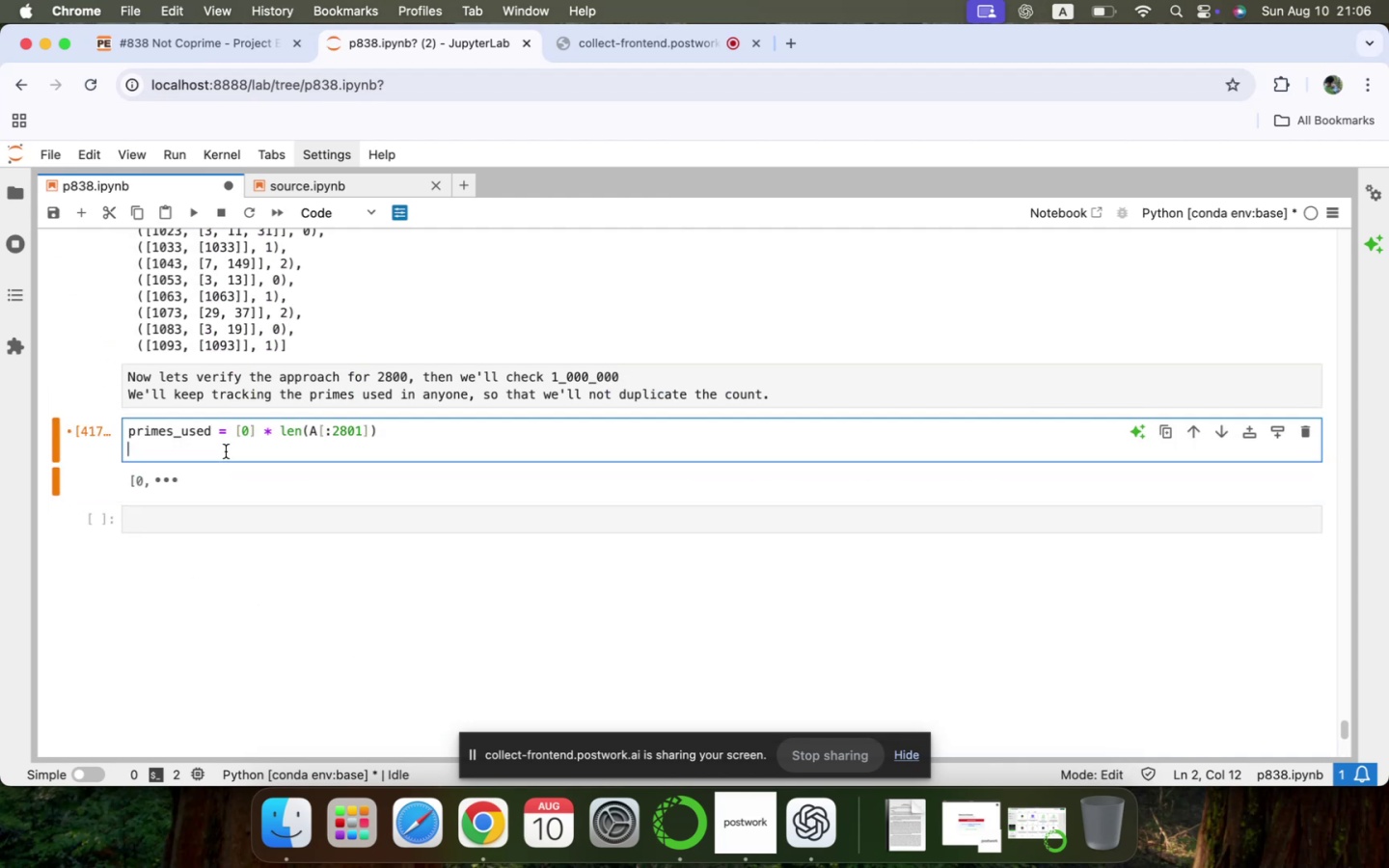 
key(Backspace)
 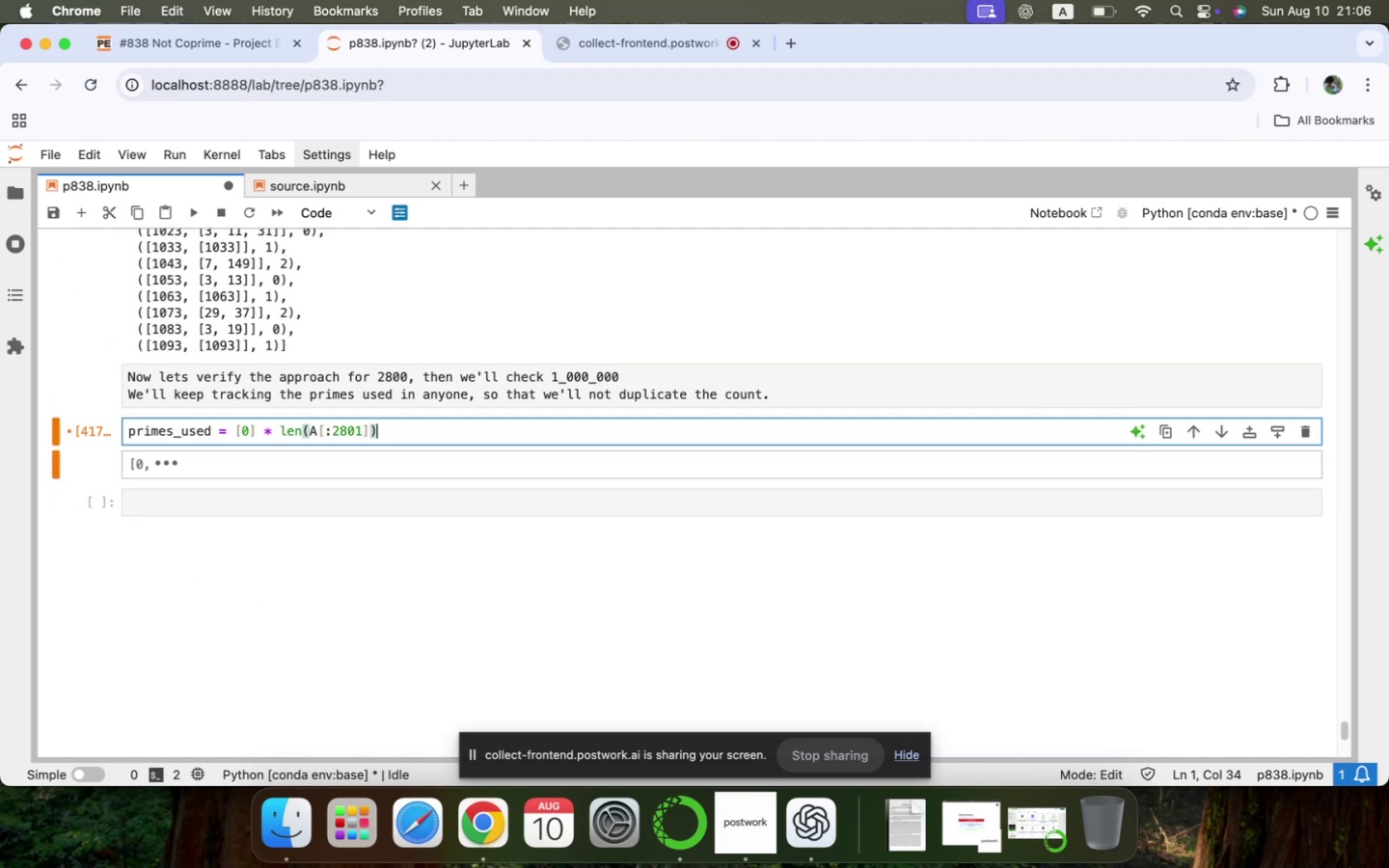 
key(Shift+ShiftLeft)
 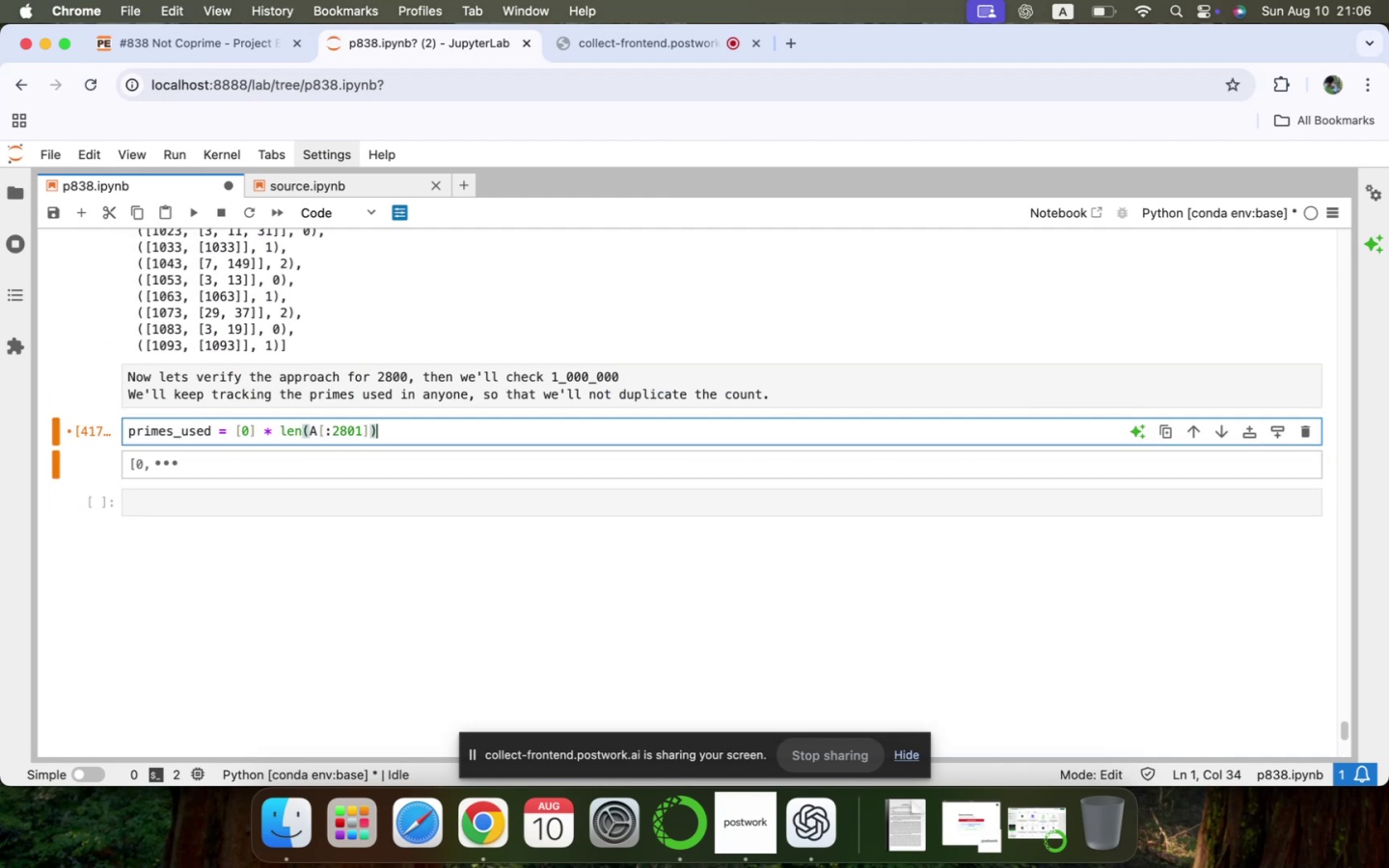 
key(Shift+Enter)
 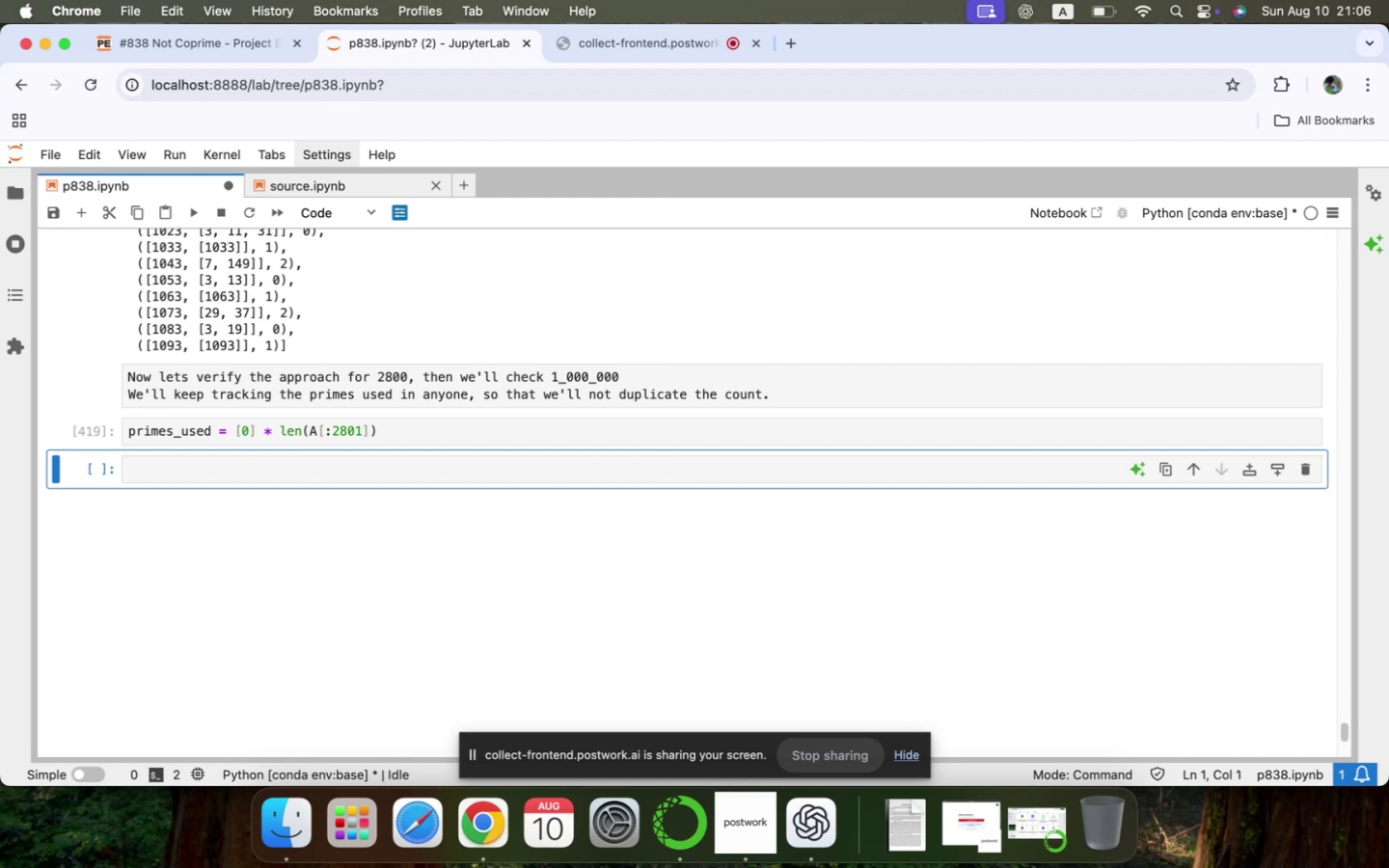 
wait(10.56)
 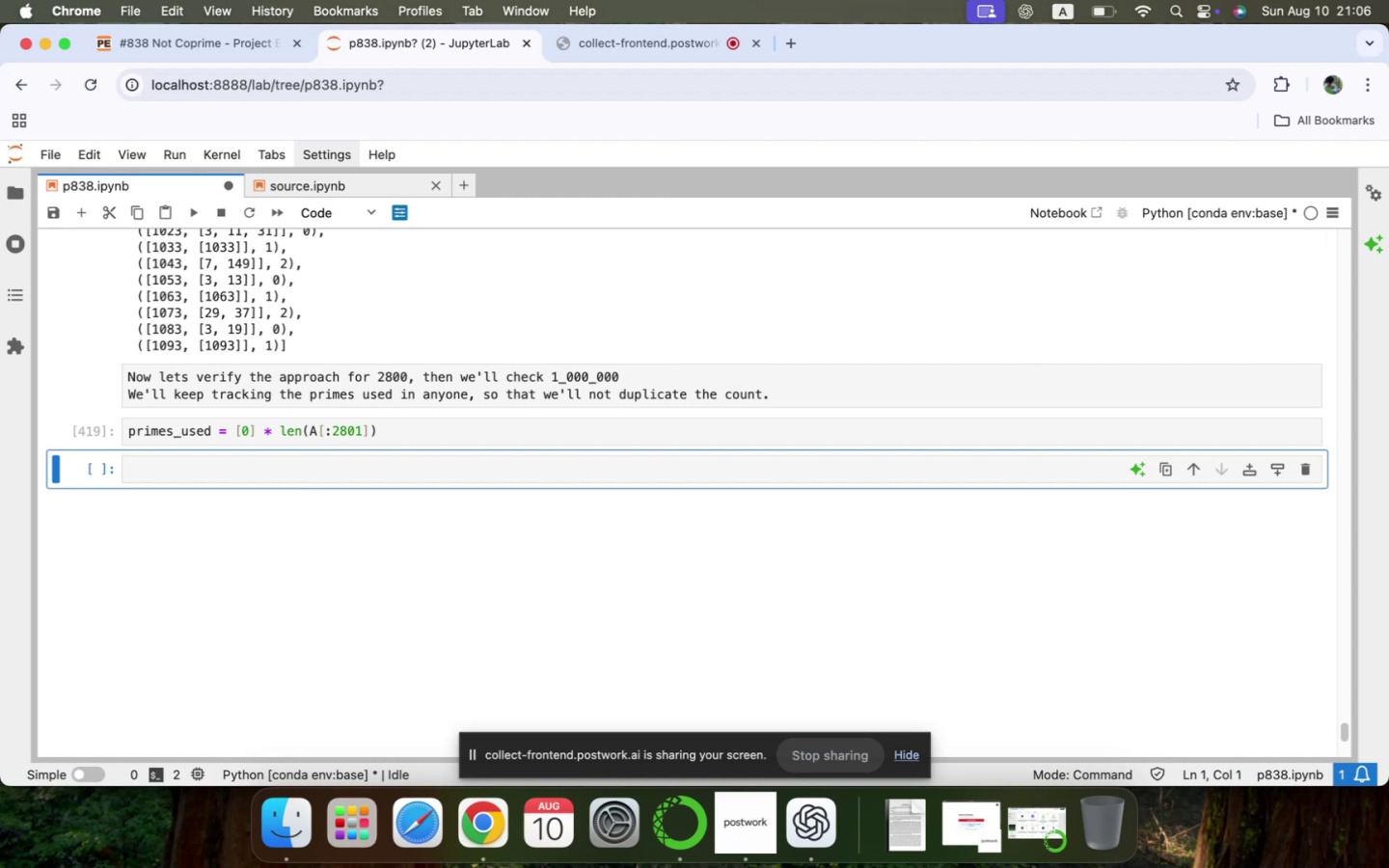 
scroll: coordinate [226, 451], scroll_direction: up, amount: 47.0
 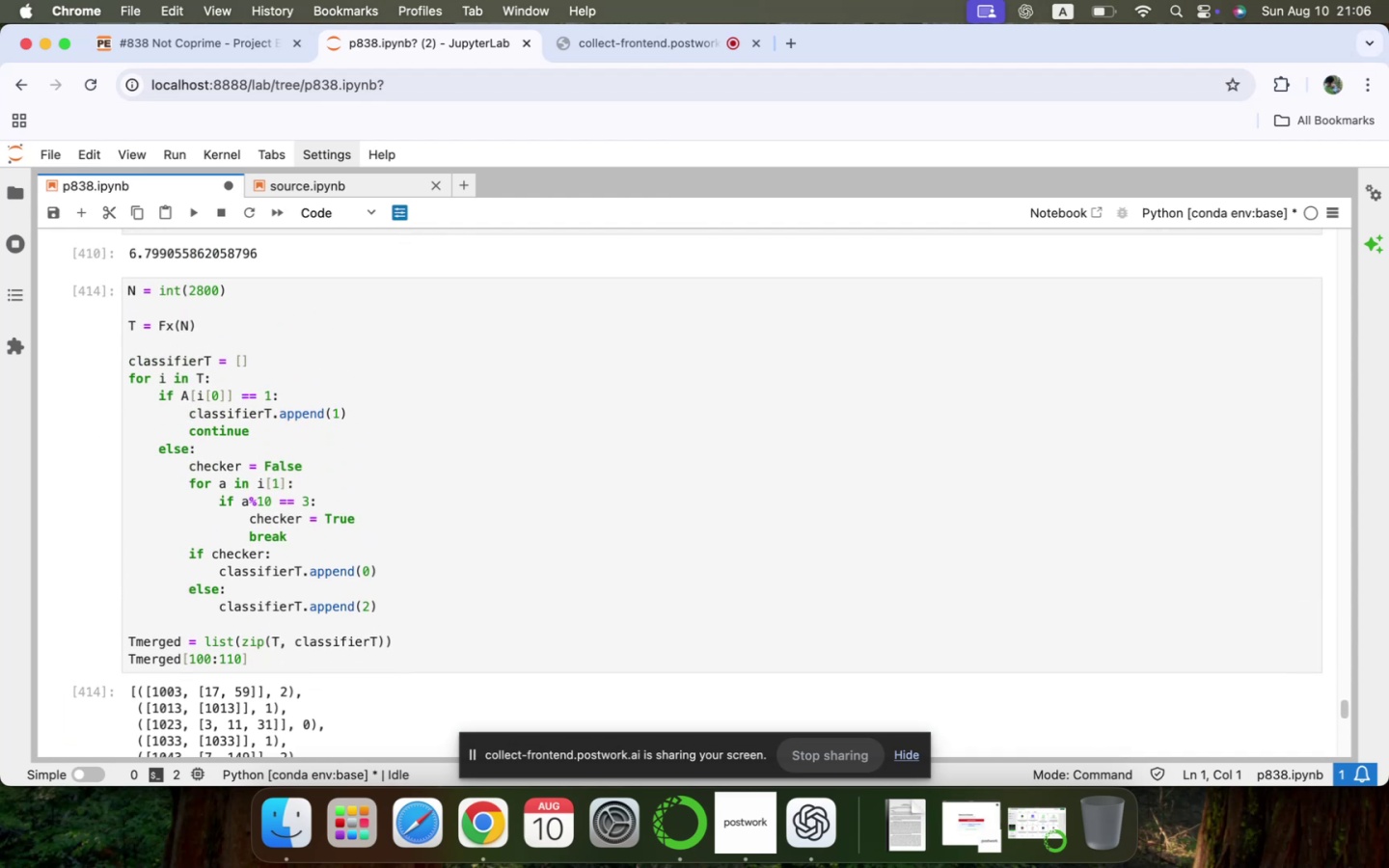 
scroll: coordinate [226, 451], scroll_direction: down, amount: 6.0
 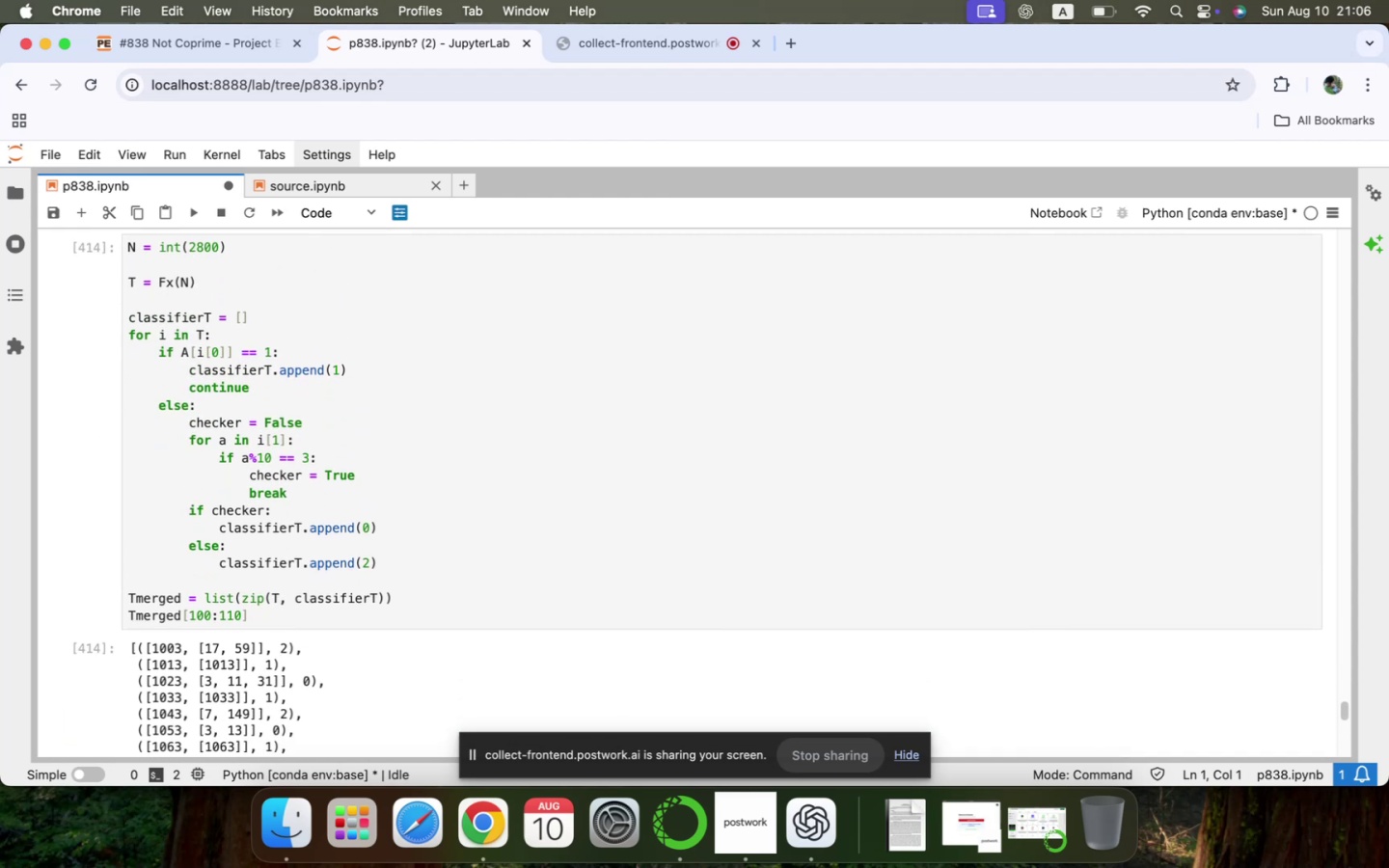 
scroll: coordinate [226, 451], scroll_direction: up, amount: 11.0
 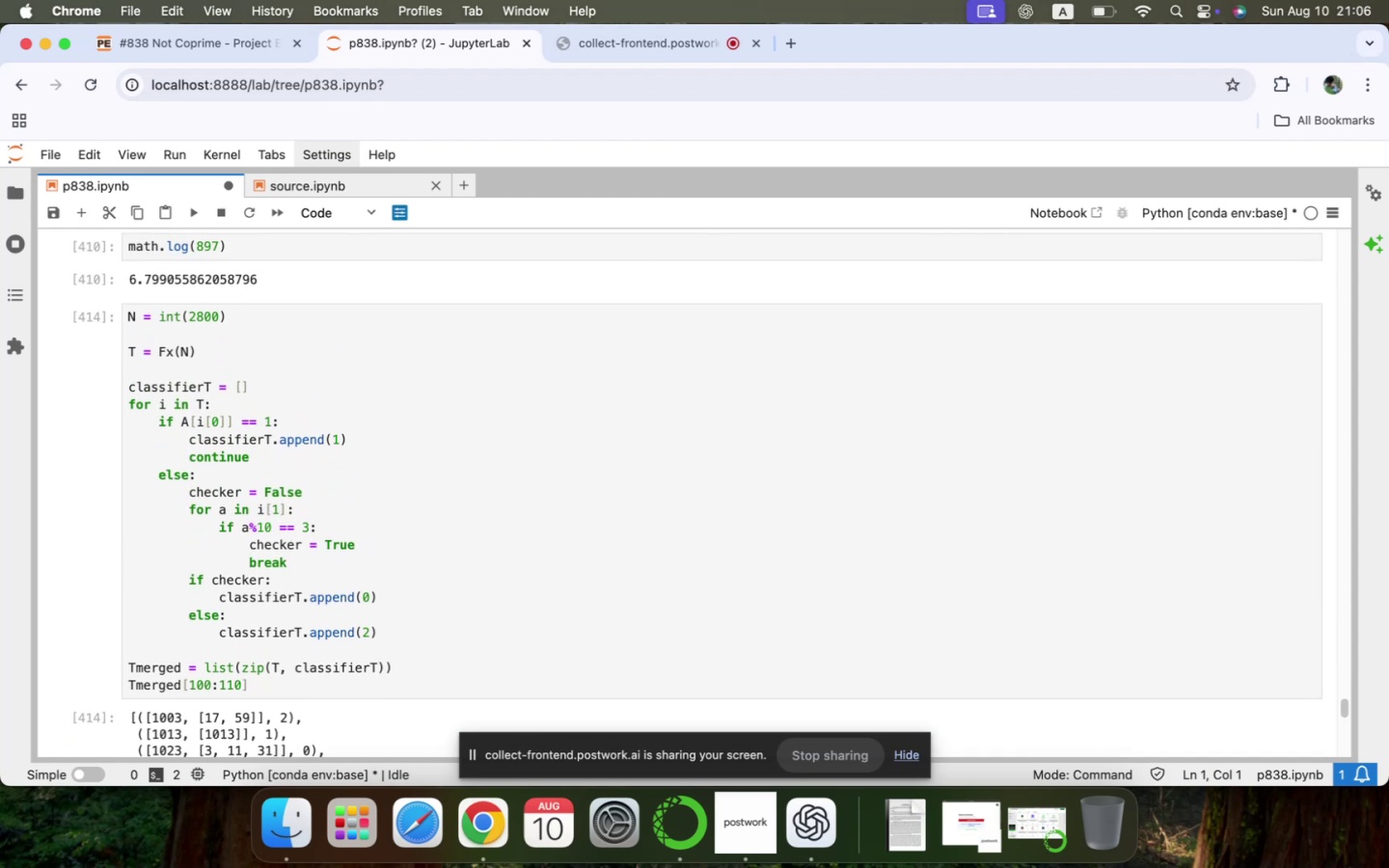 
scroll: coordinate [226, 451], scroll_direction: down, amount: 45.0
 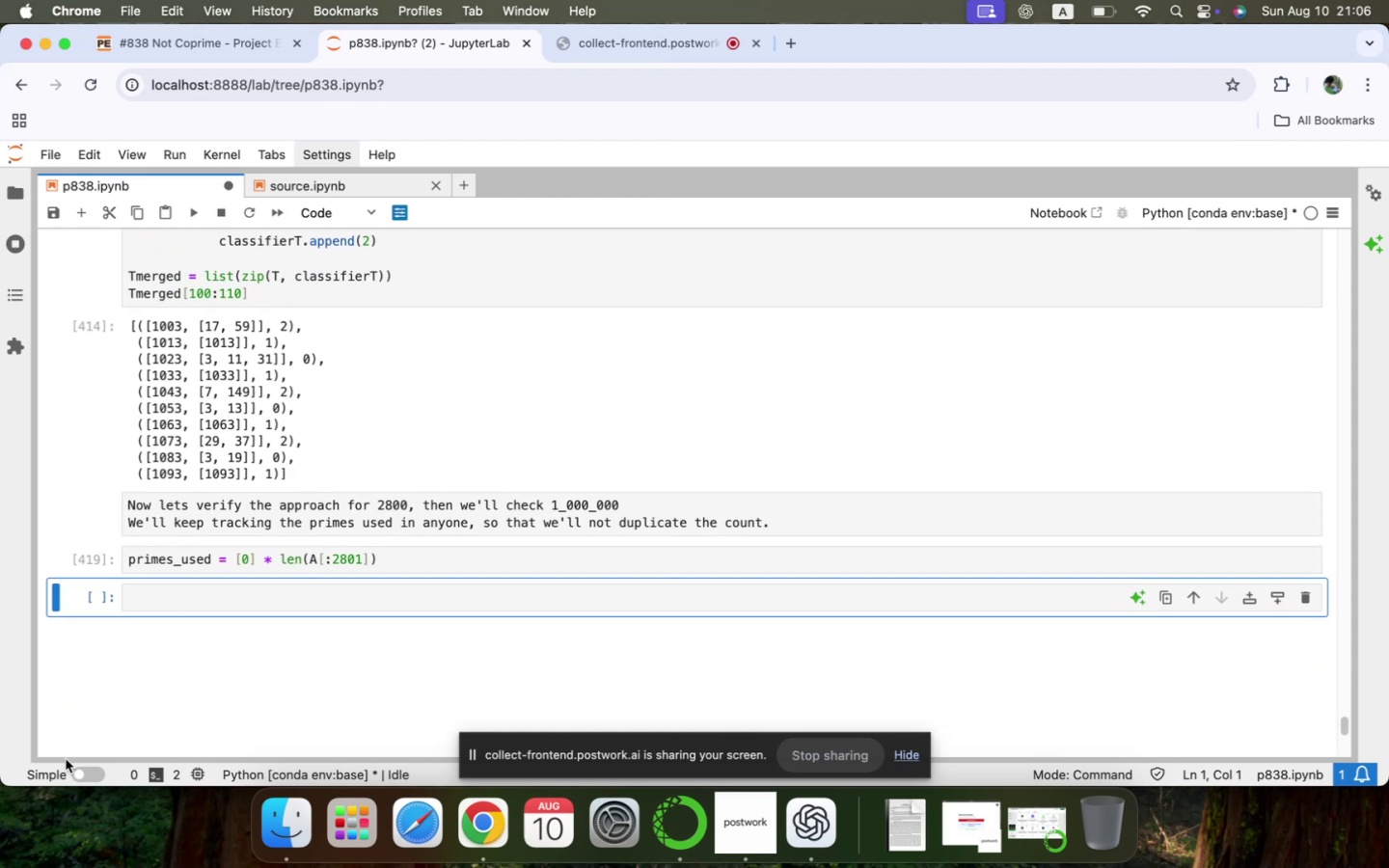 
left_click([206, 597])
 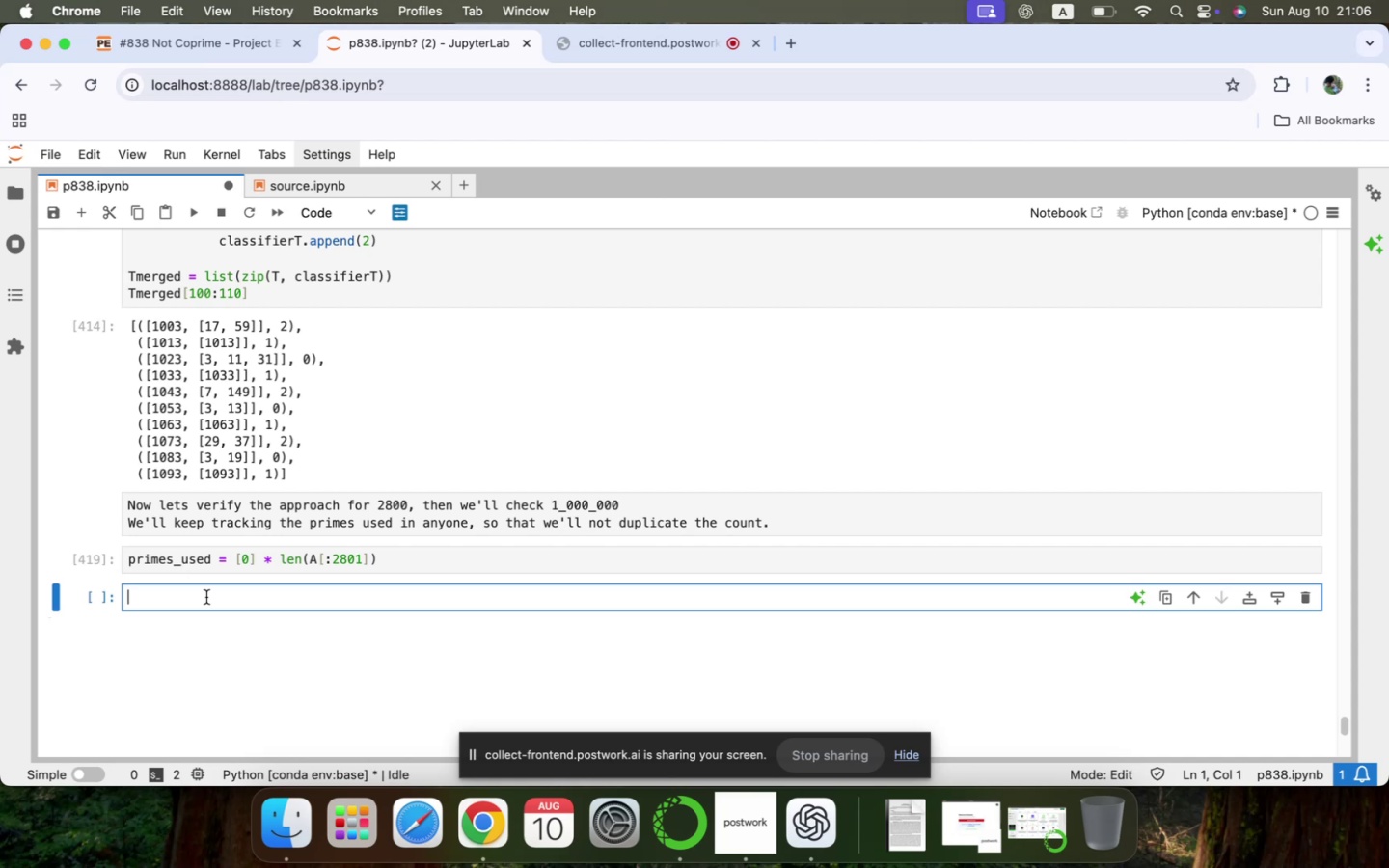 
type(len(Tmerged)
 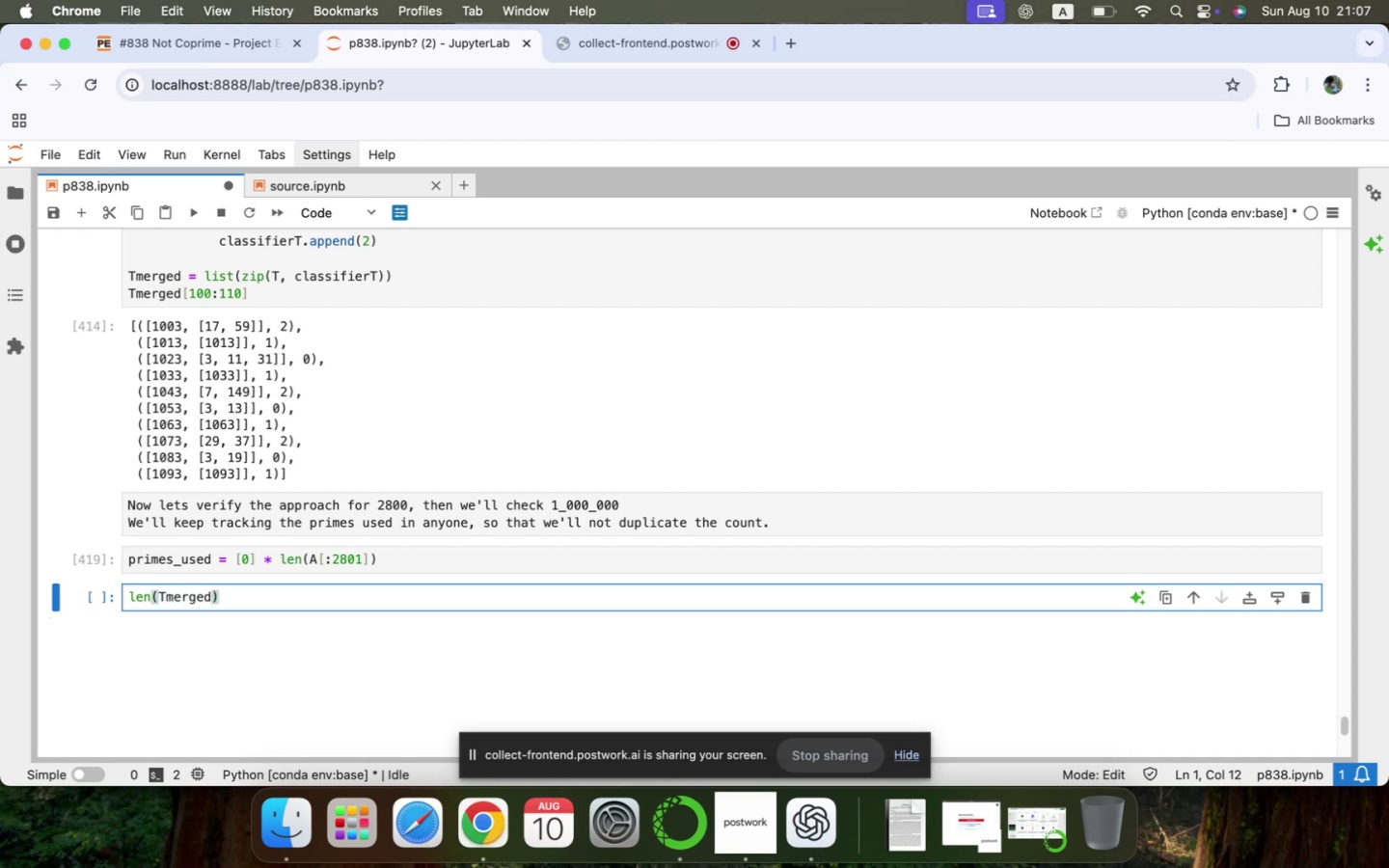 
key(Shift+Enter)
 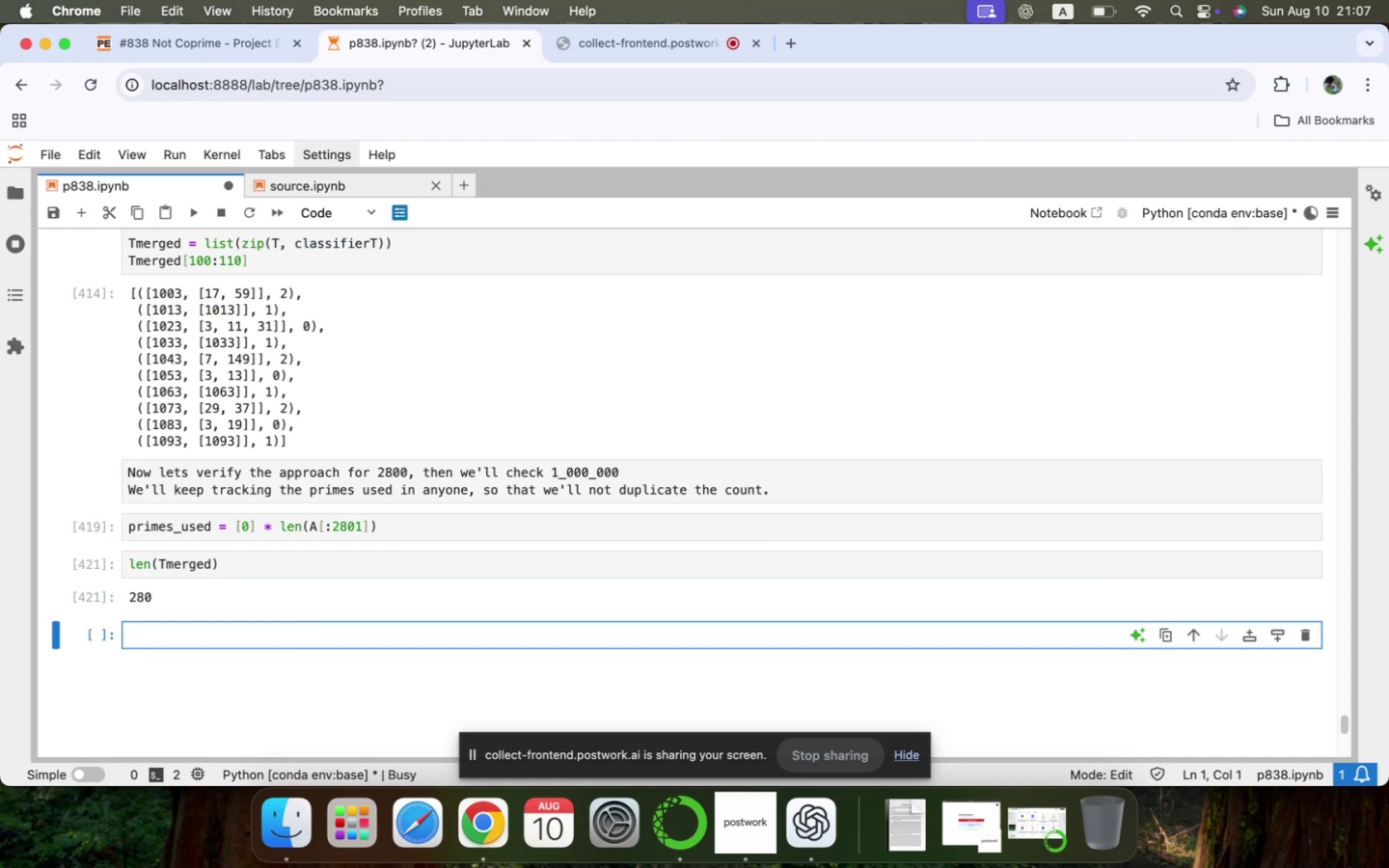 
scroll: coordinate [206, 597], scroll_direction: up, amount: 15.0
 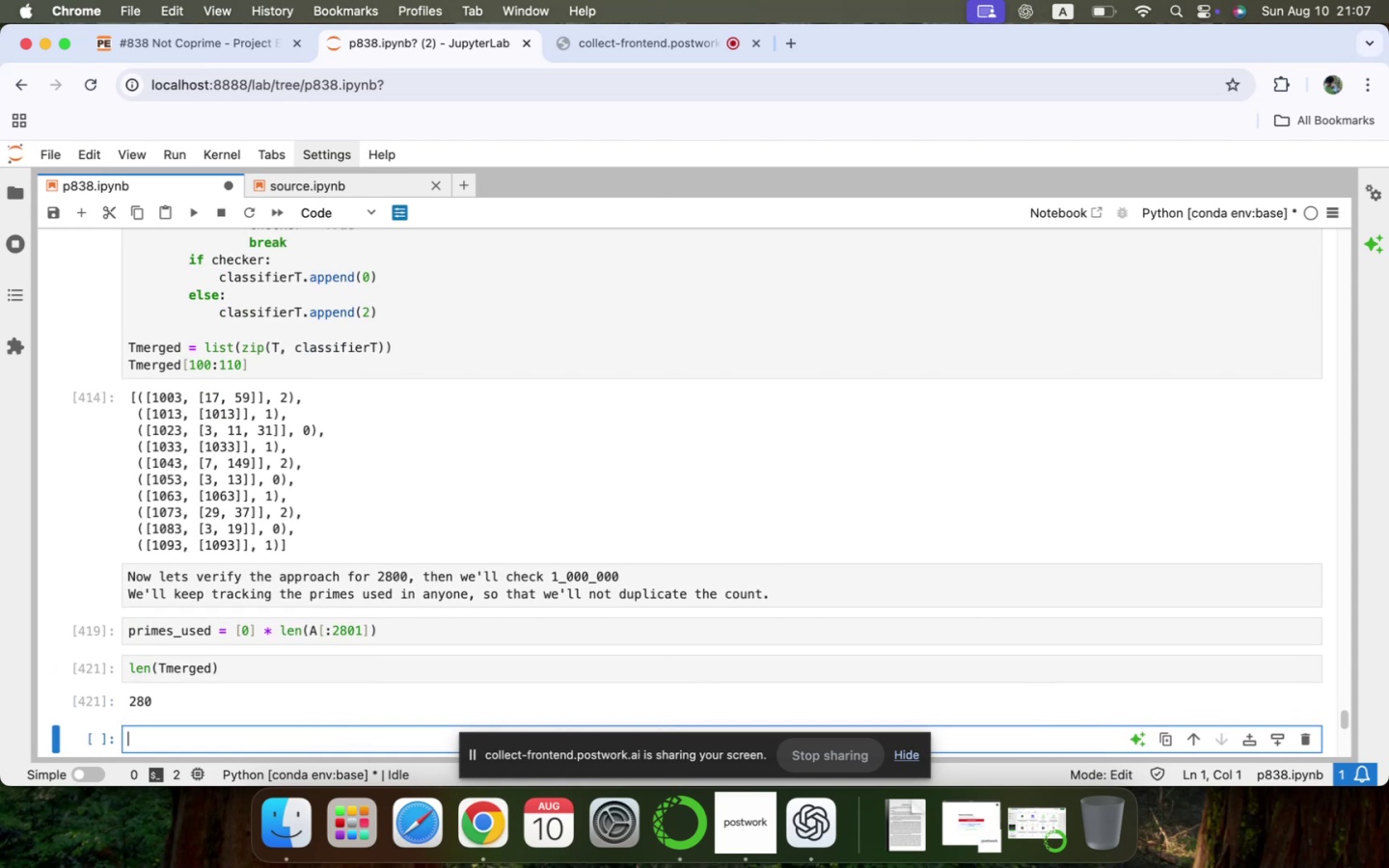 
scroll: coordinate [206, 597], scroll_direction: down, amount: 12.0
 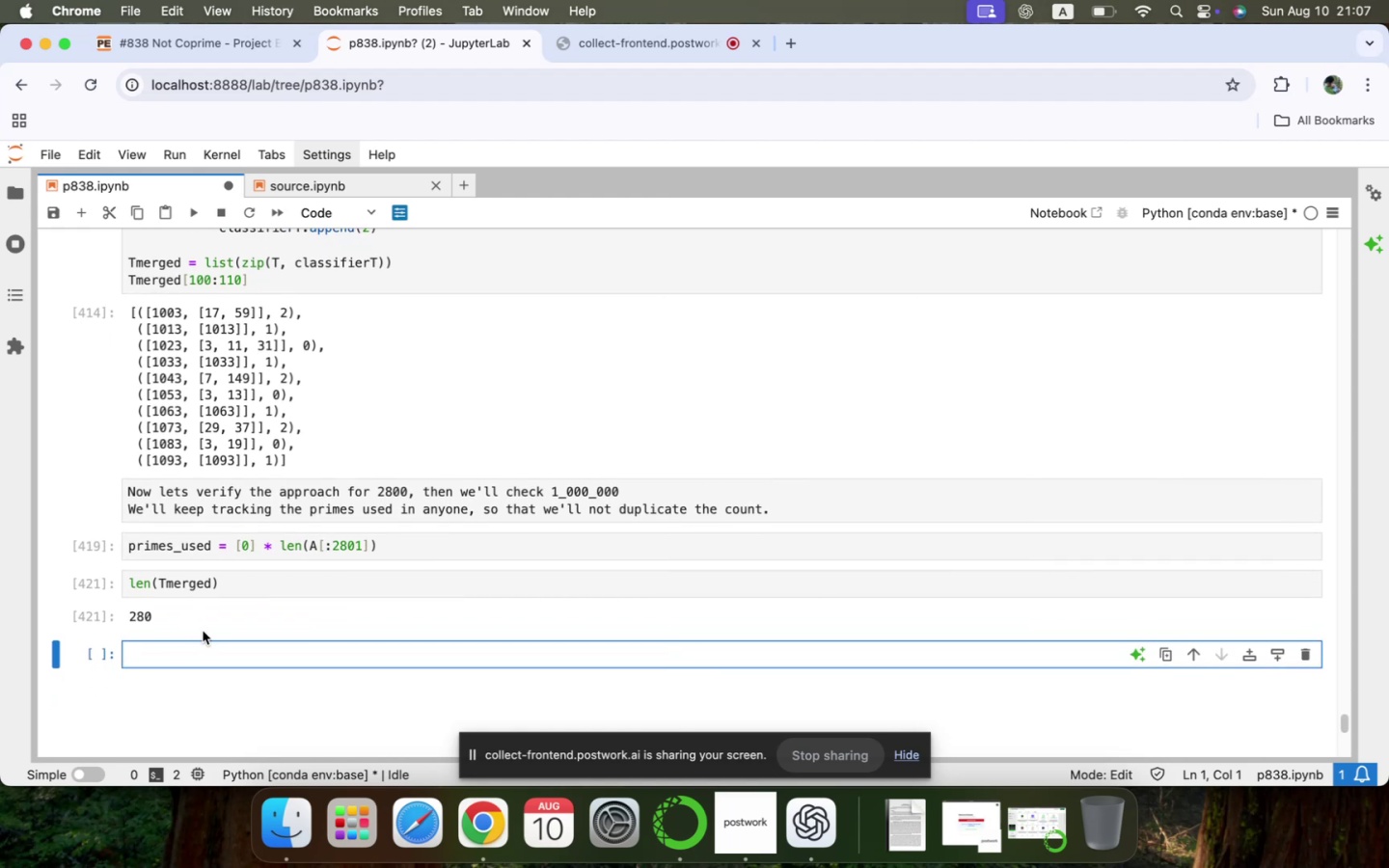 
scroll: coordinate [255, 605], scroll_direction: up, amount: 8.0
 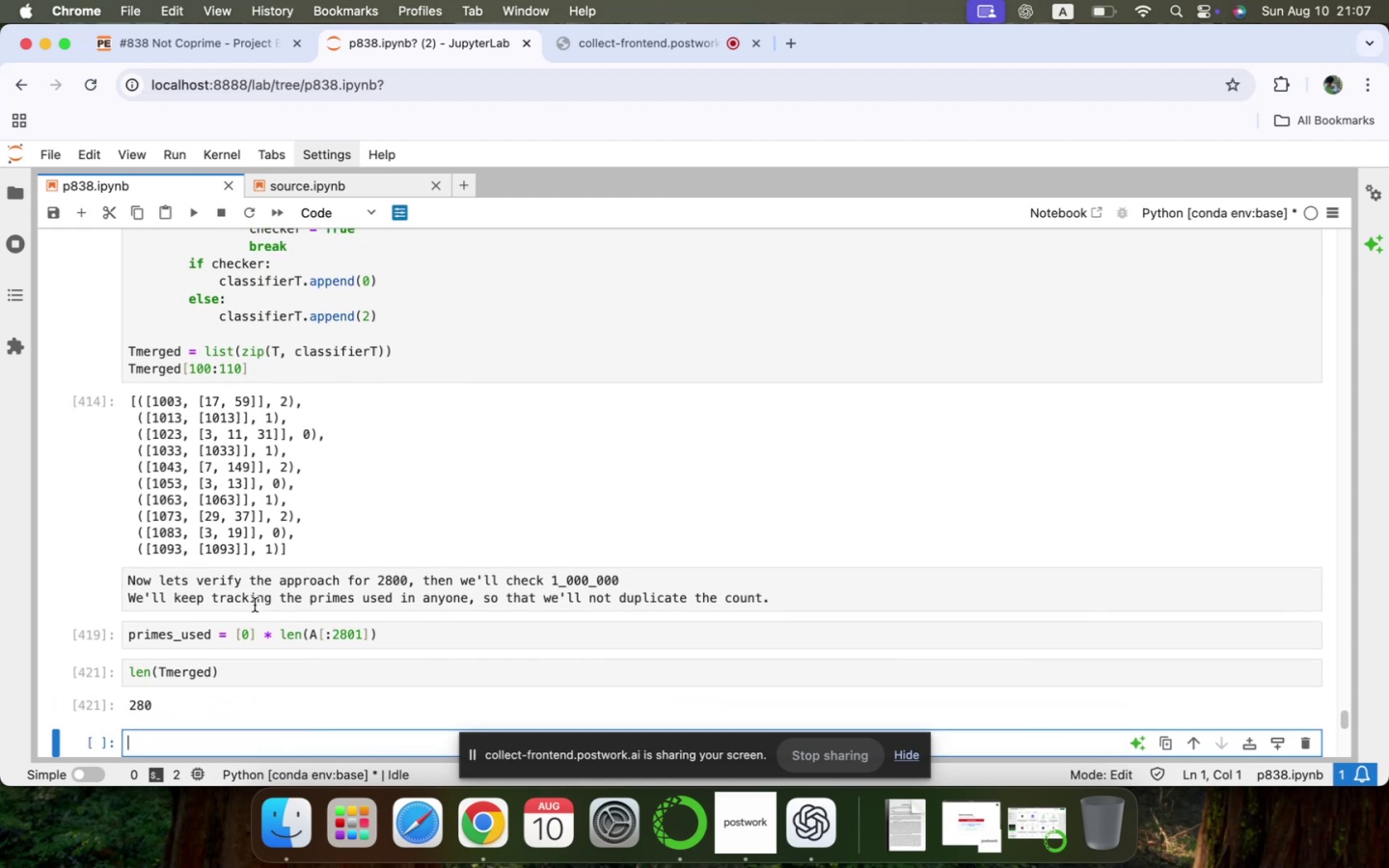 
left_click([407, 628])
 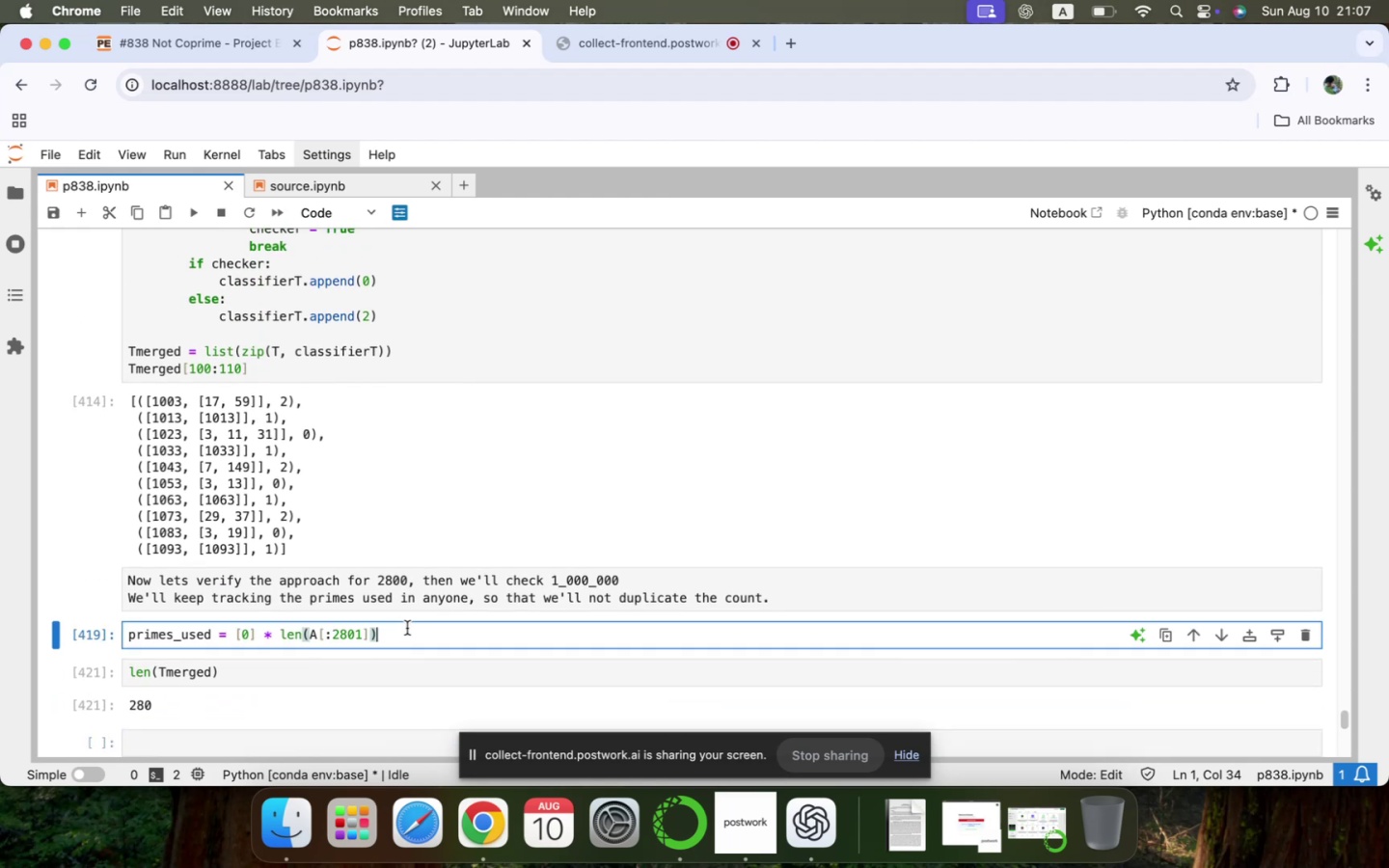 
key(Enter)
 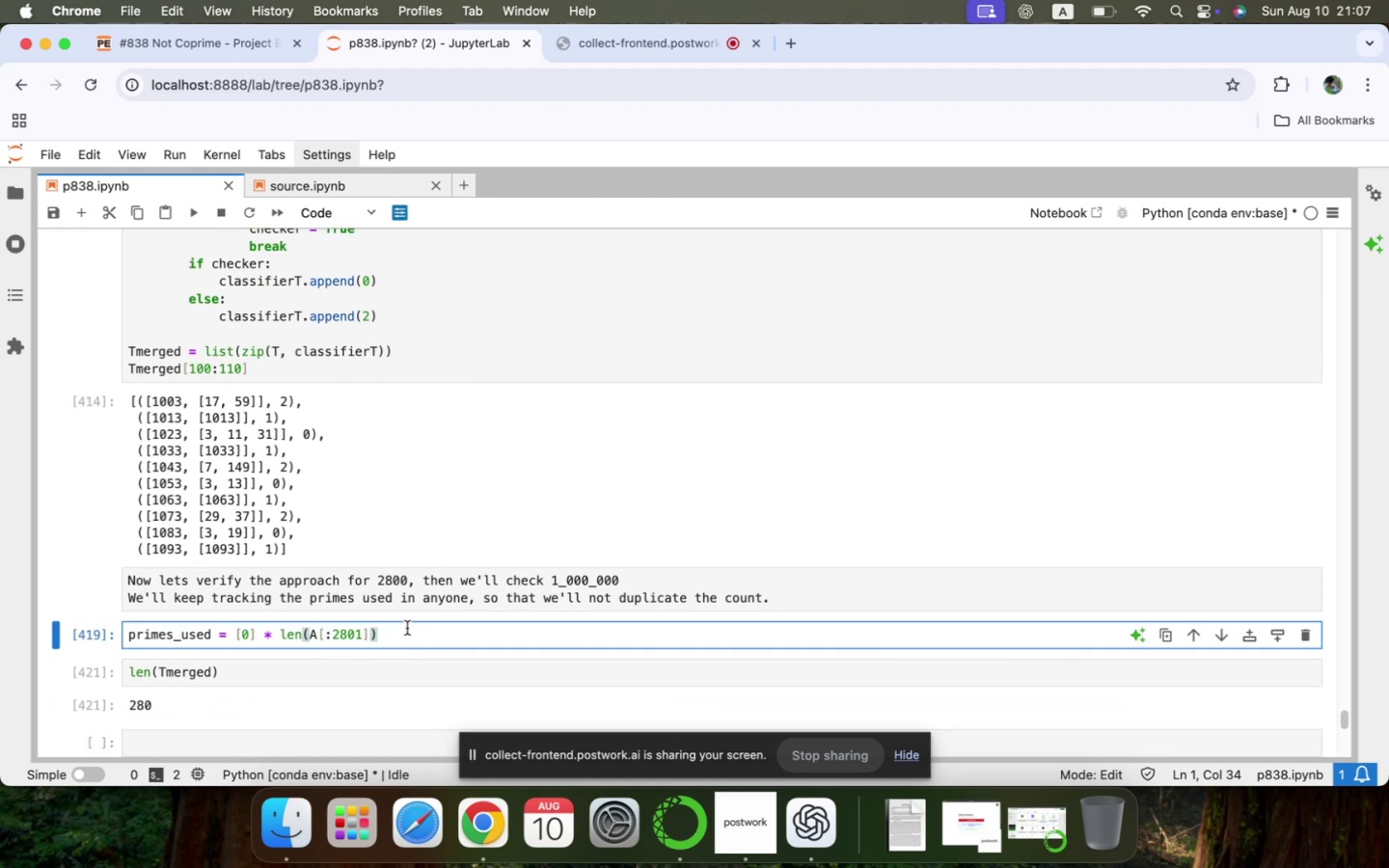 
key(Enter)
 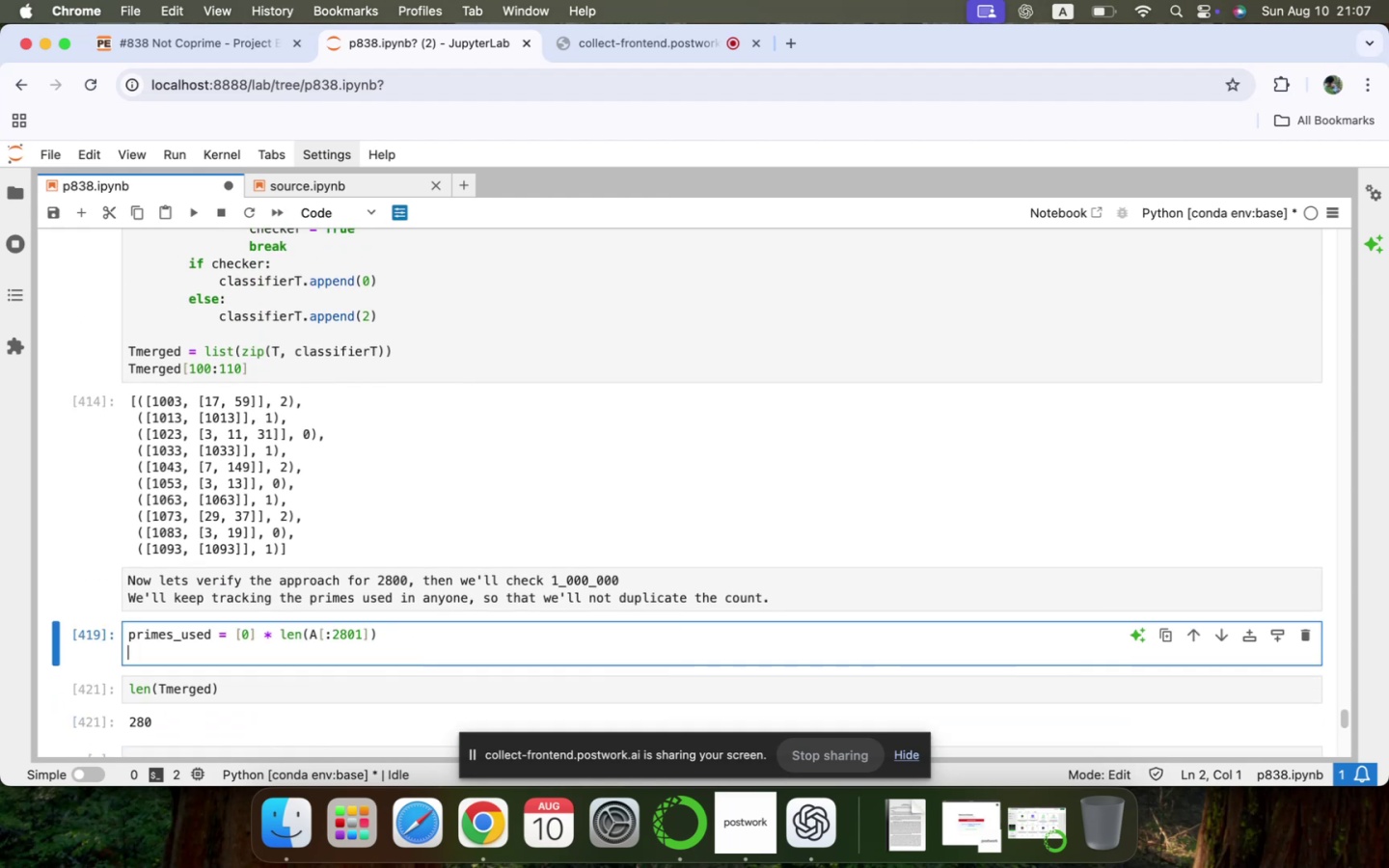 
key(Enter)
 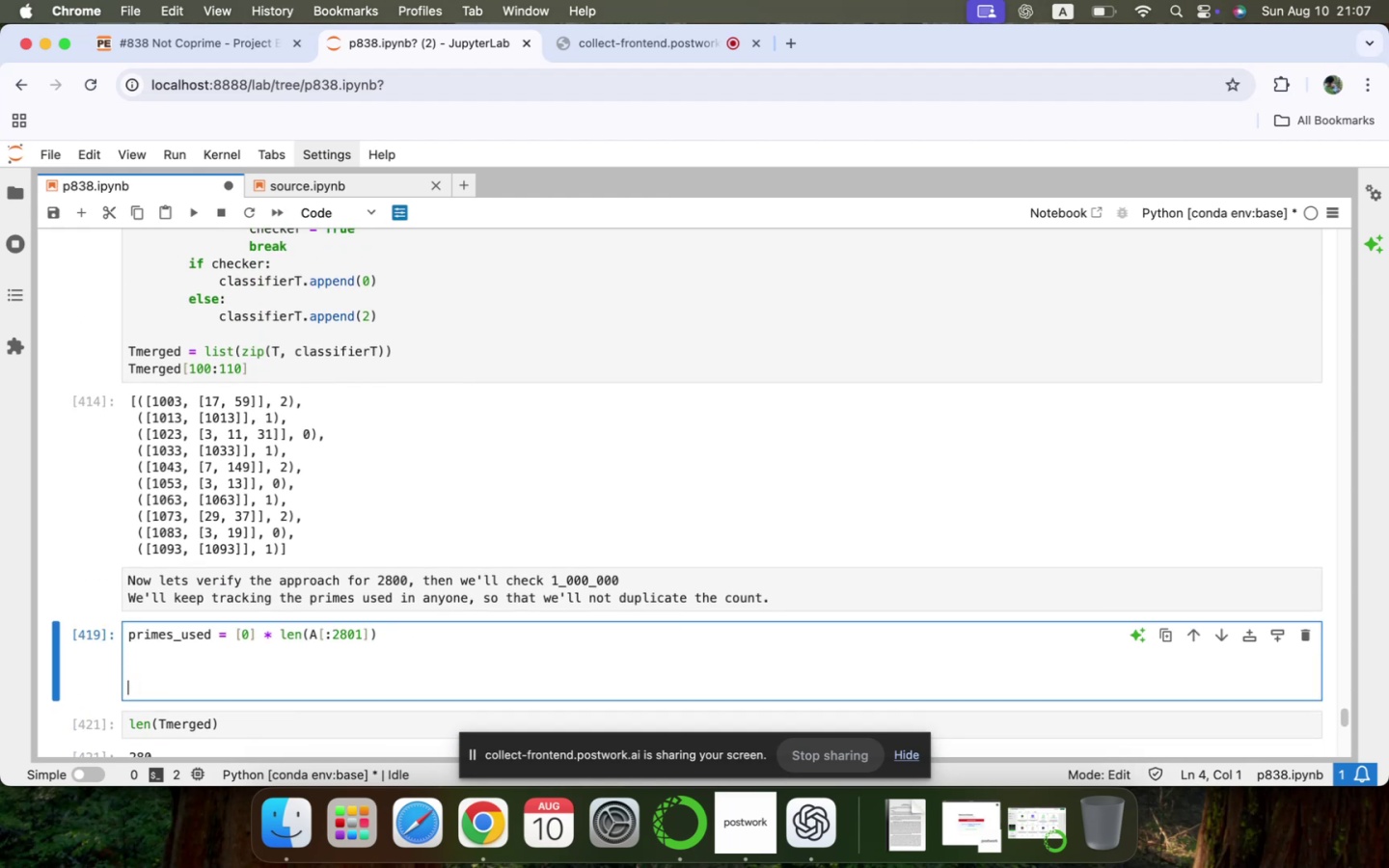 
key(Backspace)
key(Backspace)
type(primes_required = [])
 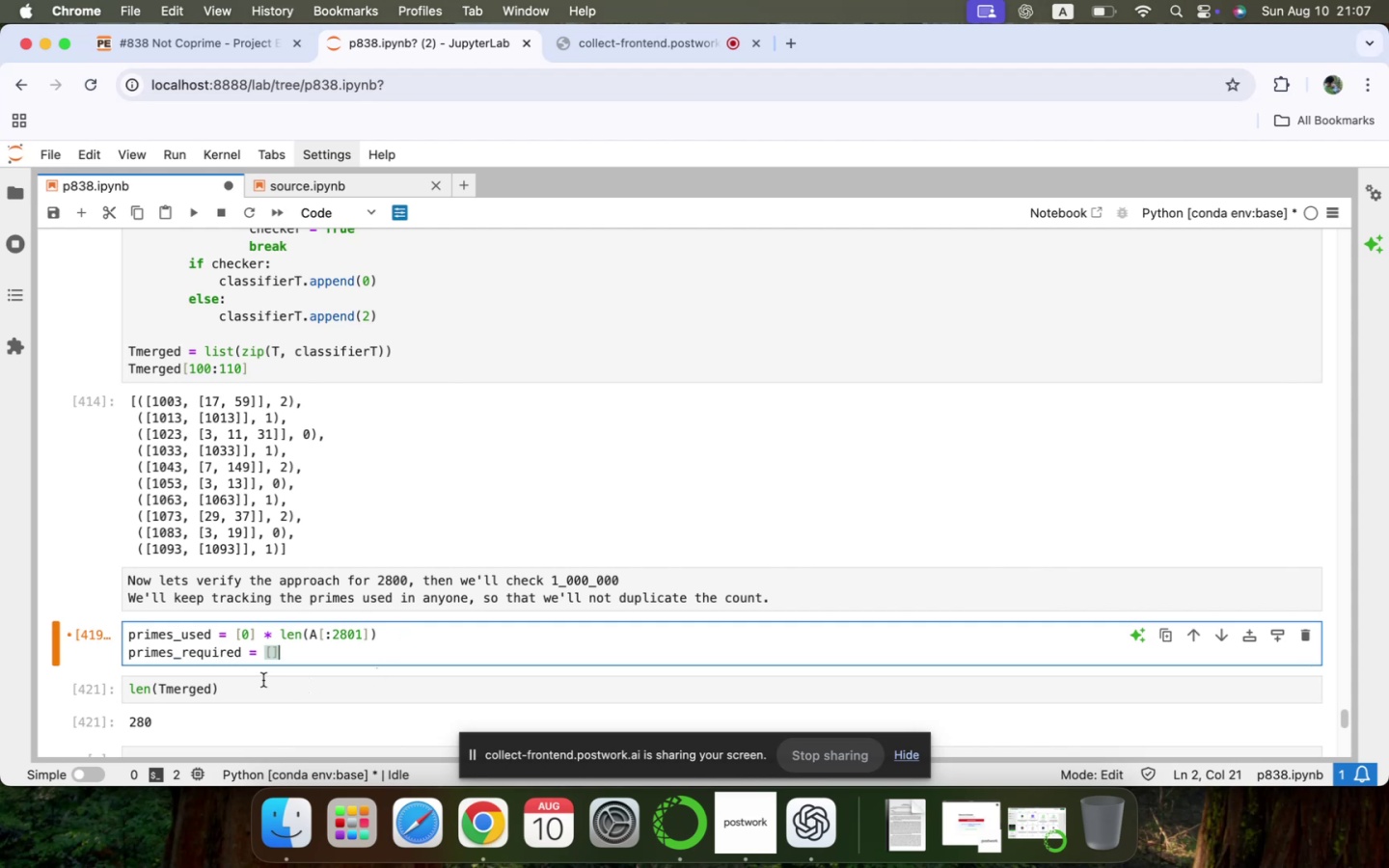 
left_click([246, 702])
 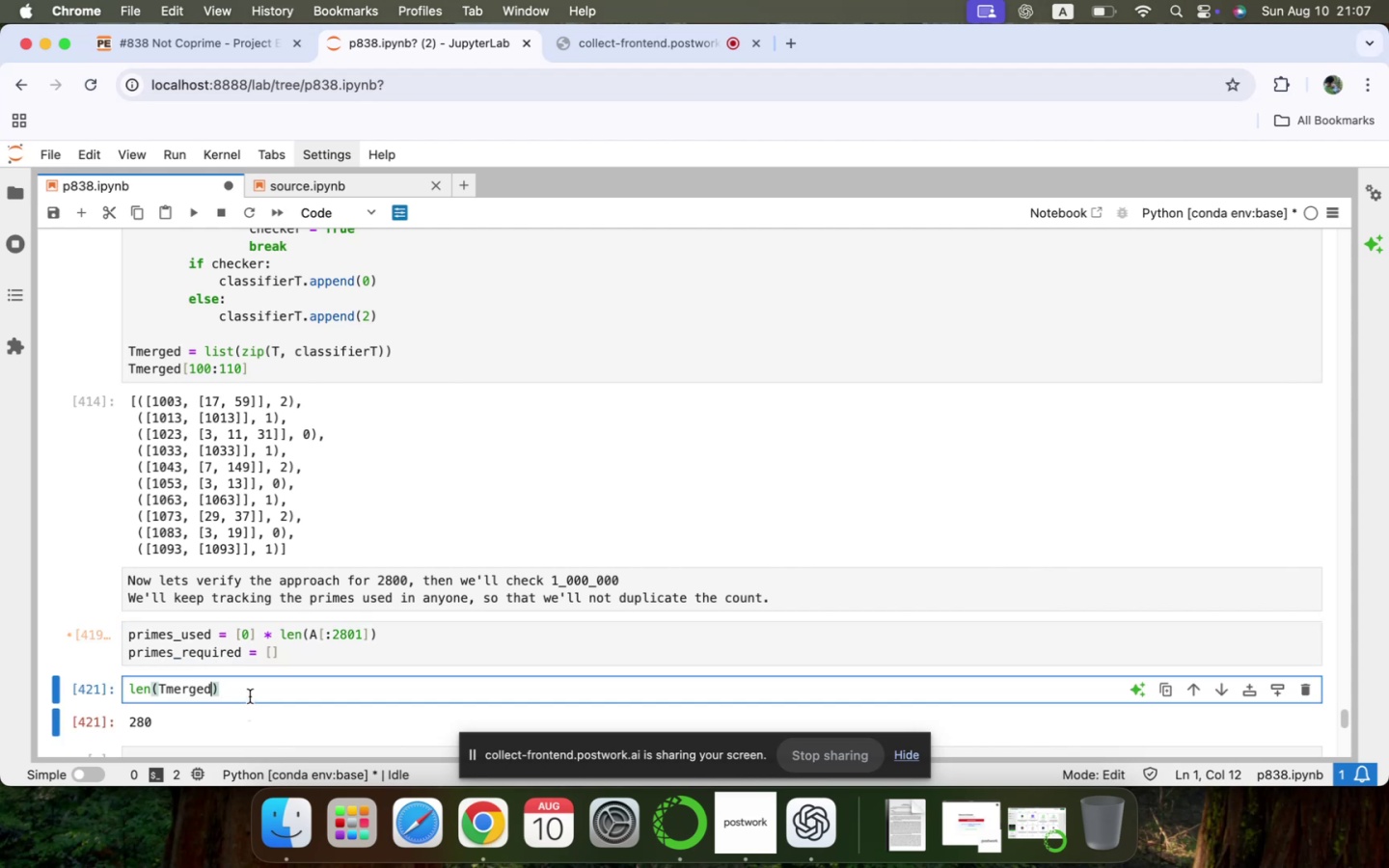 
scroll: coordinate [250, 697], scroll_direction: up, amount: 19.0
 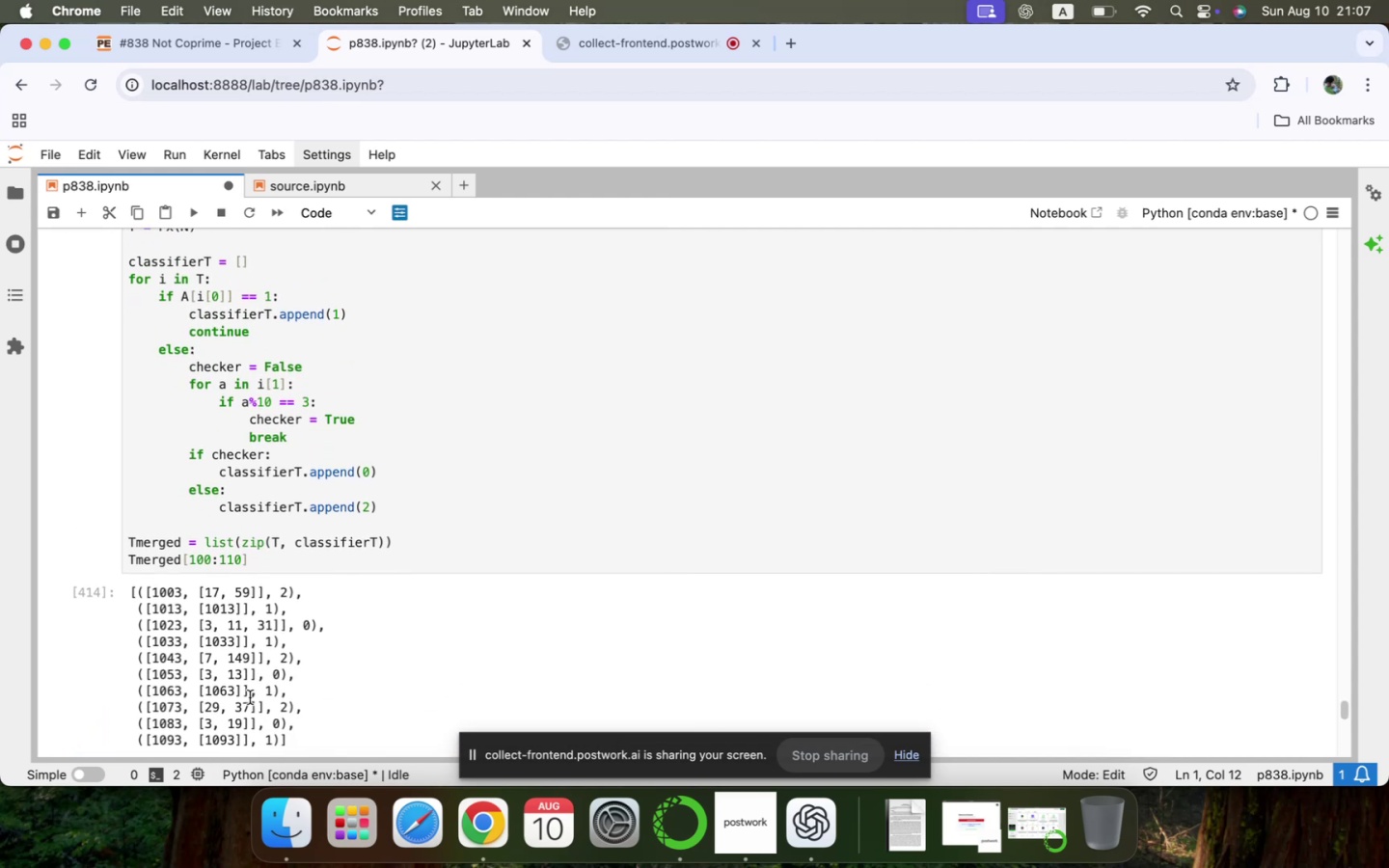 
wait(7.4)
 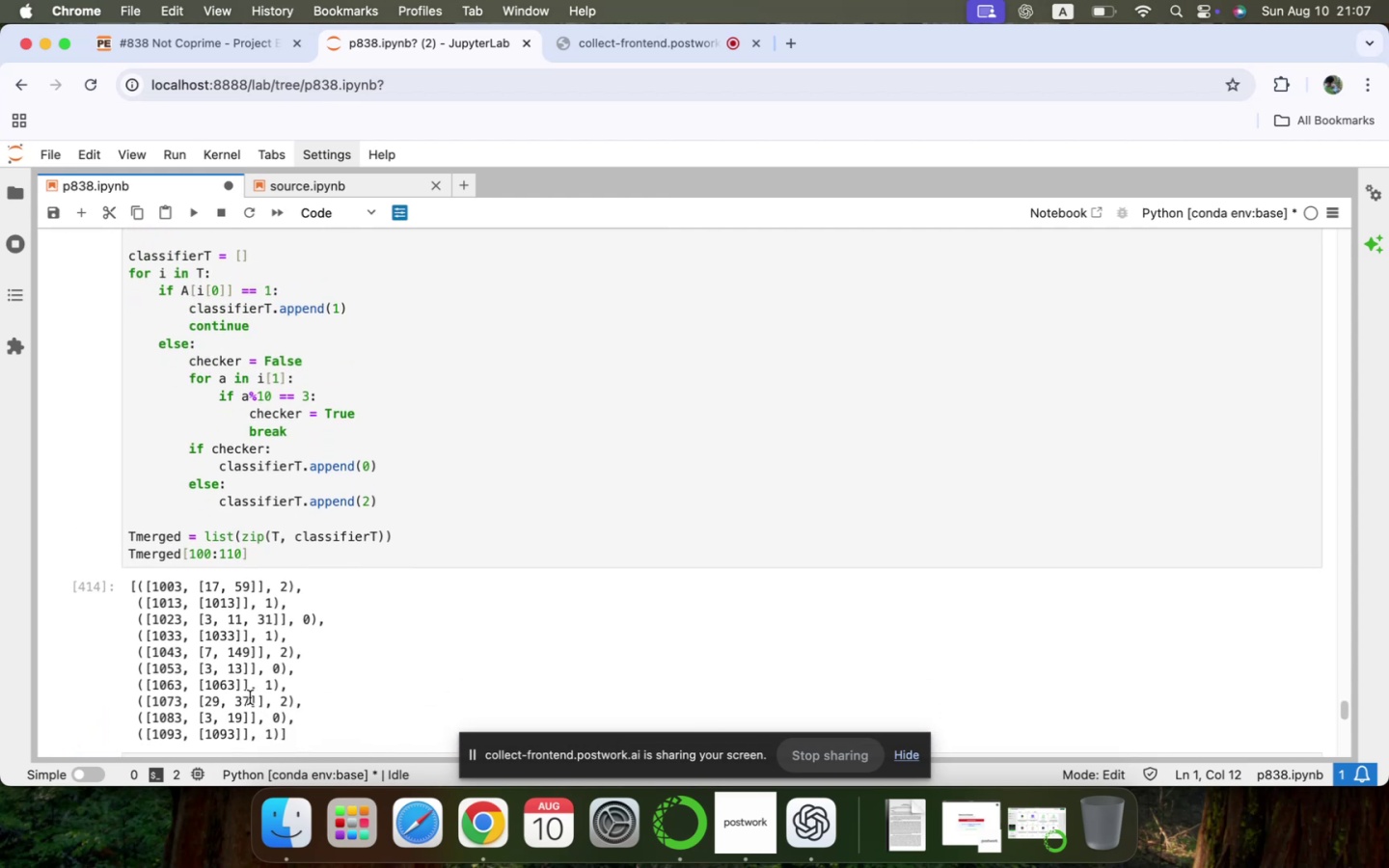 
scroll: coordinate [250, 697], scroll_direction: down, amount: 7.0
 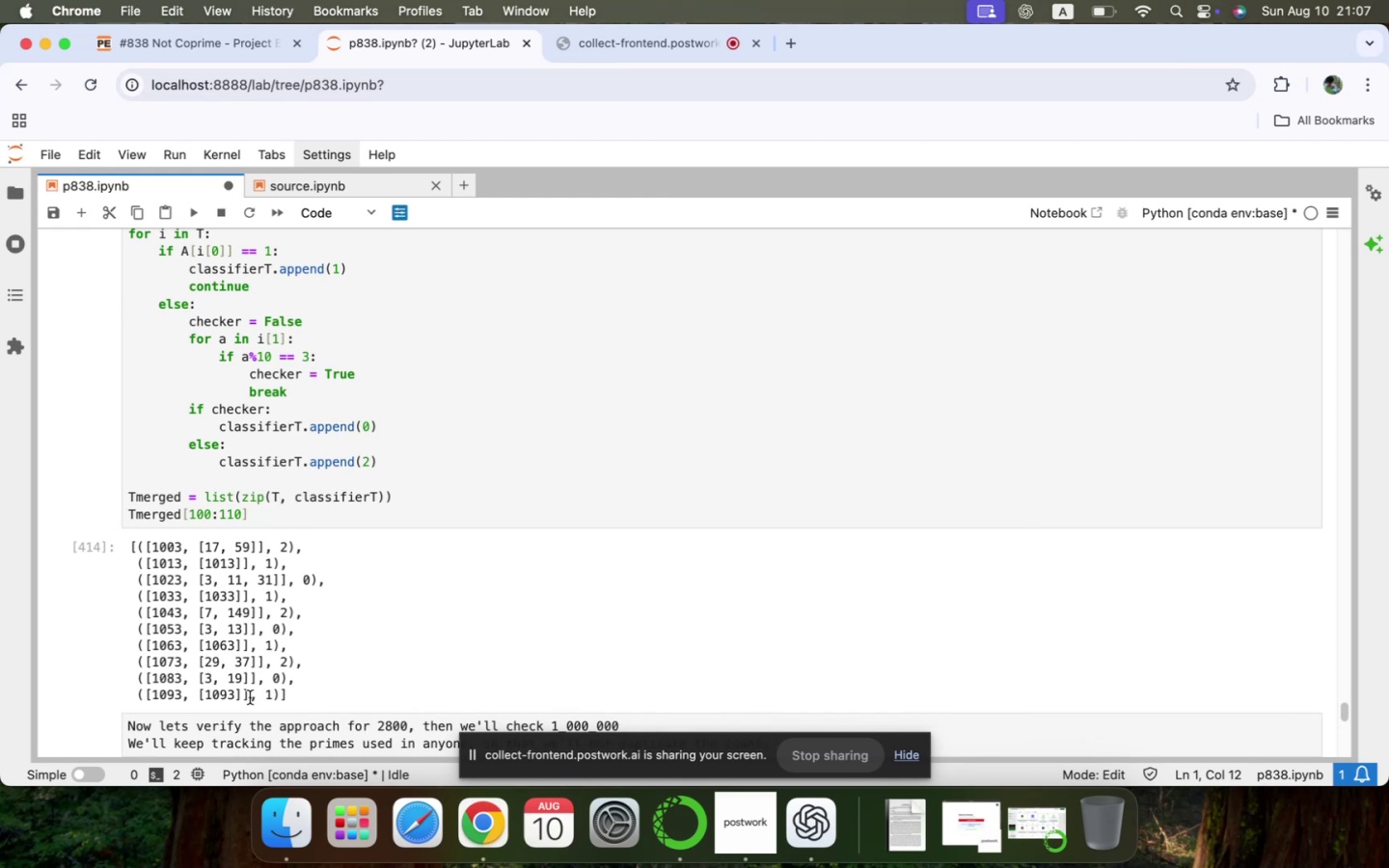 
wait(9.93)
 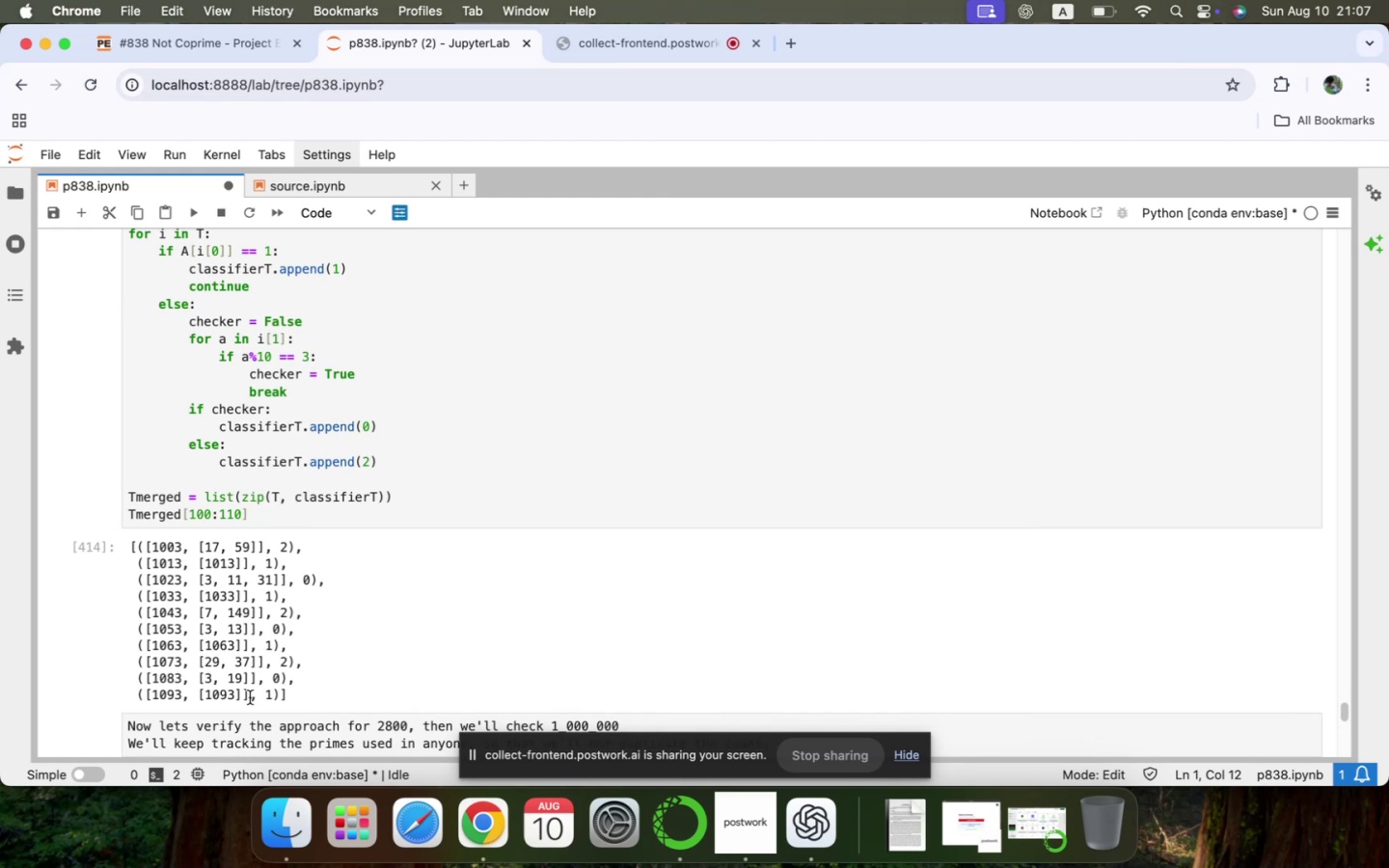 
scroll: coordinate [250, 697], scroll_direction: down, amount: 9.0
 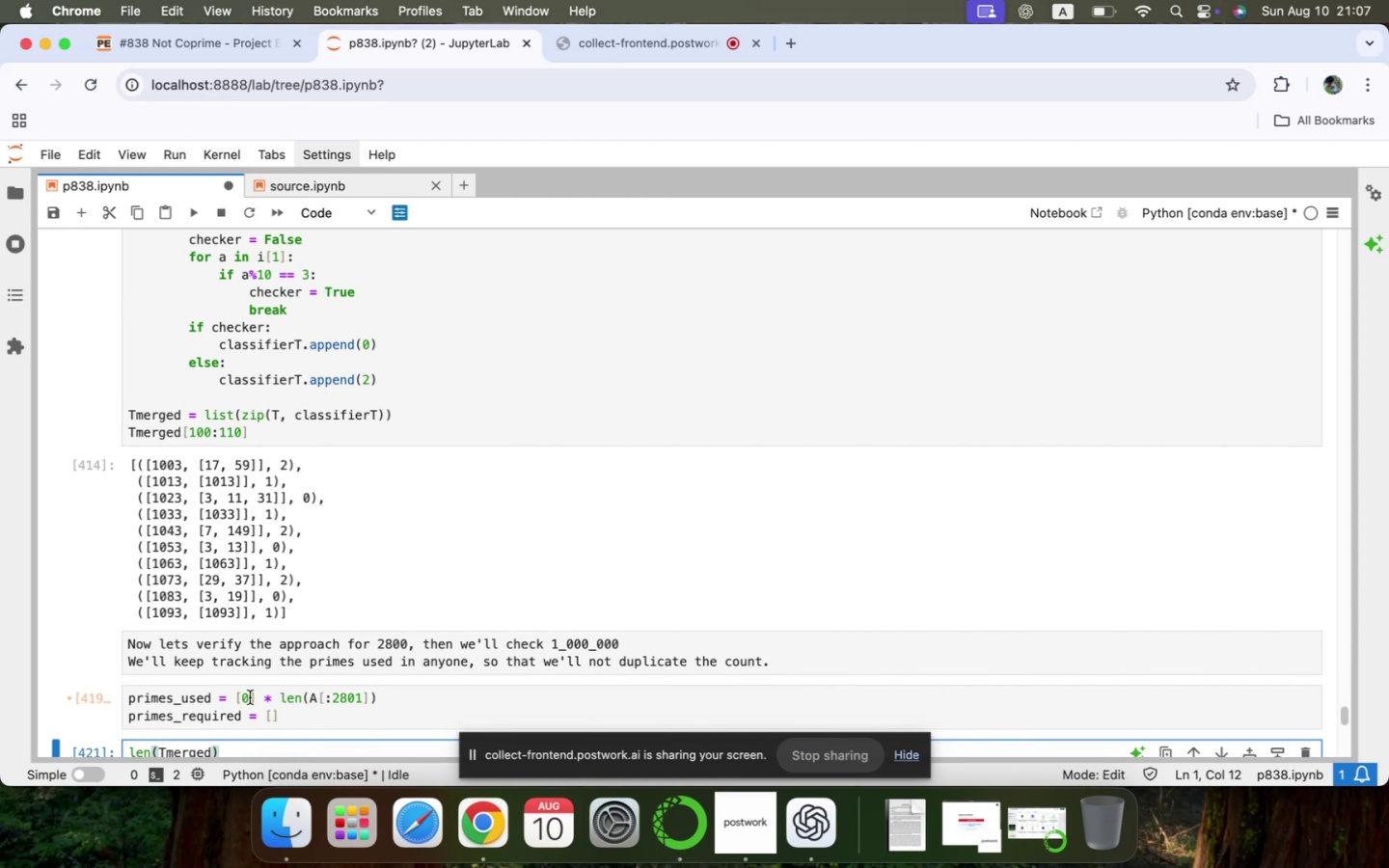 
scroll: coordinate [250, 697], scroll_direction: up, amount: 11.0
 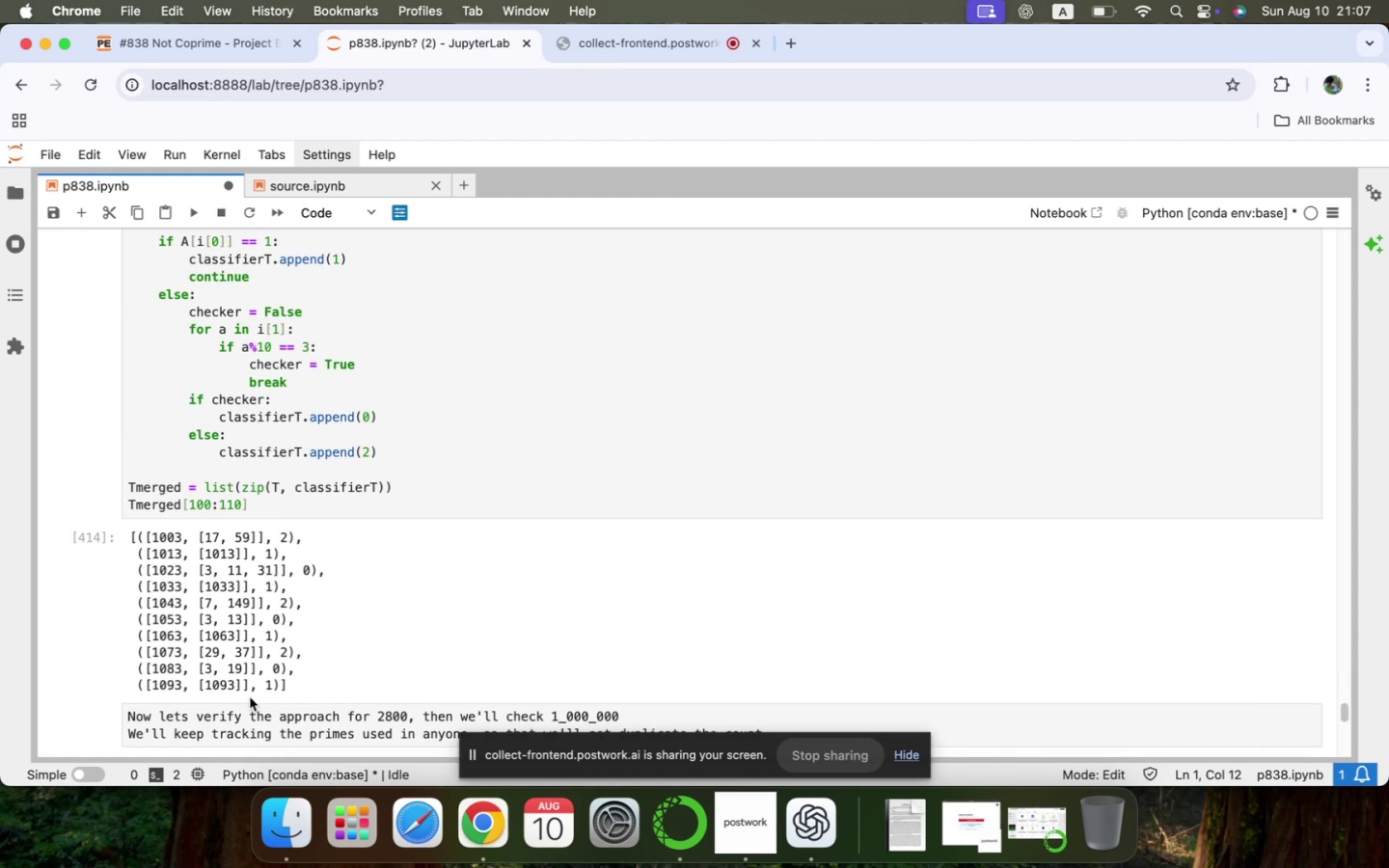 
wait(10.85)
 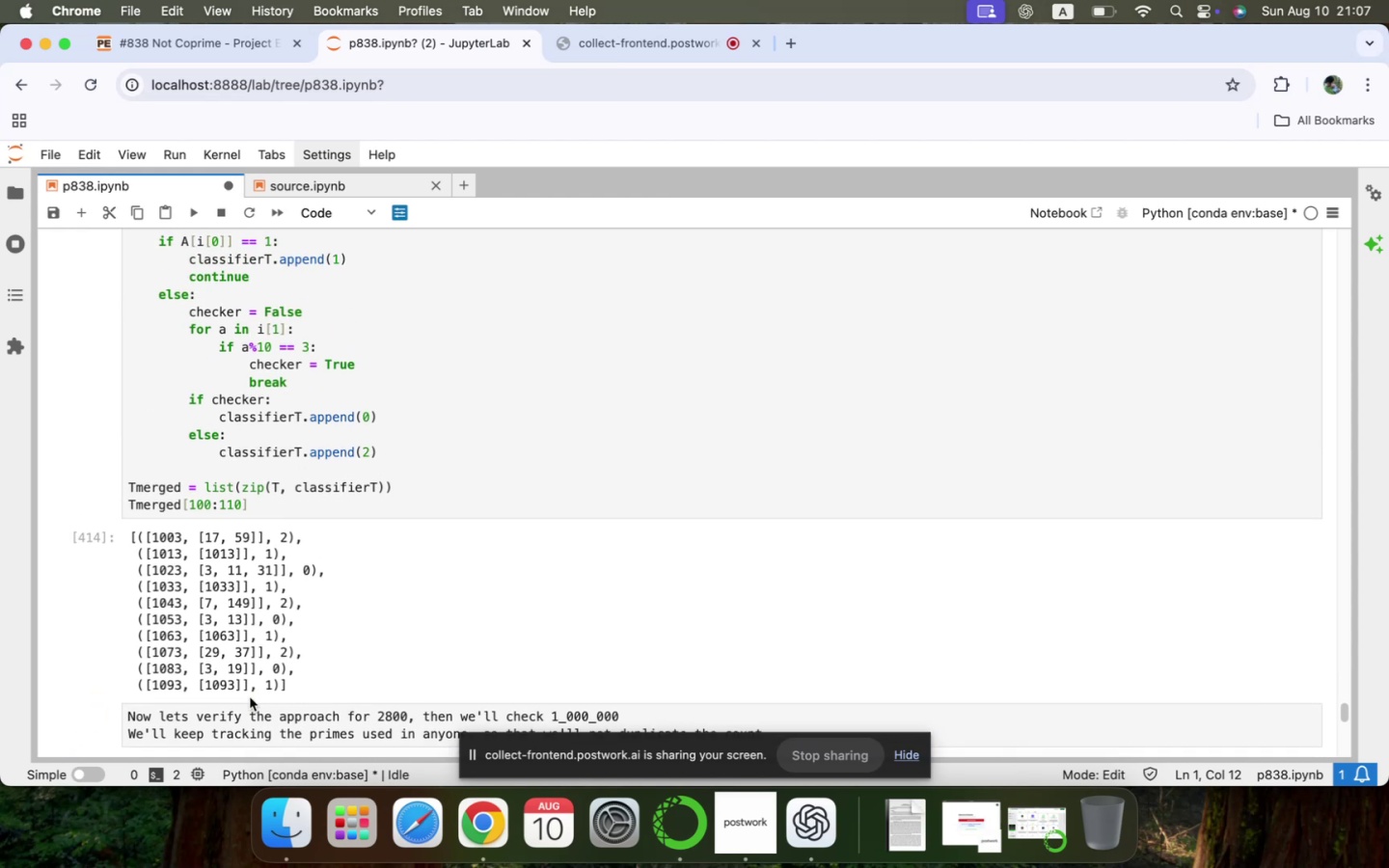 
scroll: coordinate [250, 697], scroll_direction: down, amount: 29.0
 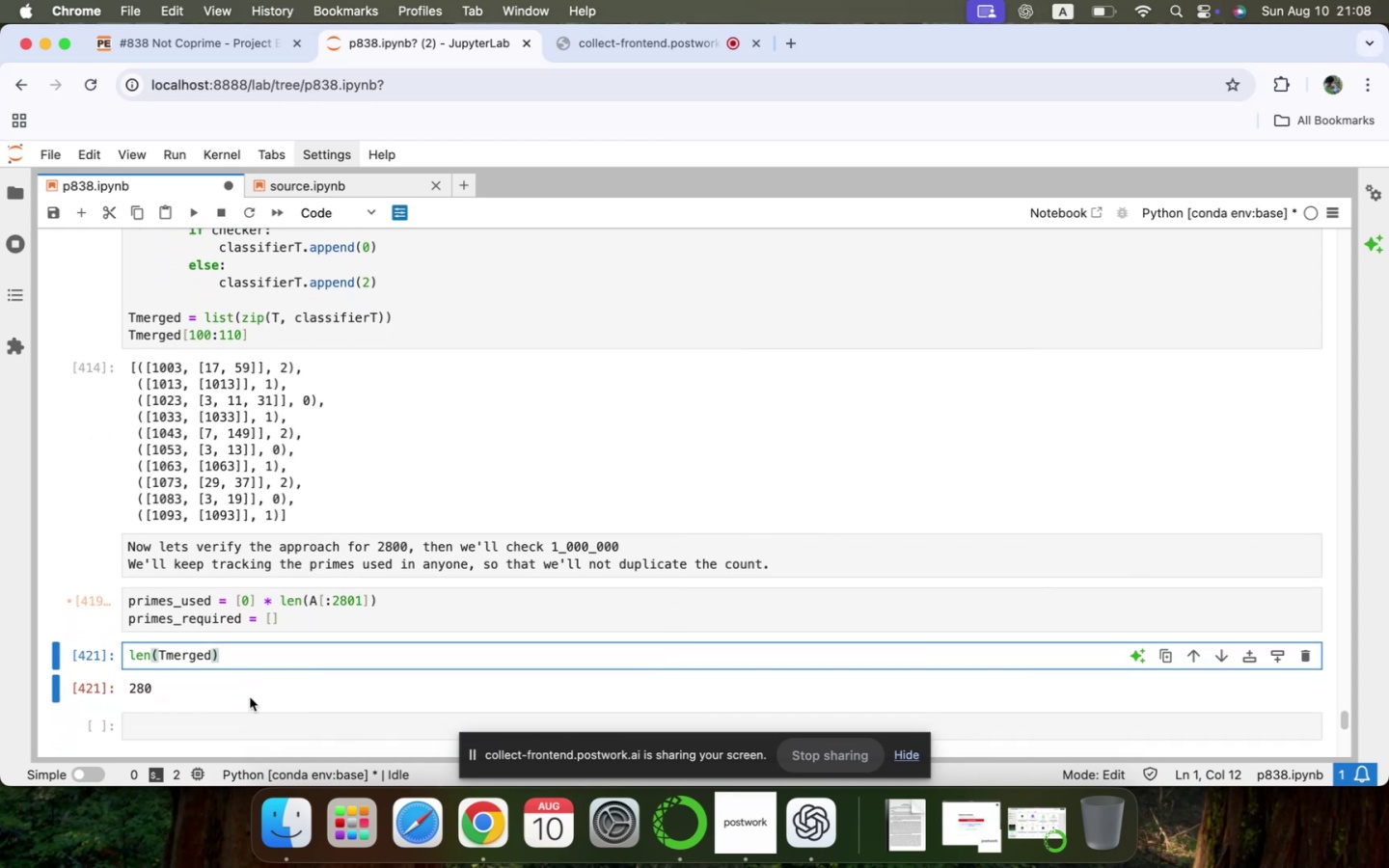 
scroll: coordinate [250, 697], scroll_direction: up, amount: 26.0
 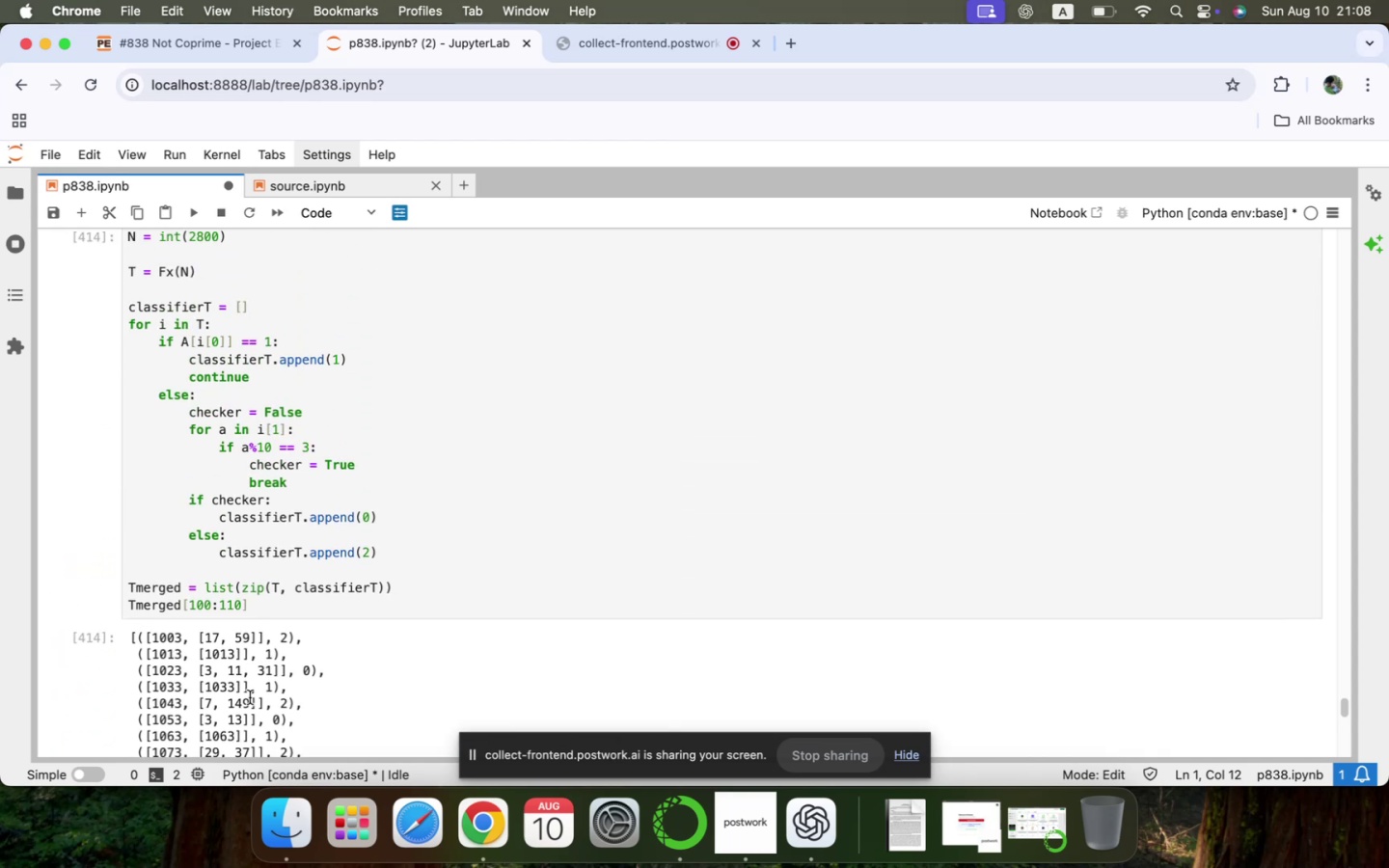 
scroll: coordinate [250, 697], scroll_direction: down, amount: 34.0
 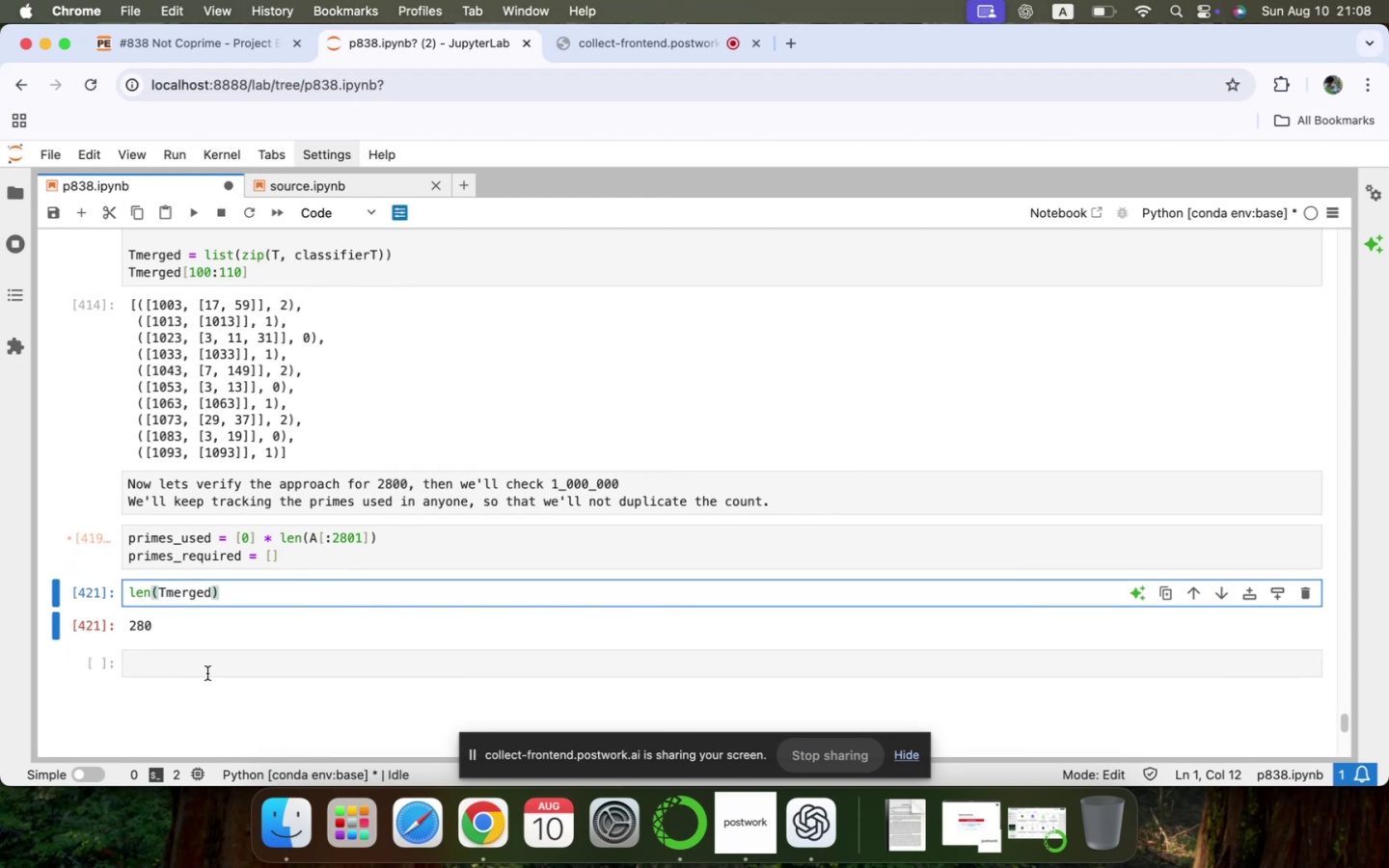 
left_click([207, 659])
 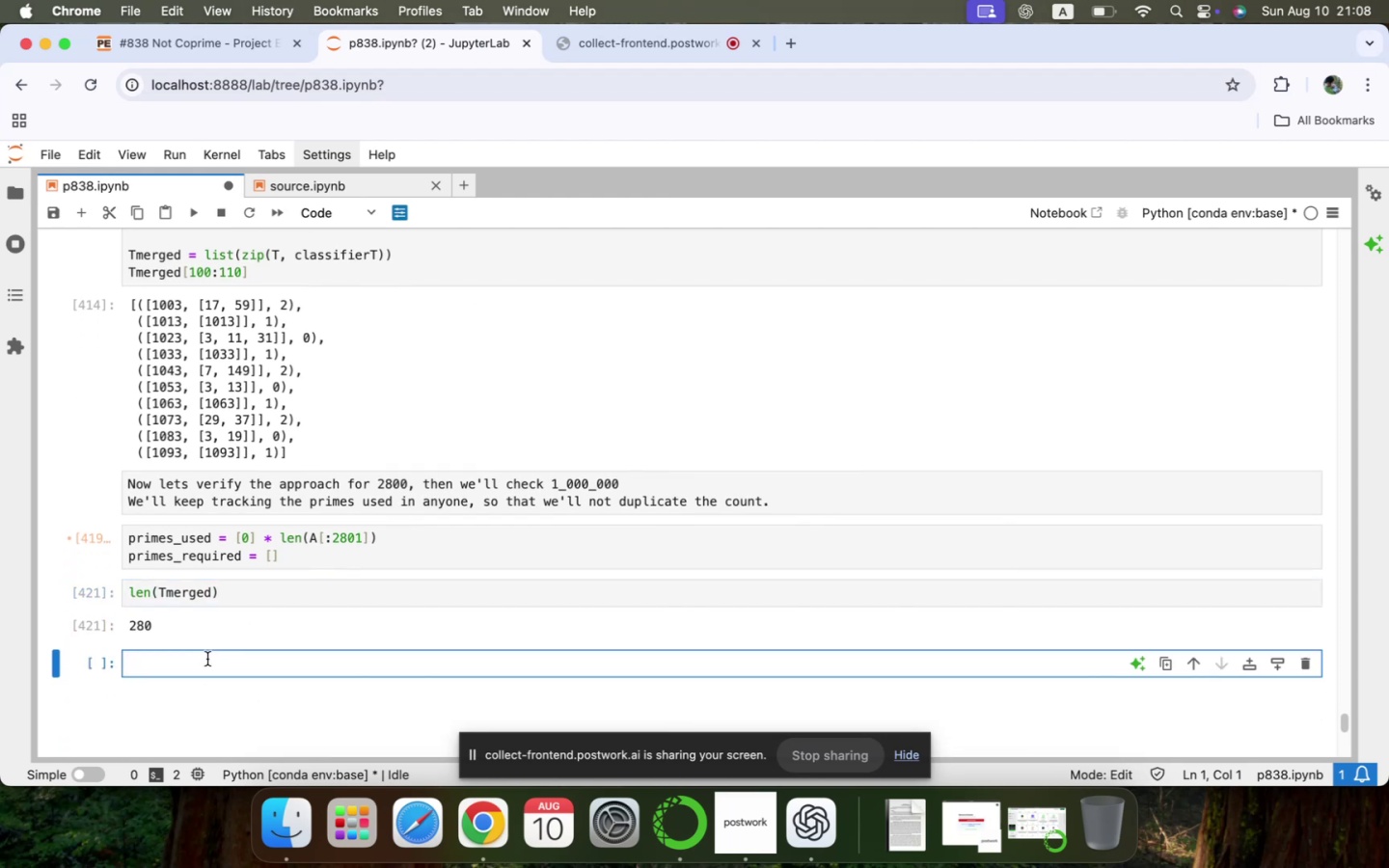 
type(for t in Tmerghe)
key(Backspace)
key(Backspace)
type(ed:)
 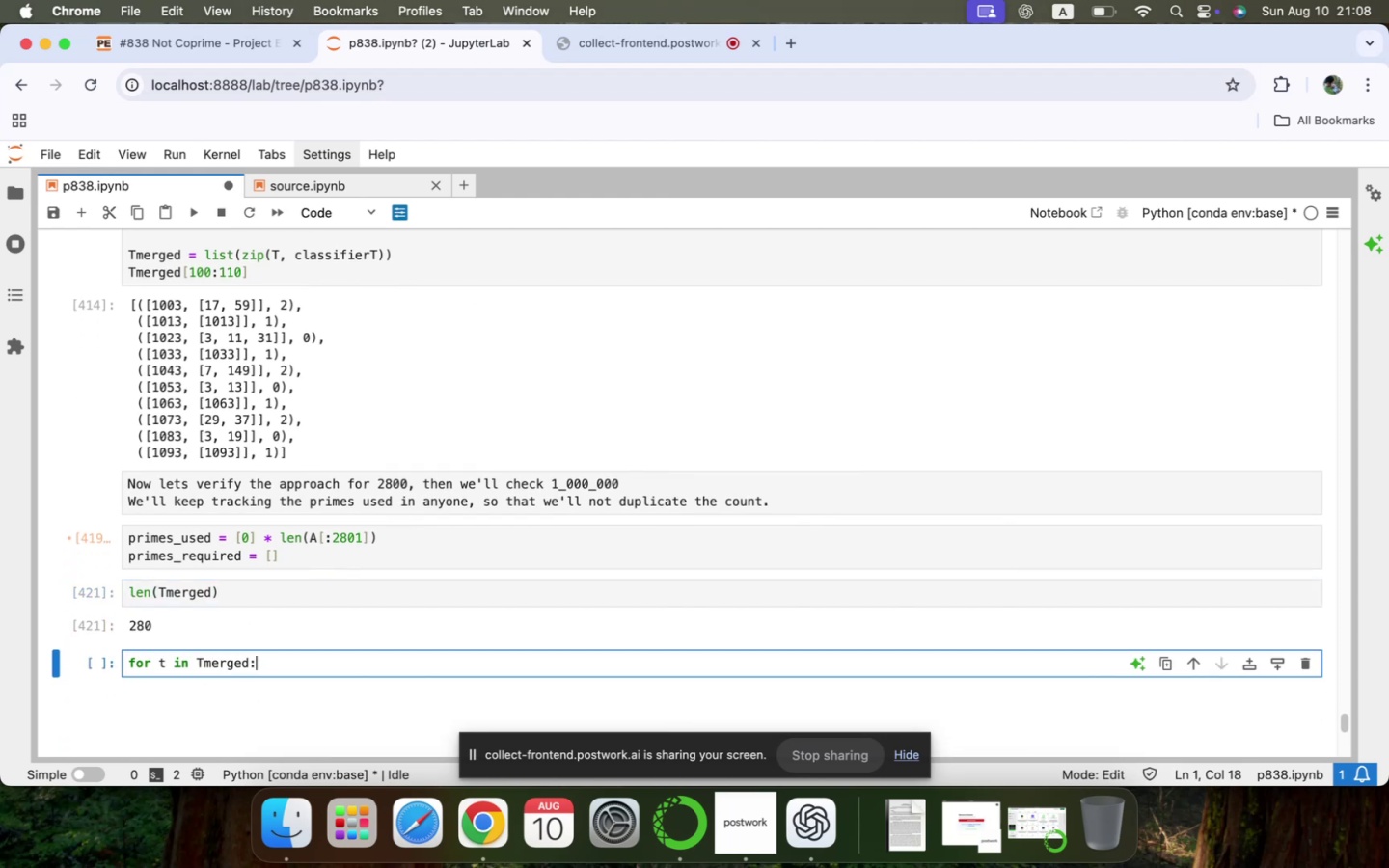 
key(Enter)
 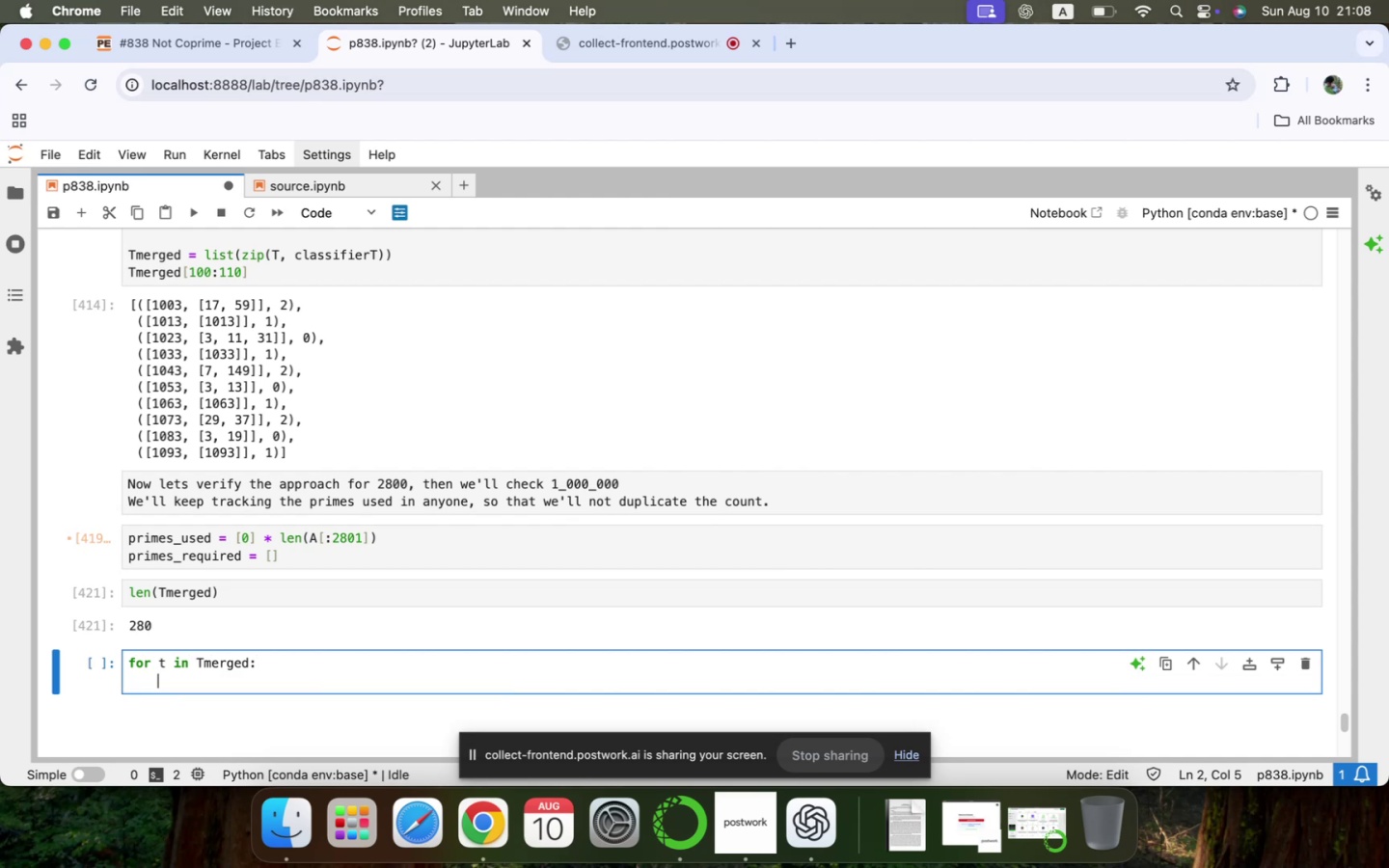 
scroll: coordinate [207, 659], scroll_direction: up, amount: 64.0
 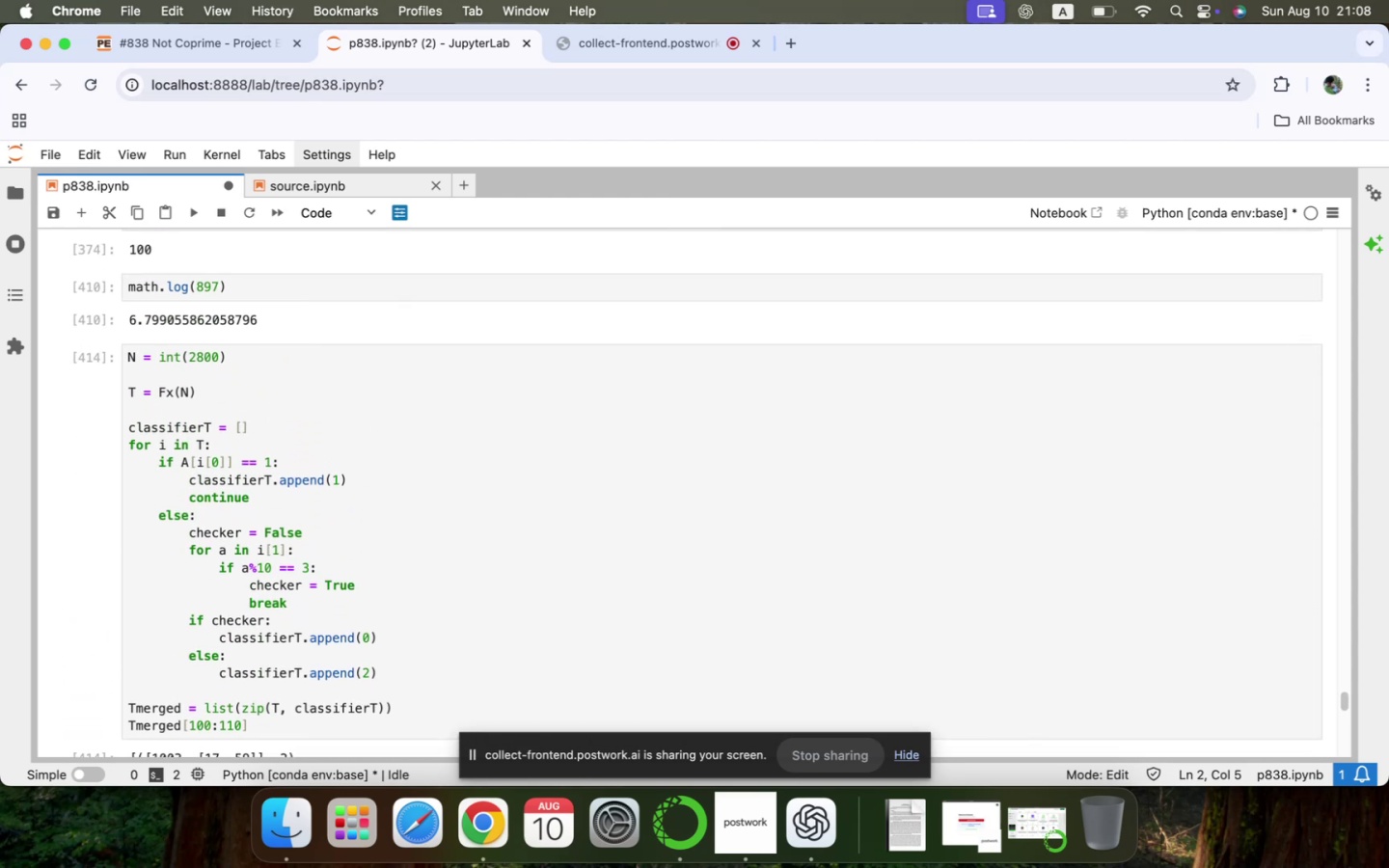 
scroll: coordinate [207, 659], scroll_direction: down, amount: 37.0
 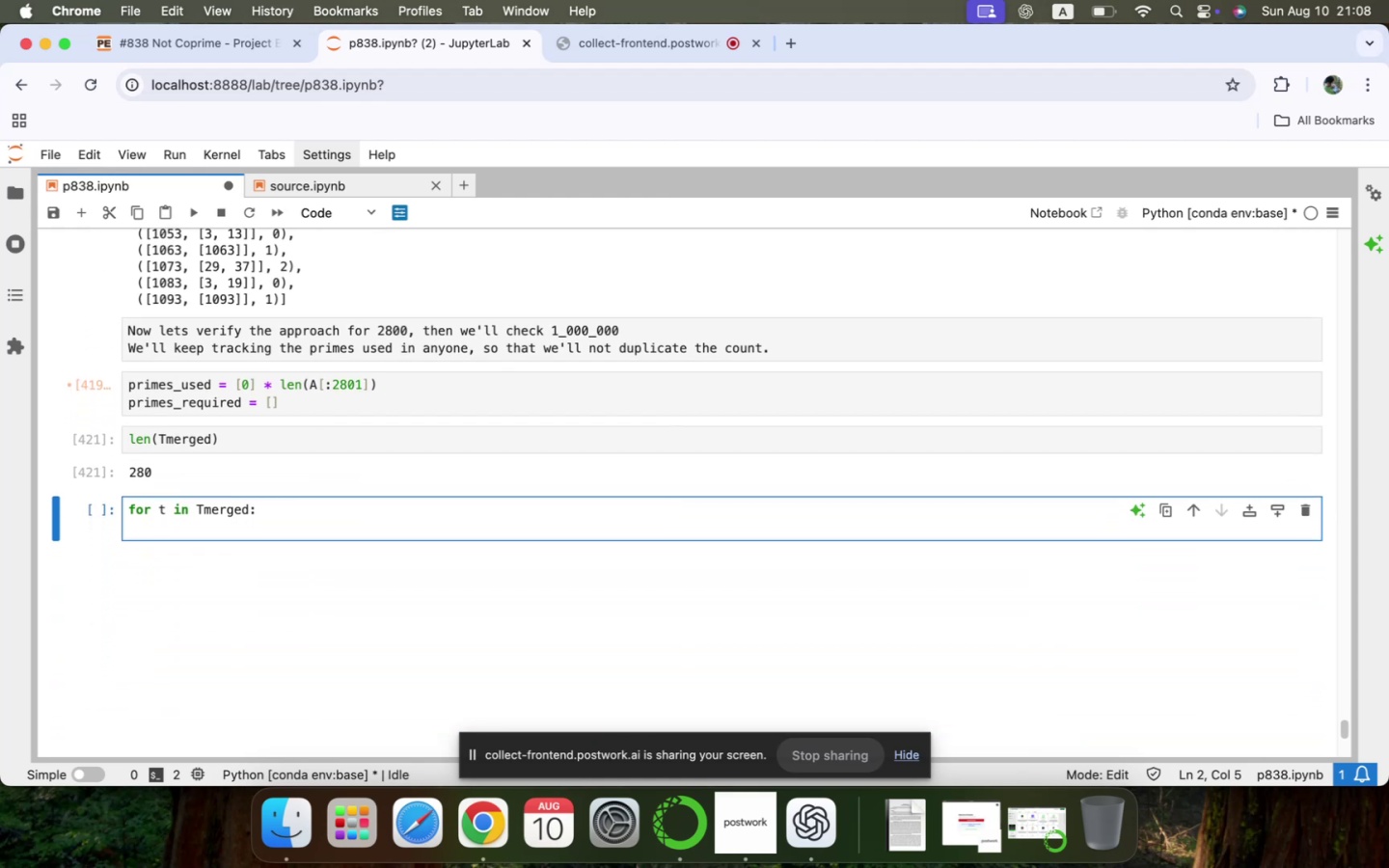 
scroll: coordinate [207, 659], scroll_direction: up, amount: 6.0
 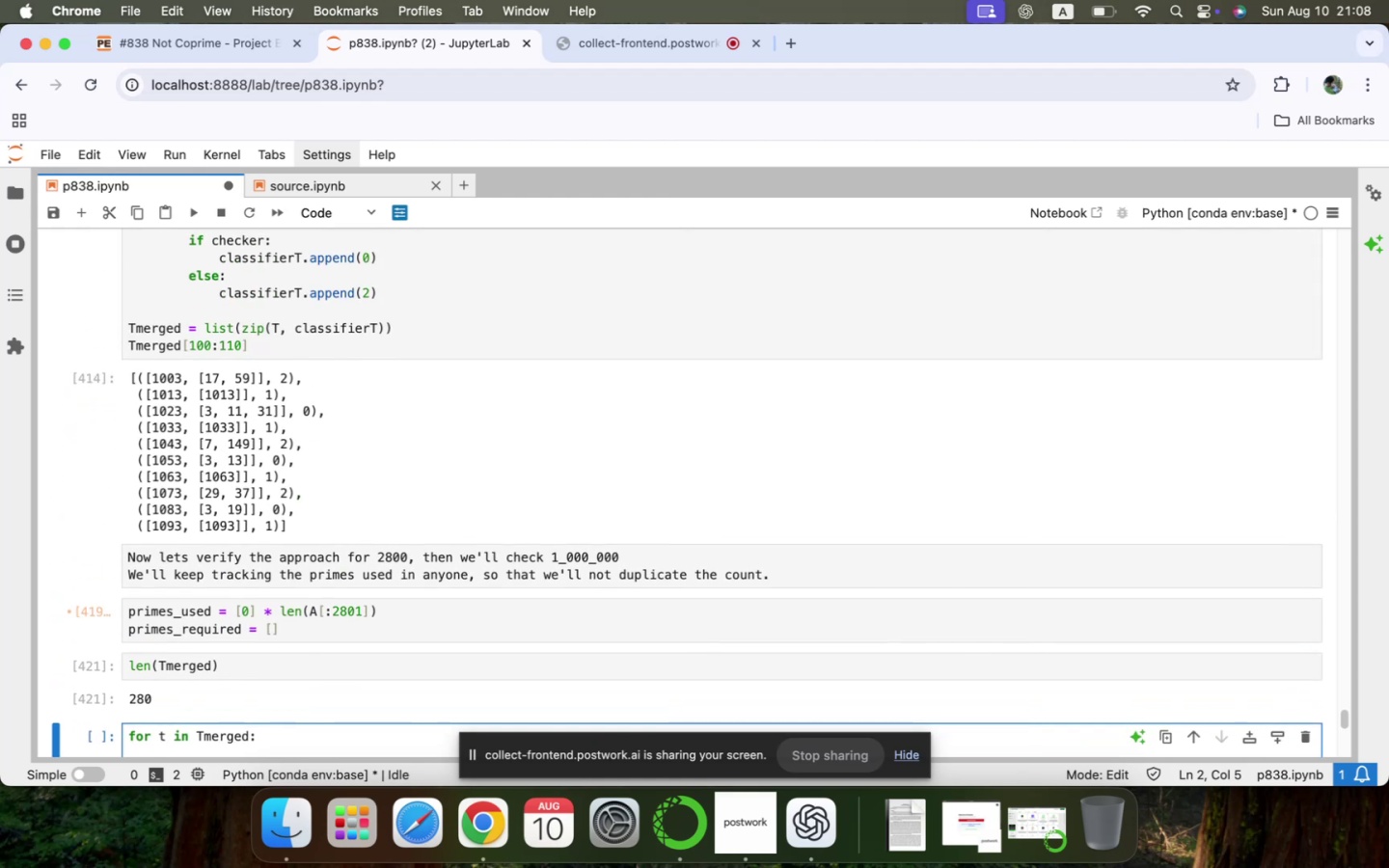 
scroll: coordinate [207, 659], scroll_direction: down, amount: 6.0
 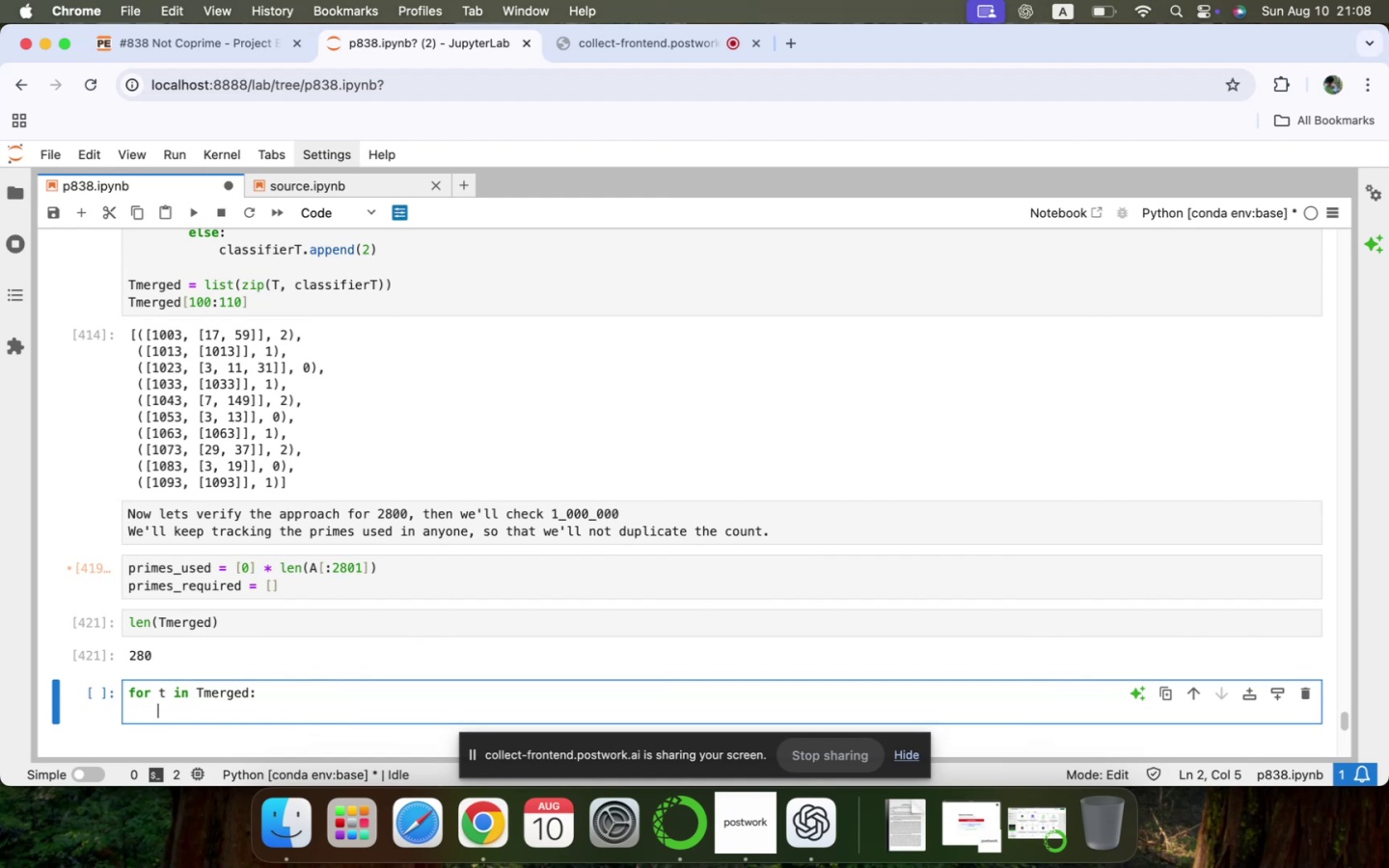 
type(if t[)
 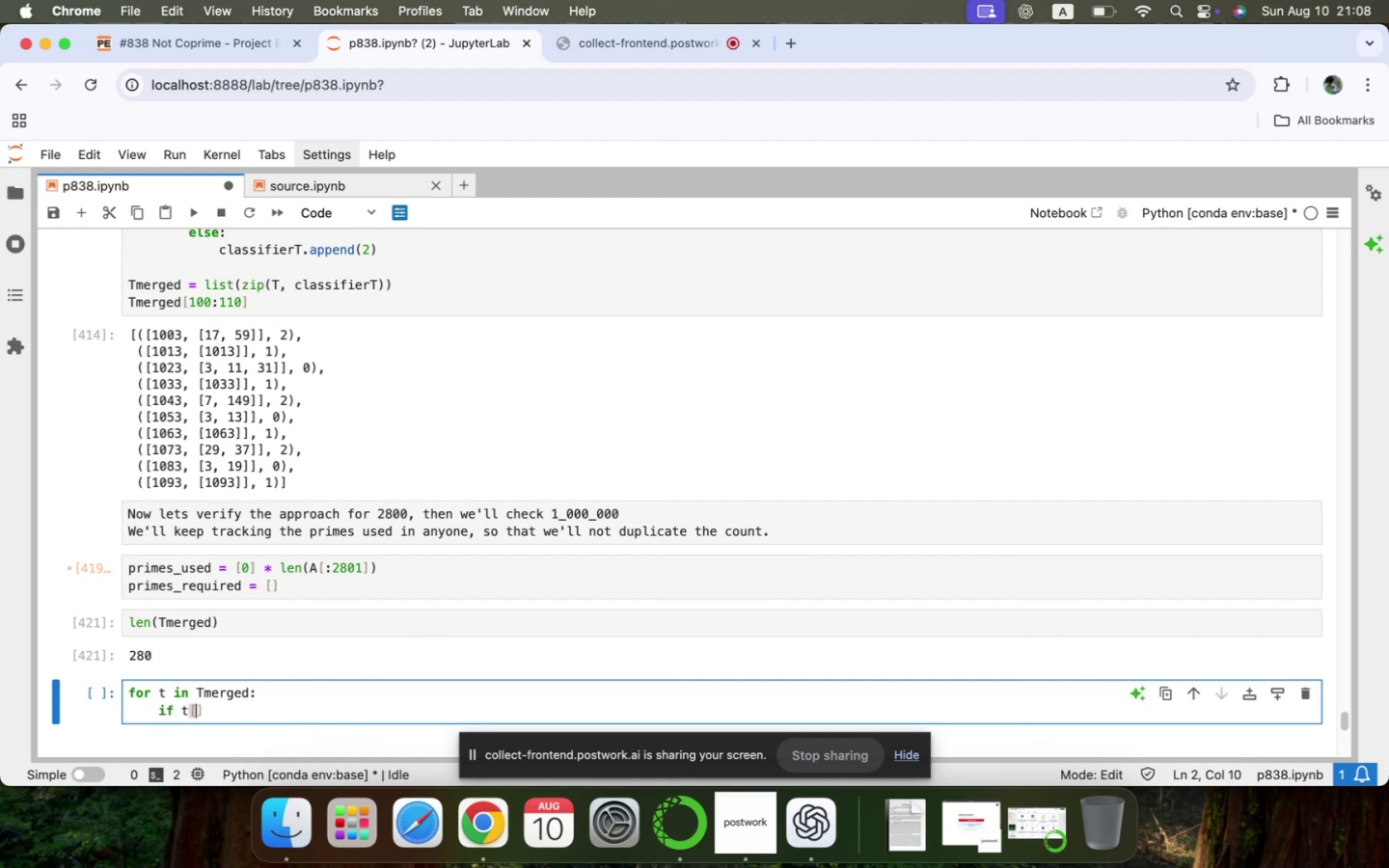 
wait(5.46)
 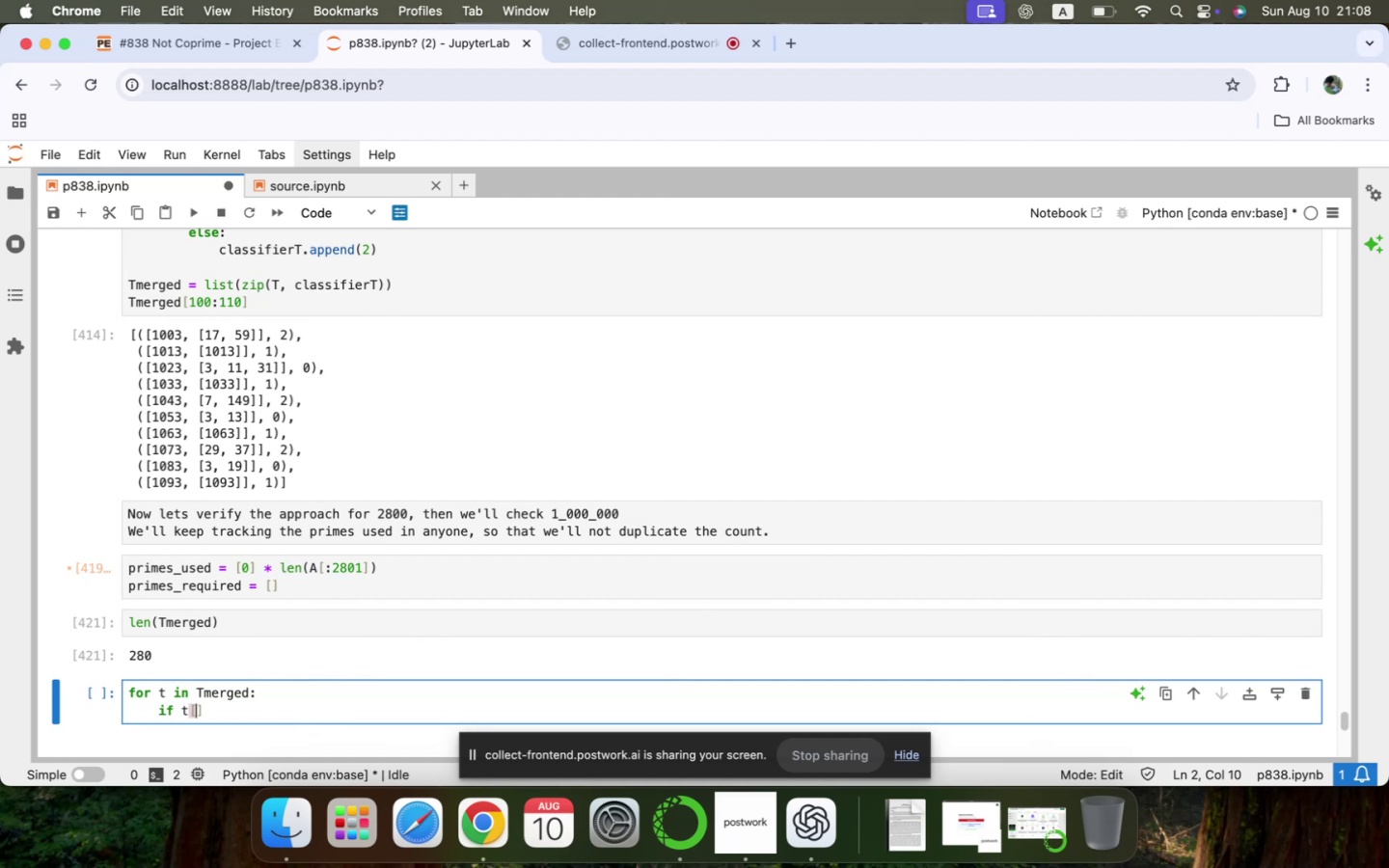 
key(1)
 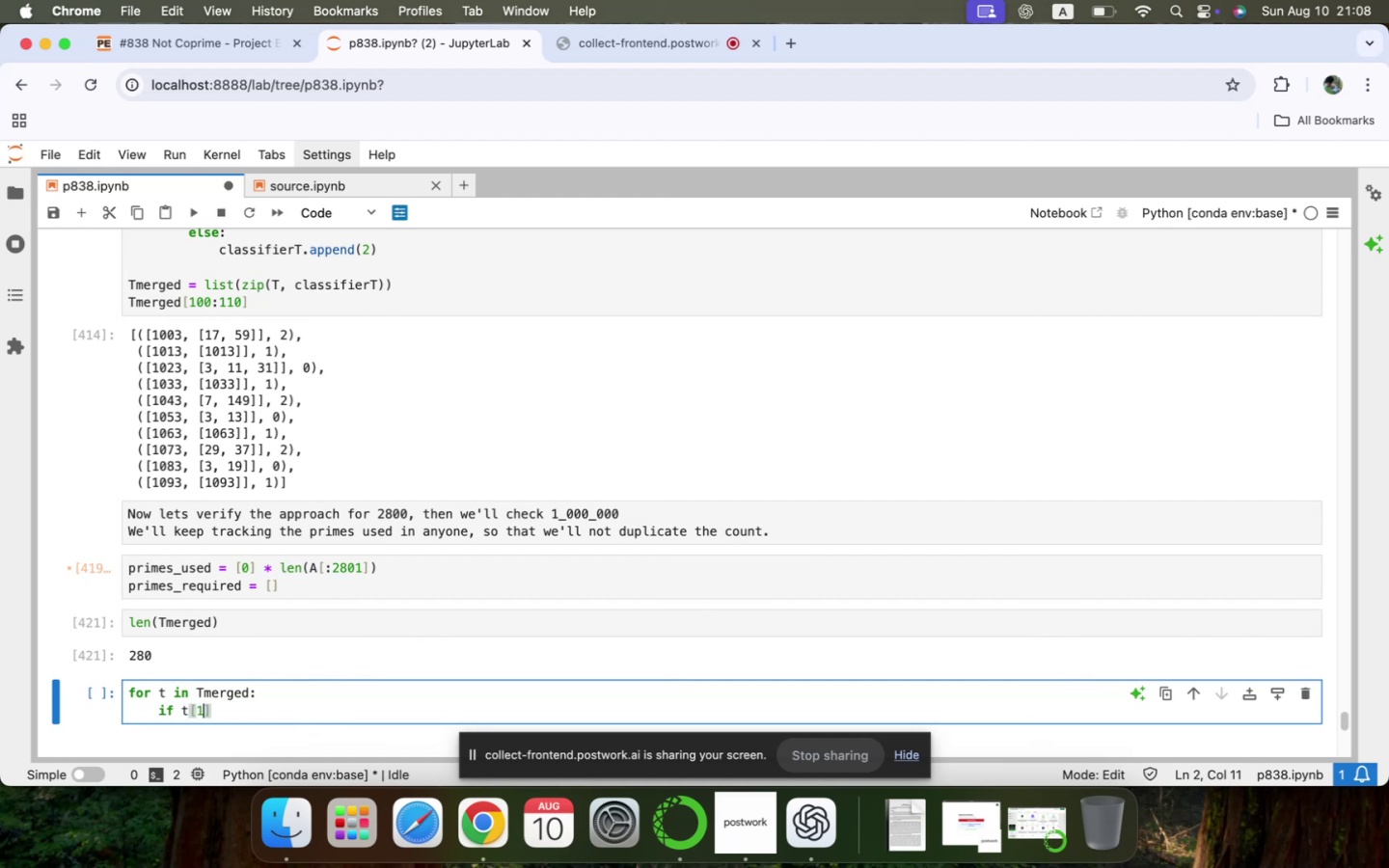 
key(ArrowRight)
 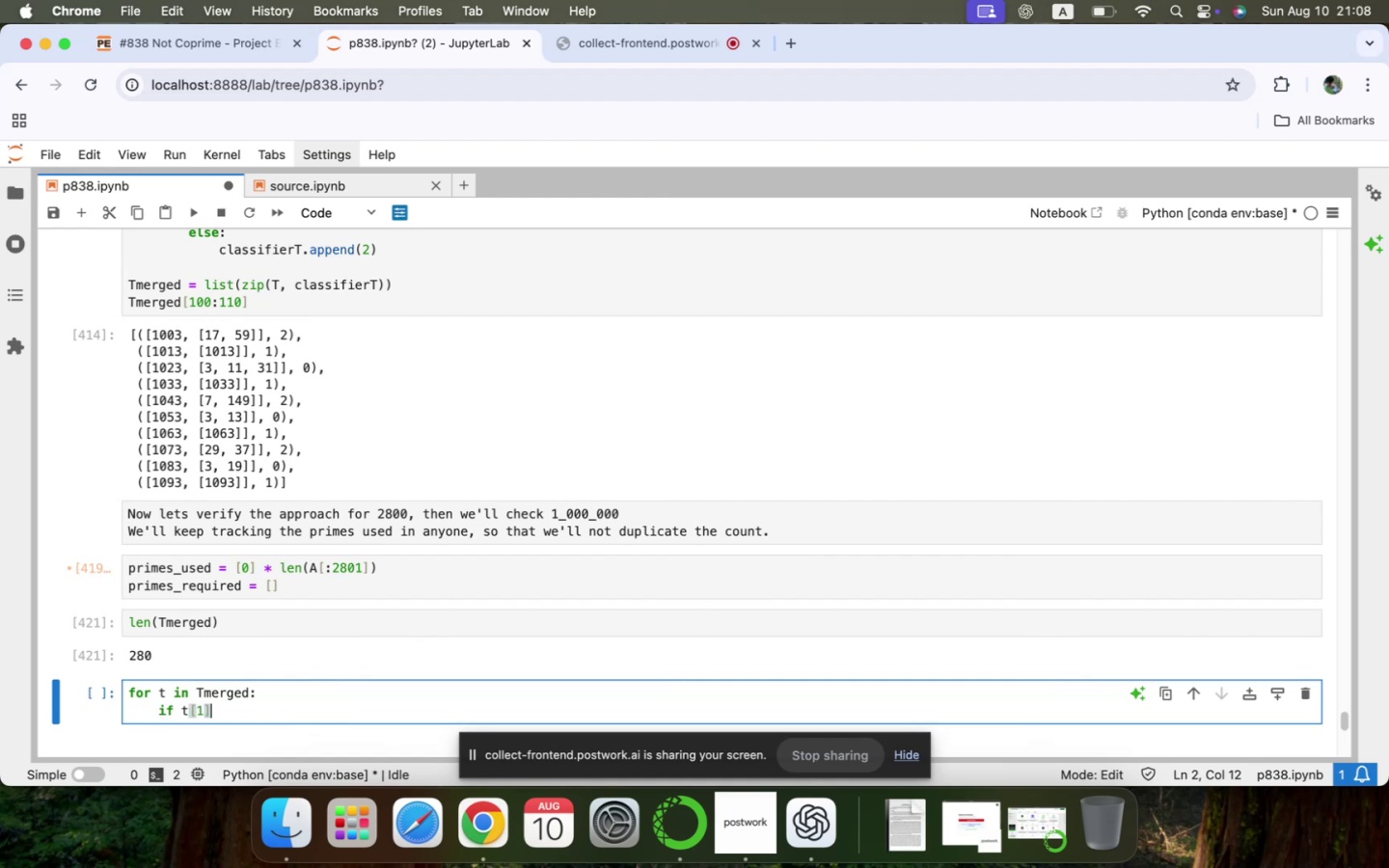 
key(Space)
 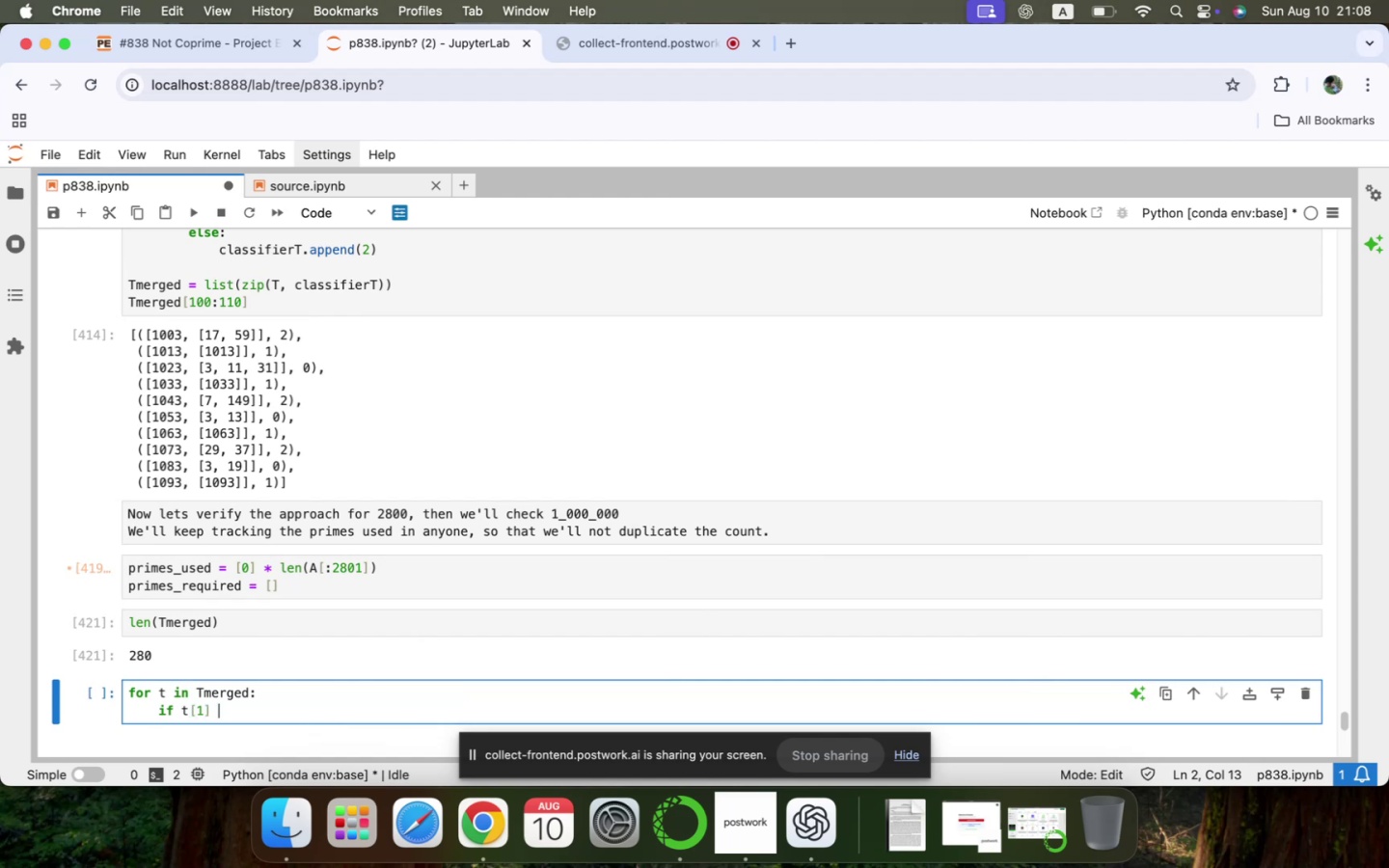 
key(Equal)
 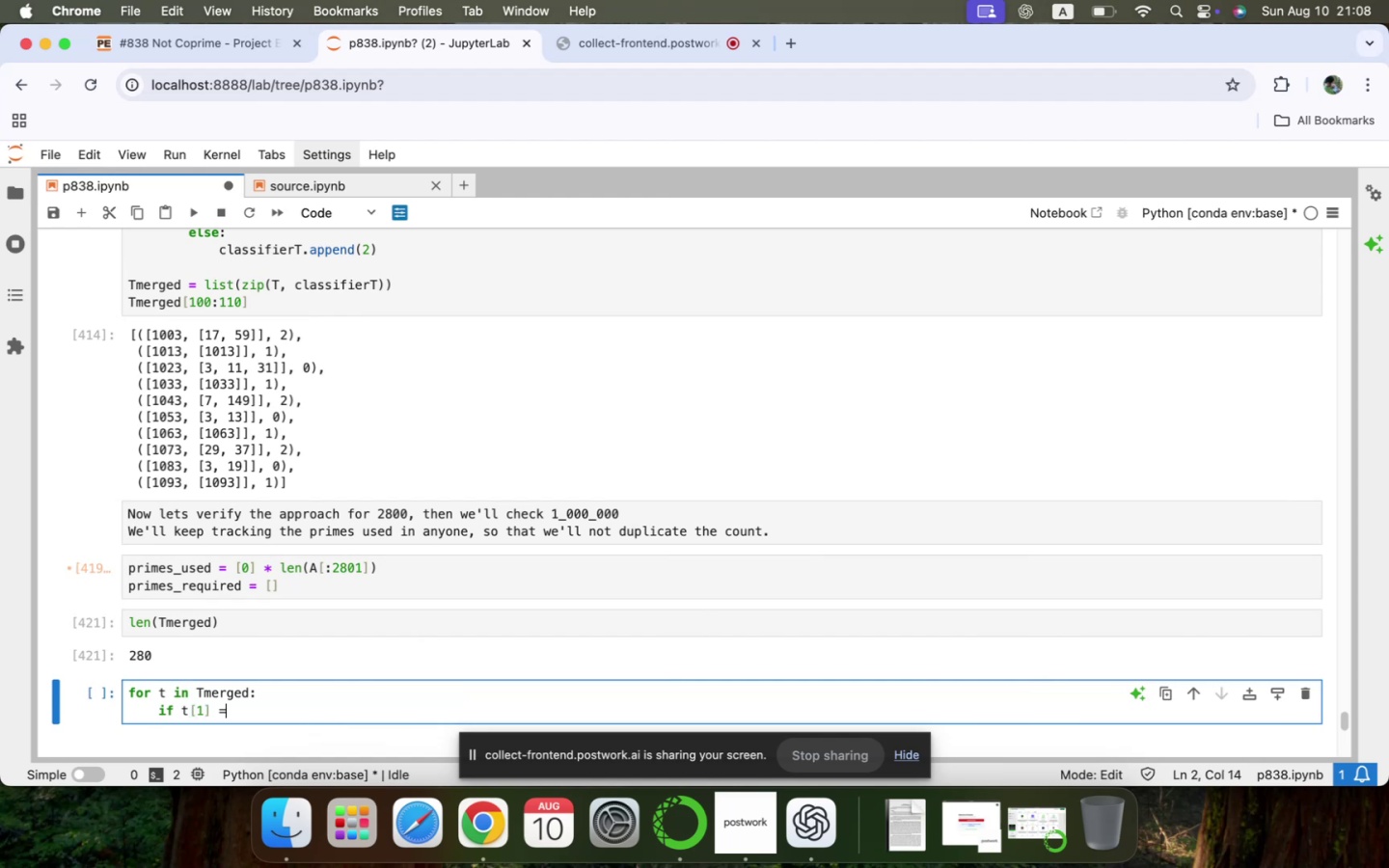 
key(Equal)
 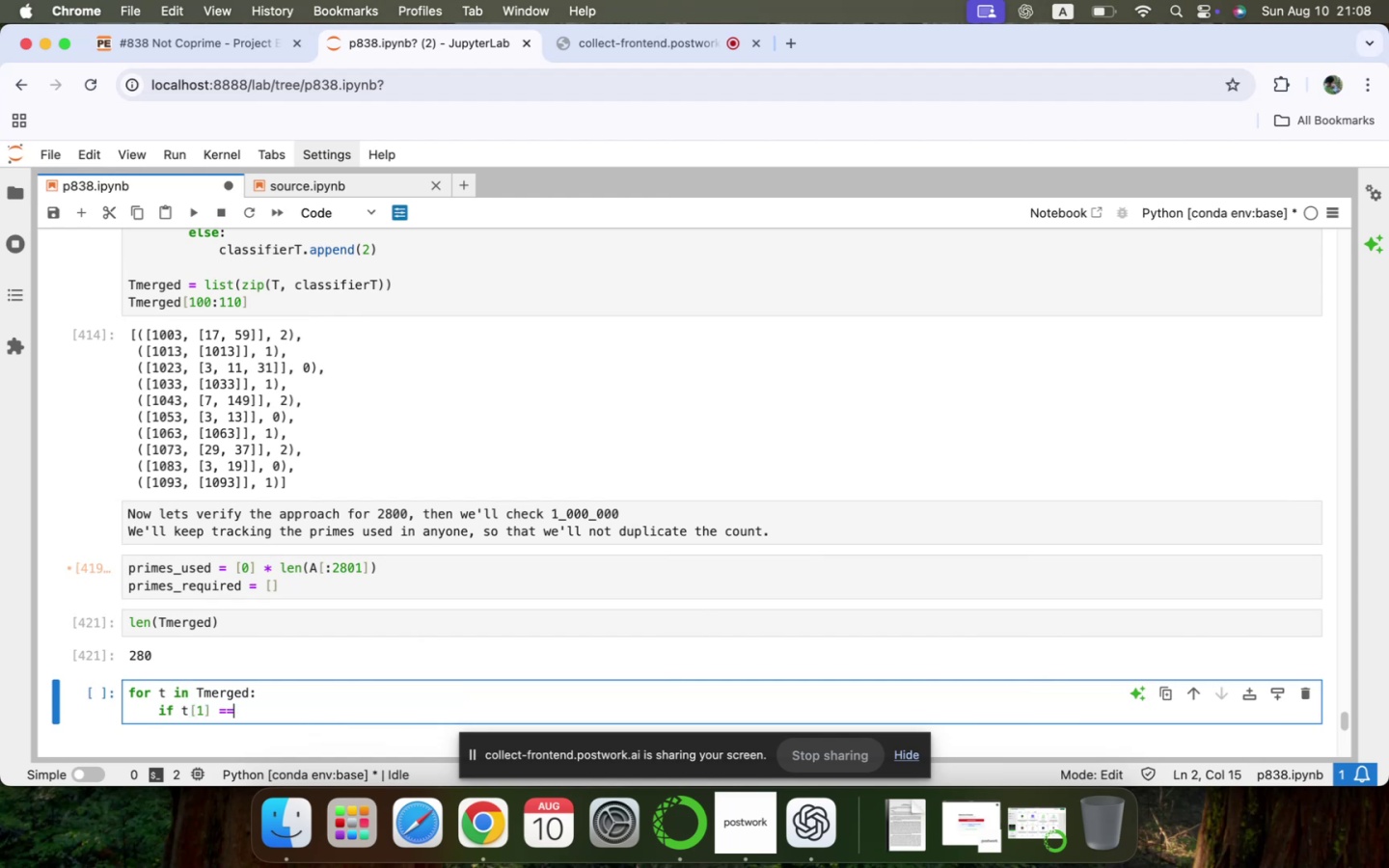 
key(Space)
 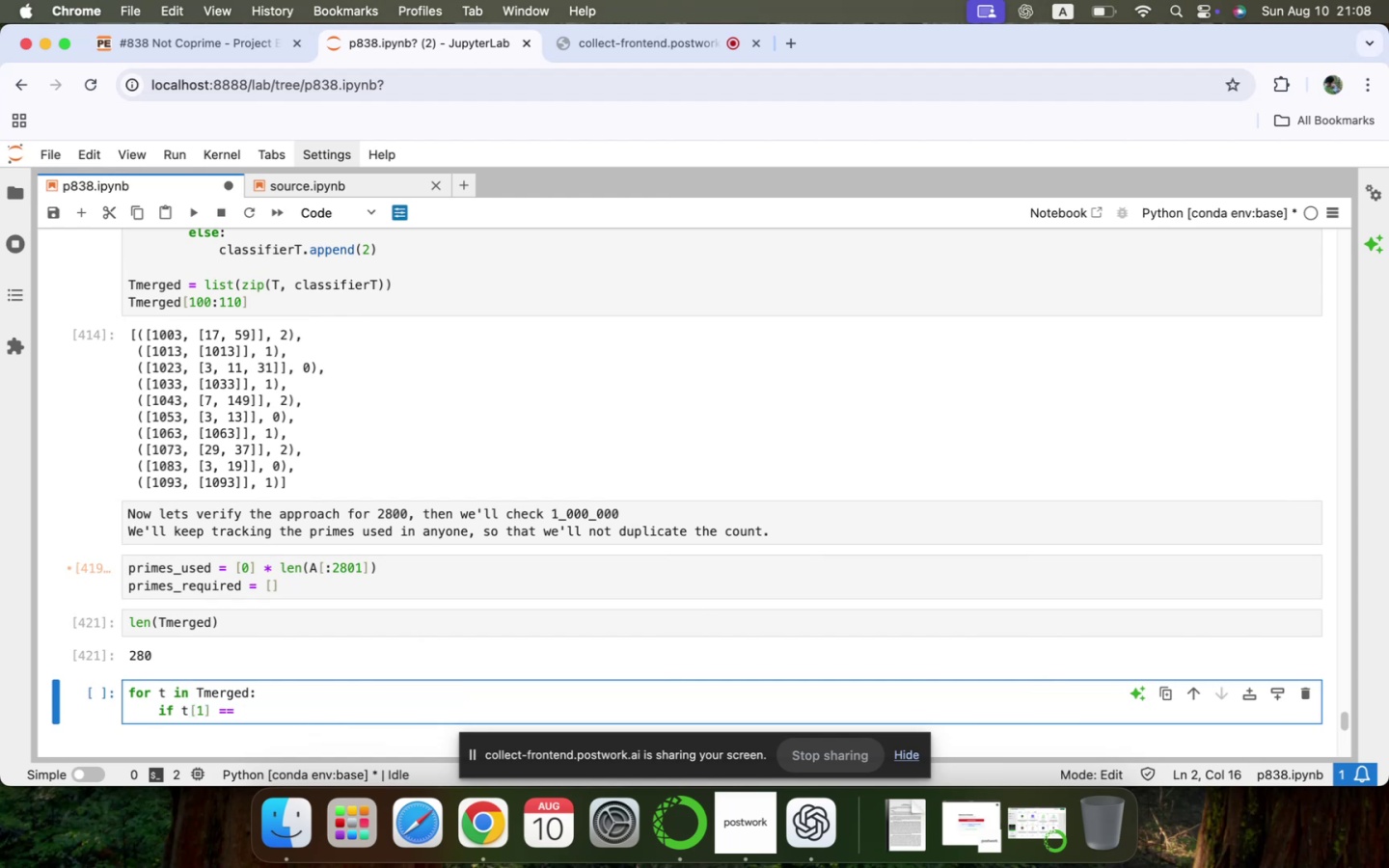 
key(1)
 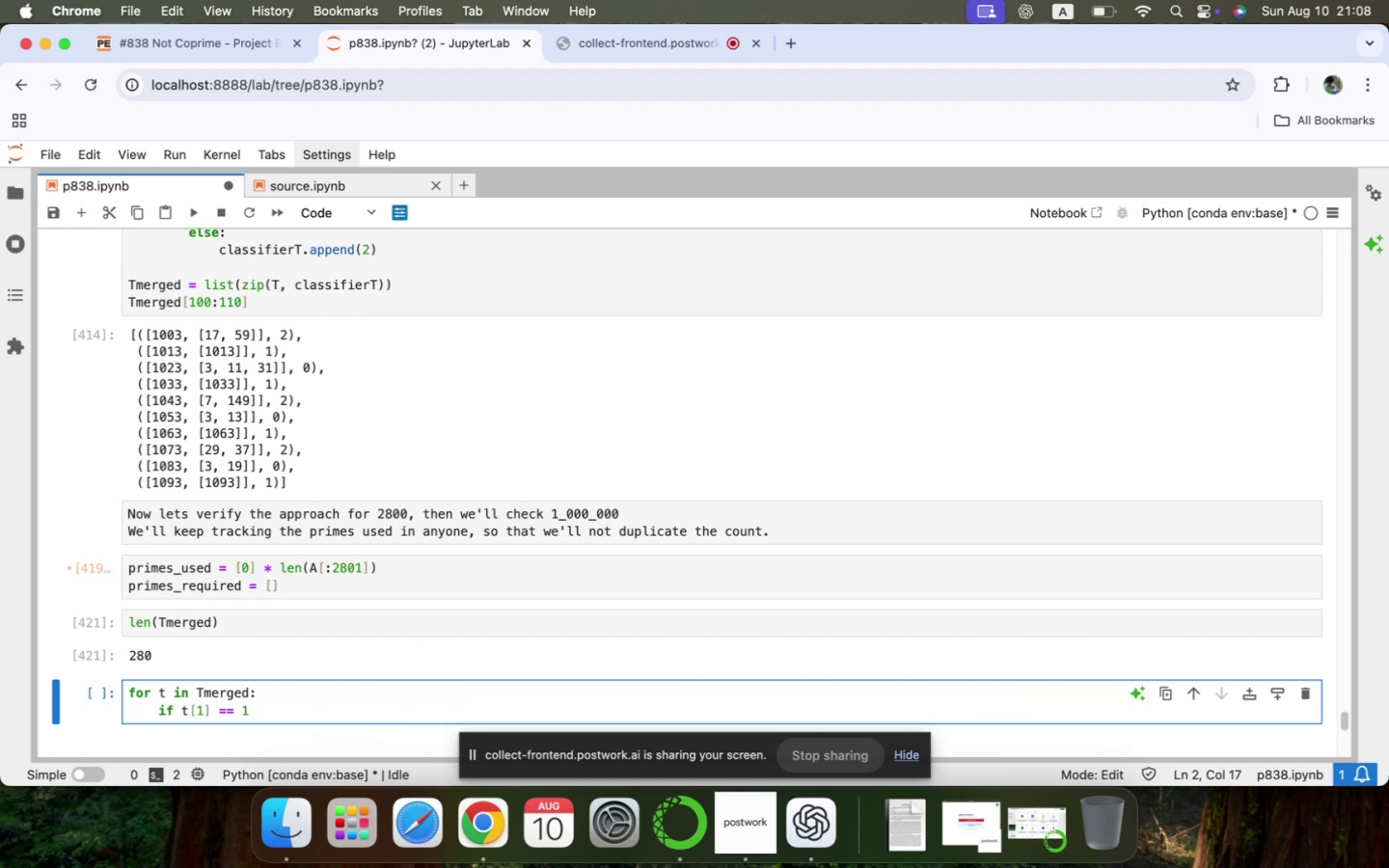 
key(Shift+Semicolon)
 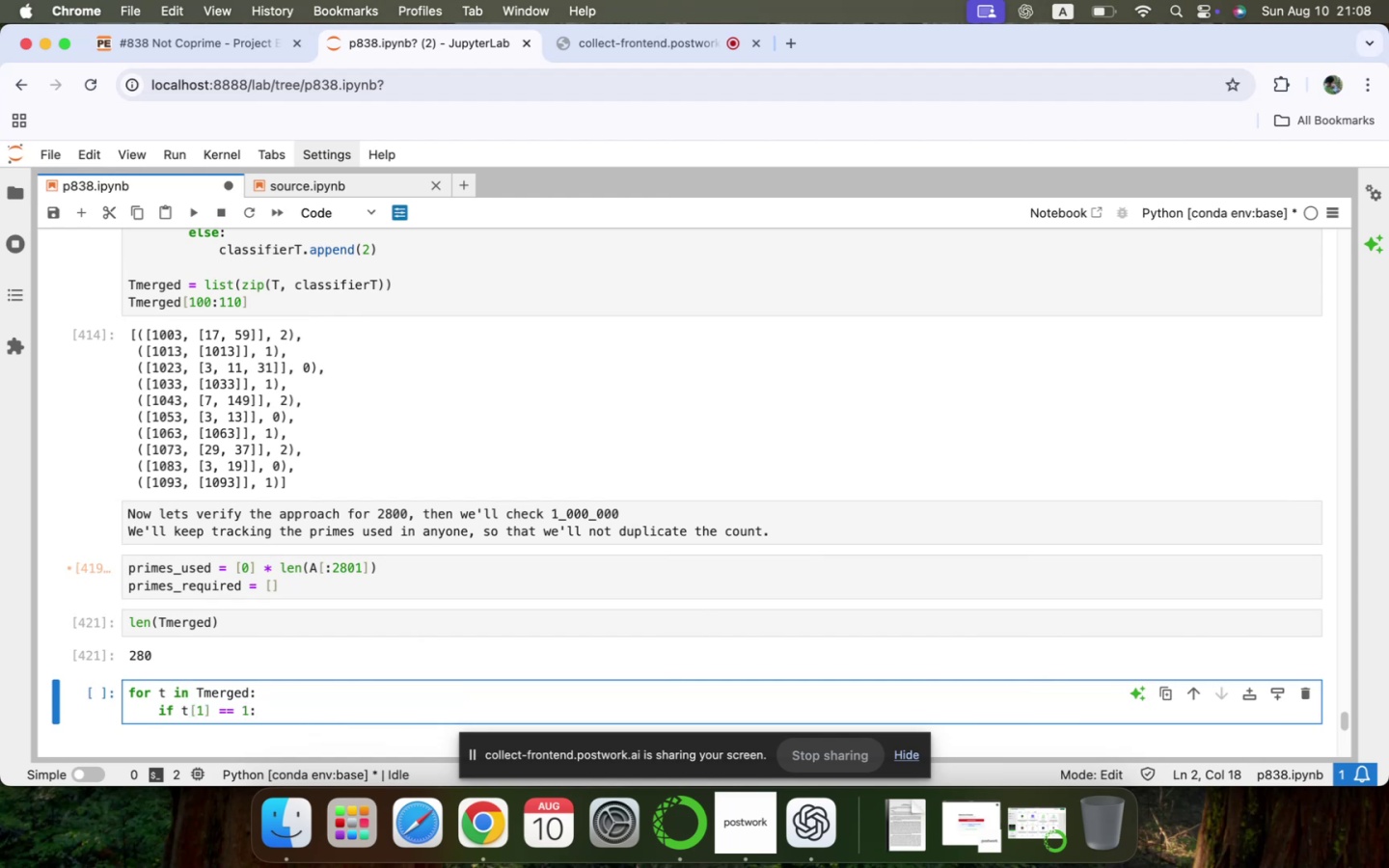 
key(Enter)
 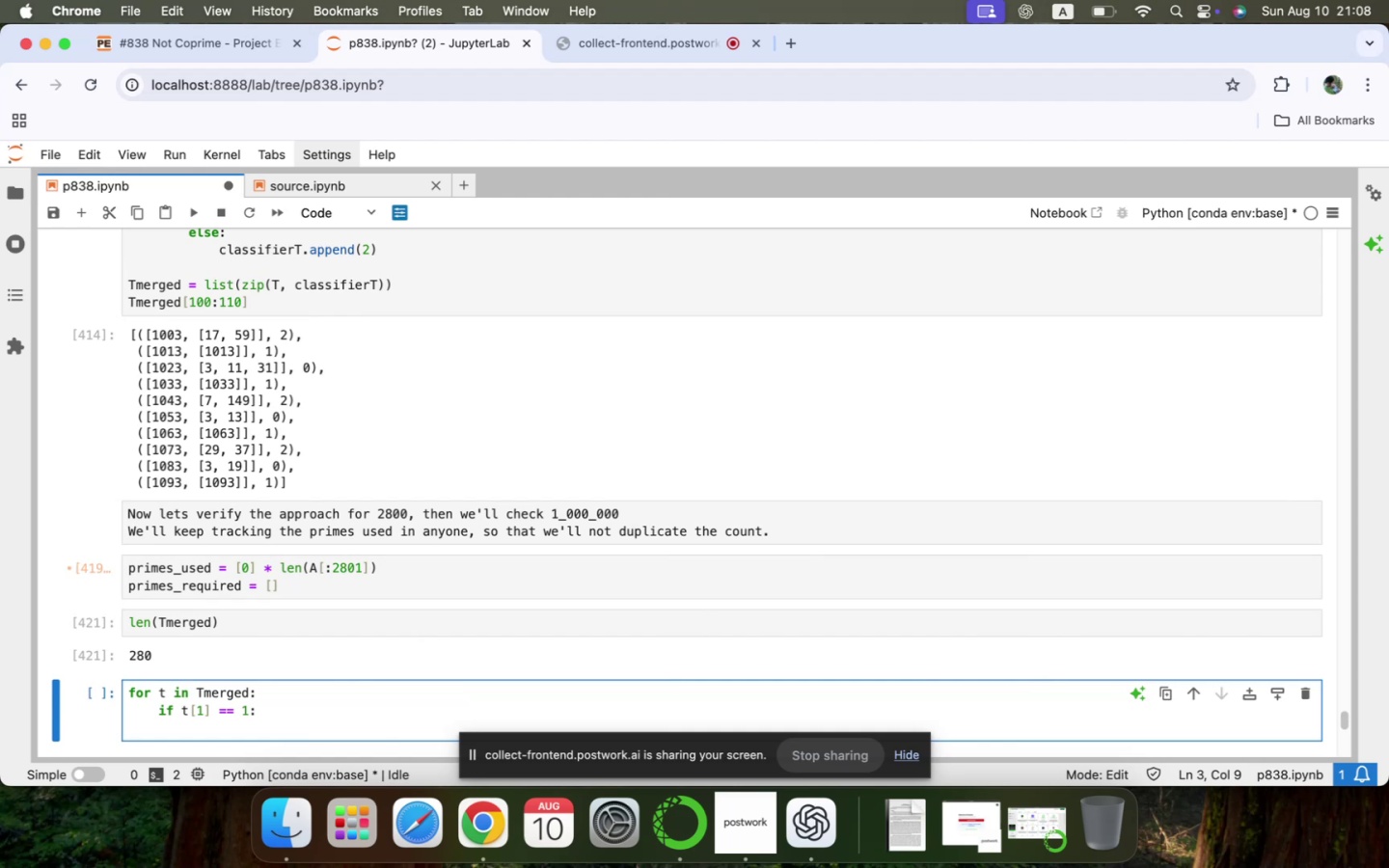 
left_click_drag(start_coordinate=[293, 590], to_coordinate=[116, 566])
 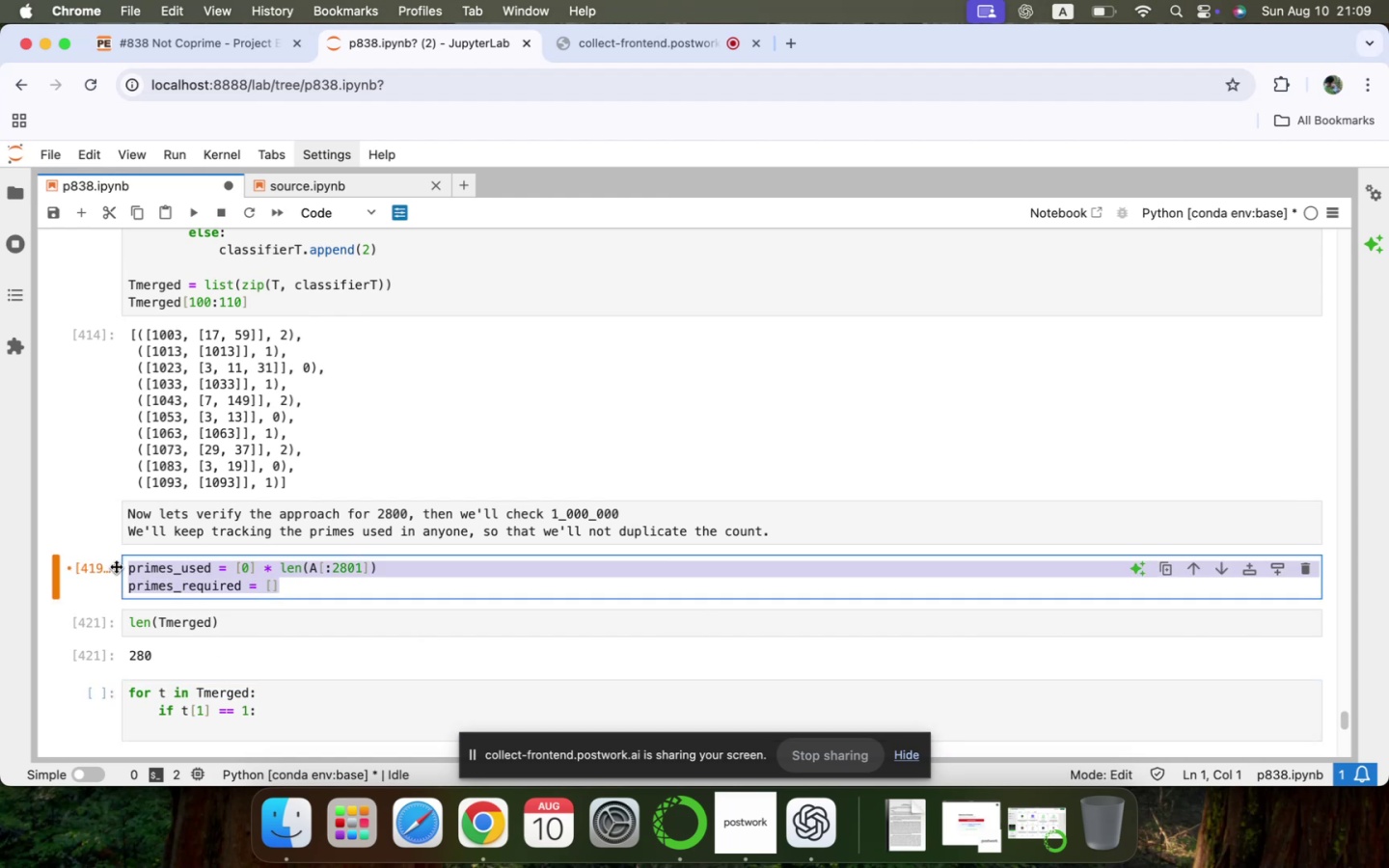 
key(Meta+X)
 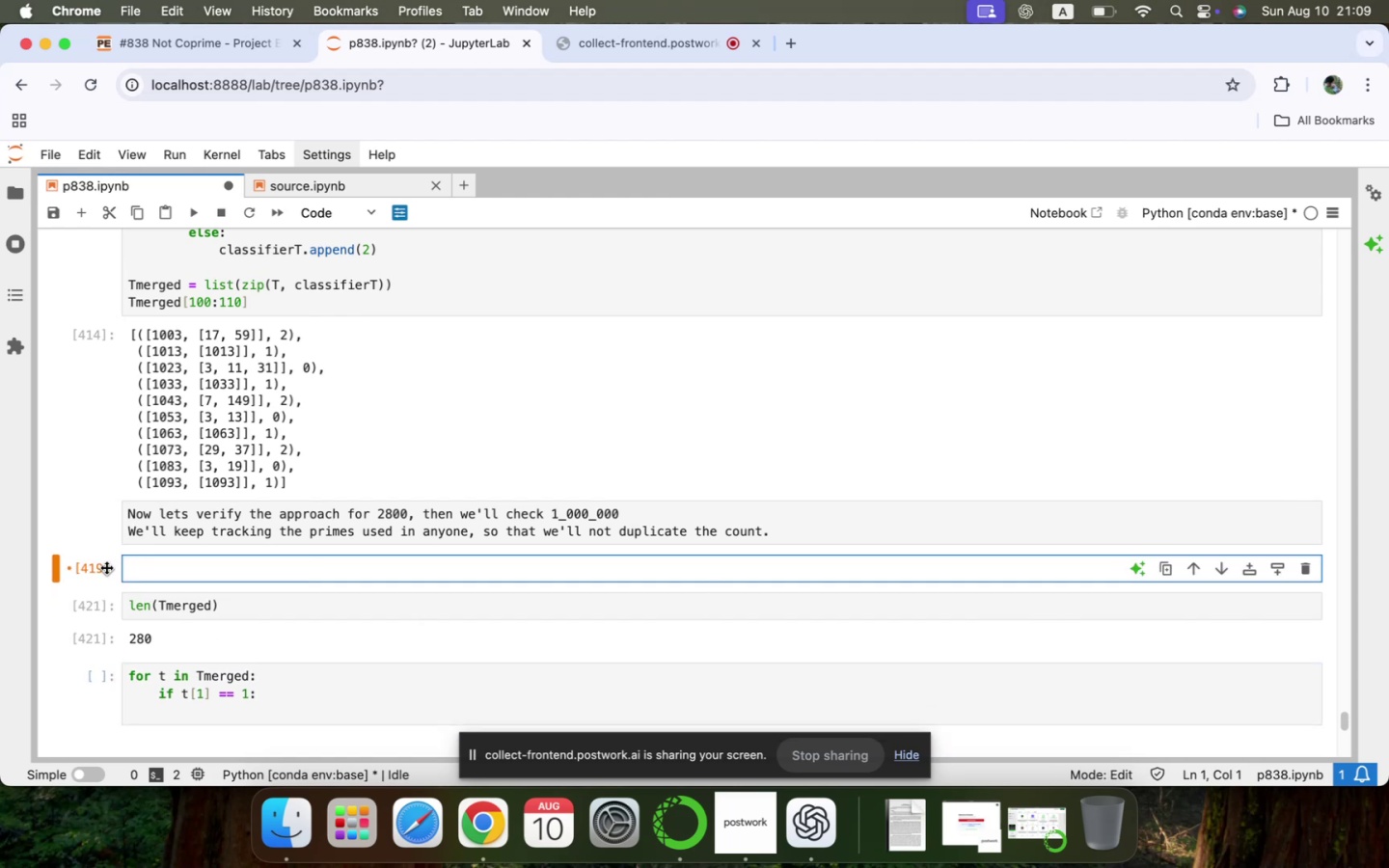 
left_click([97, 567])
 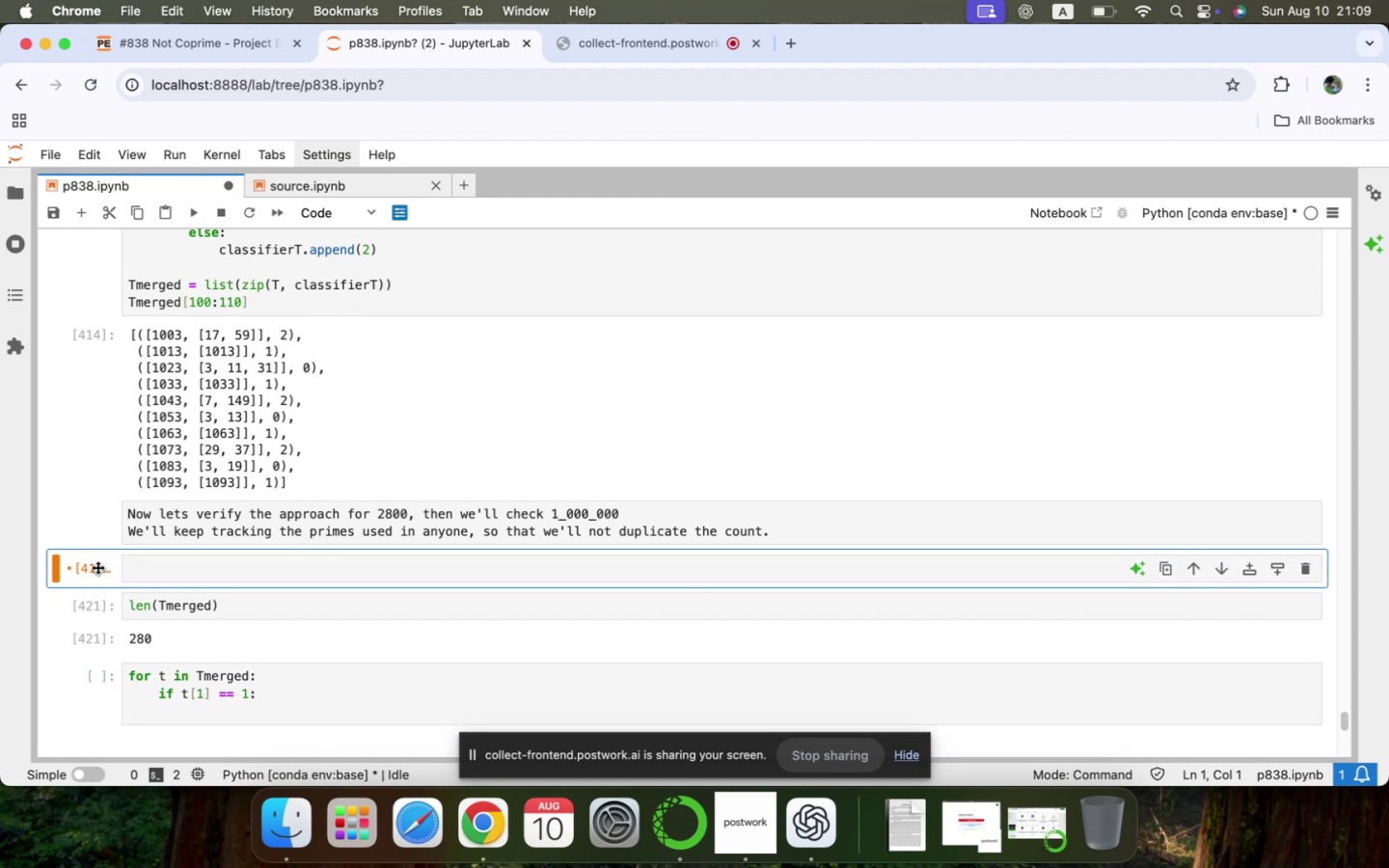 
type(dd)
 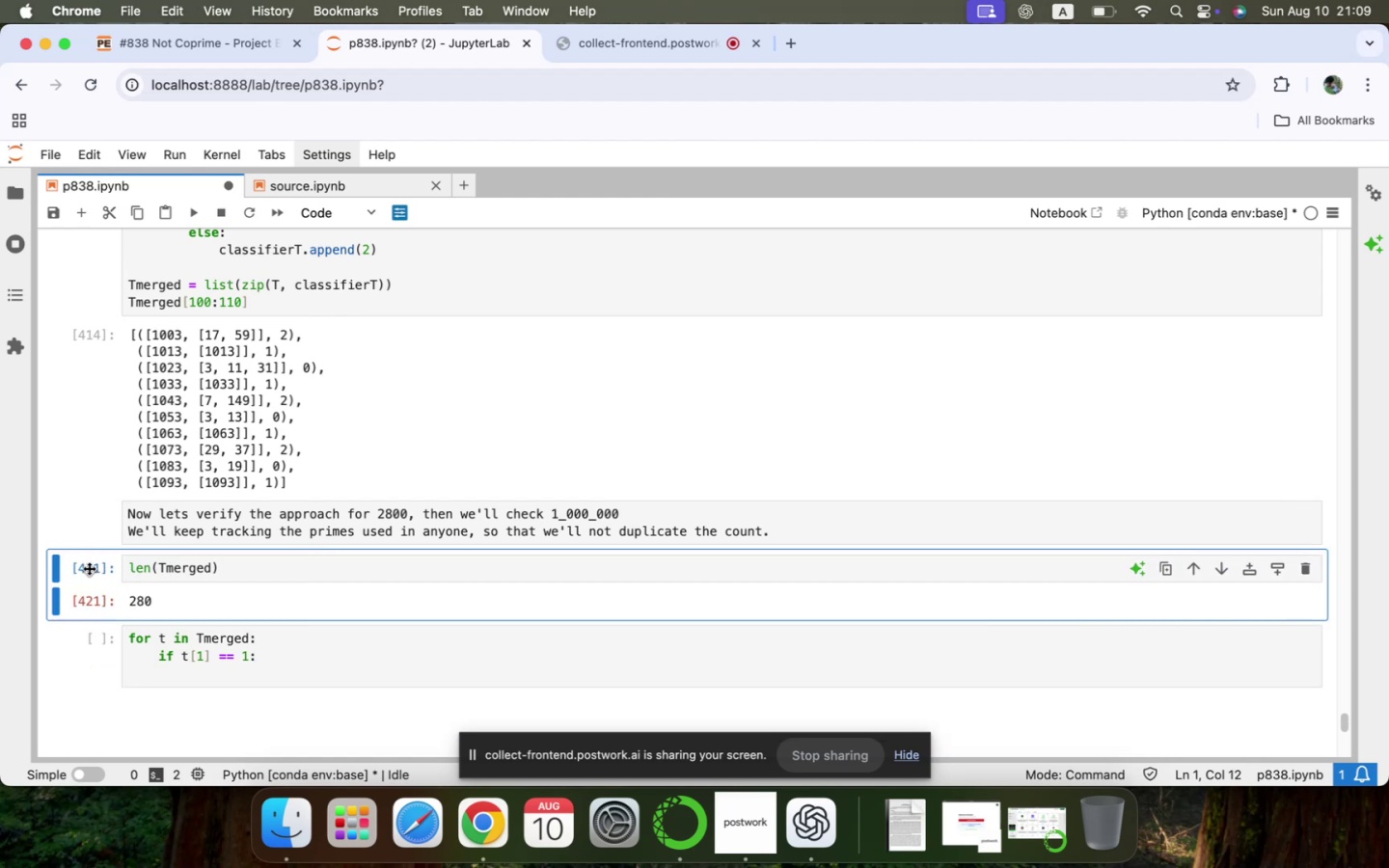 
left_click([89, 568])
 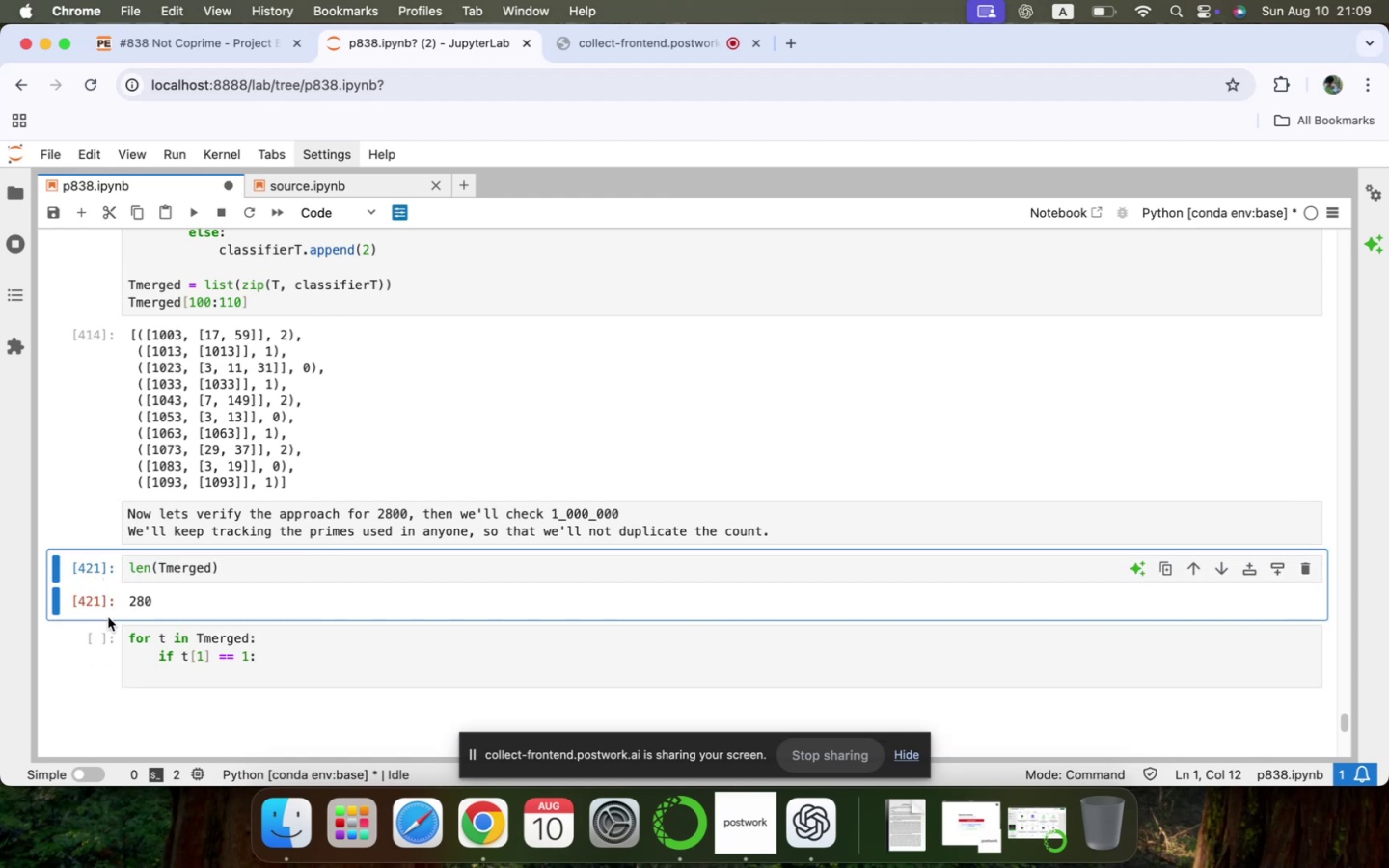 
left_click([132, 634])
 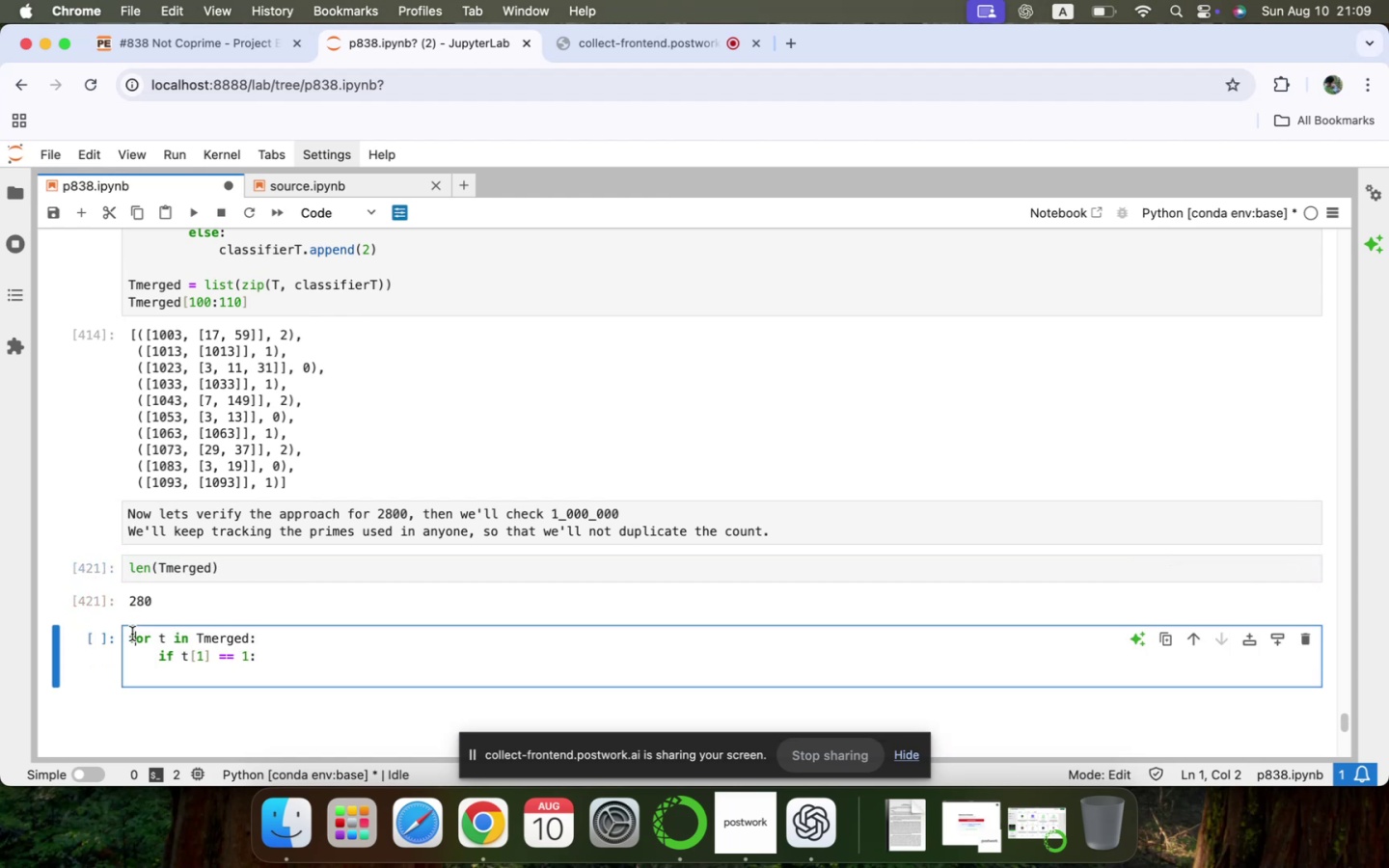 
key(ArrowUp)
 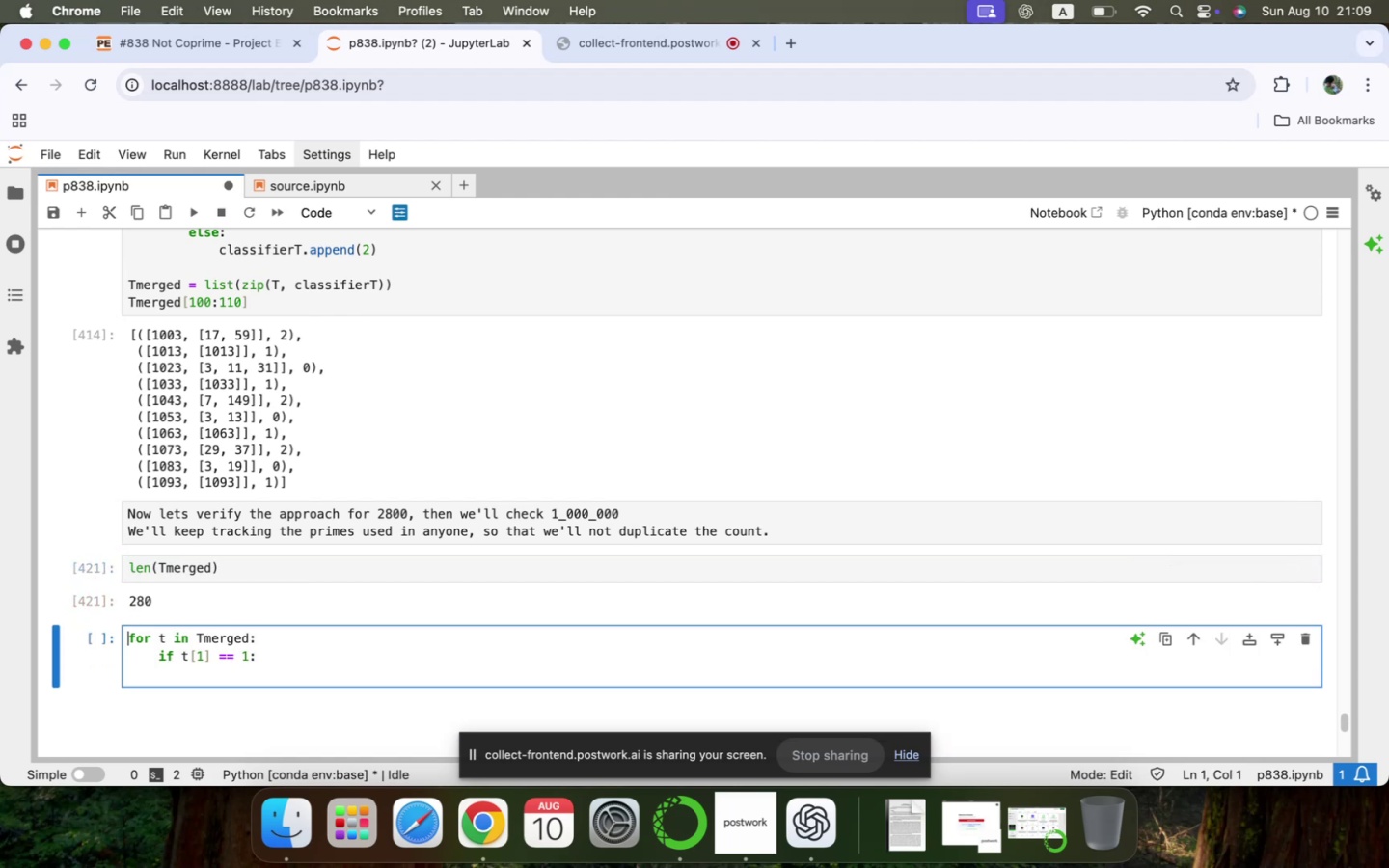 
key(Enter)
 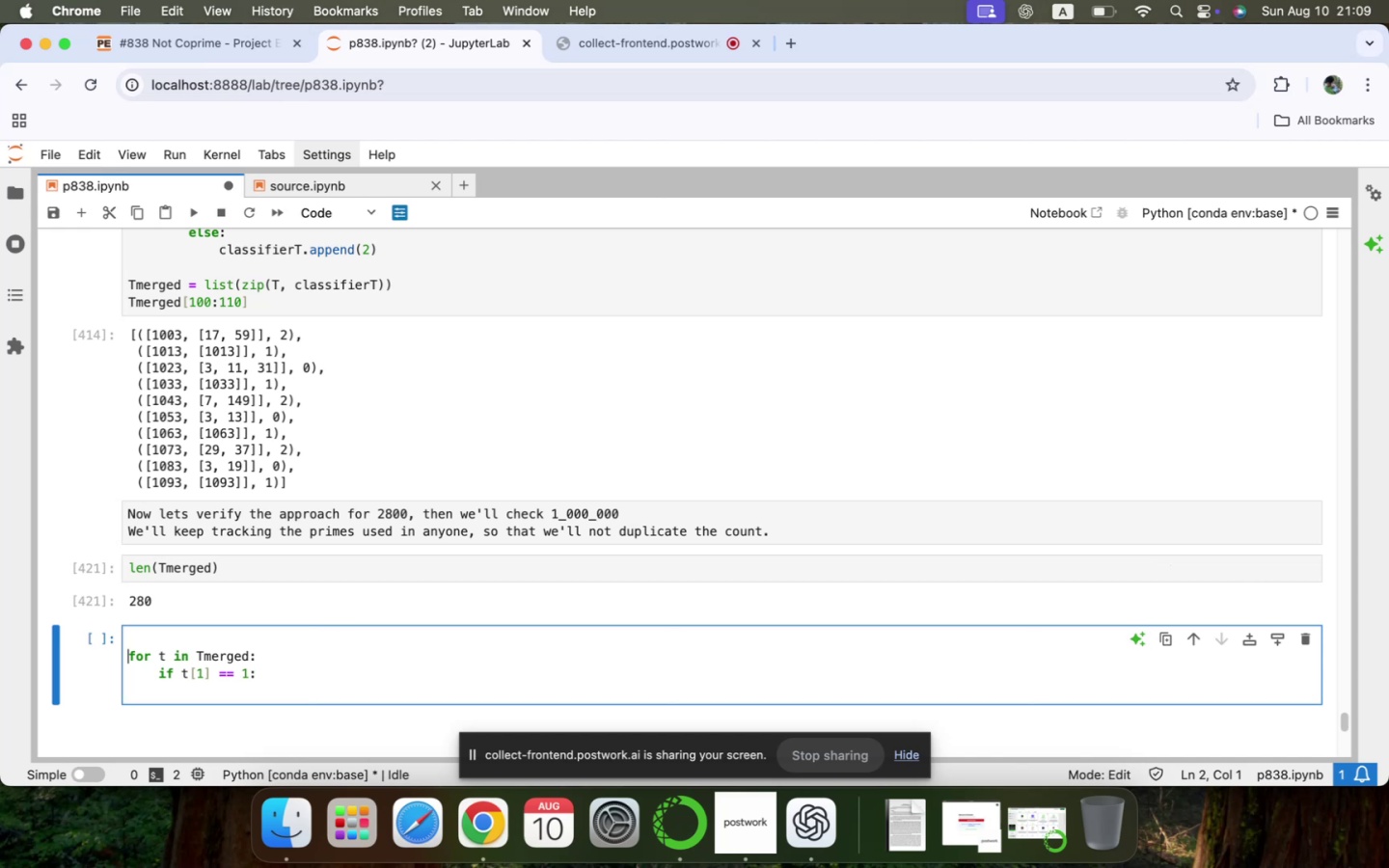 
key(ArrowUp)
 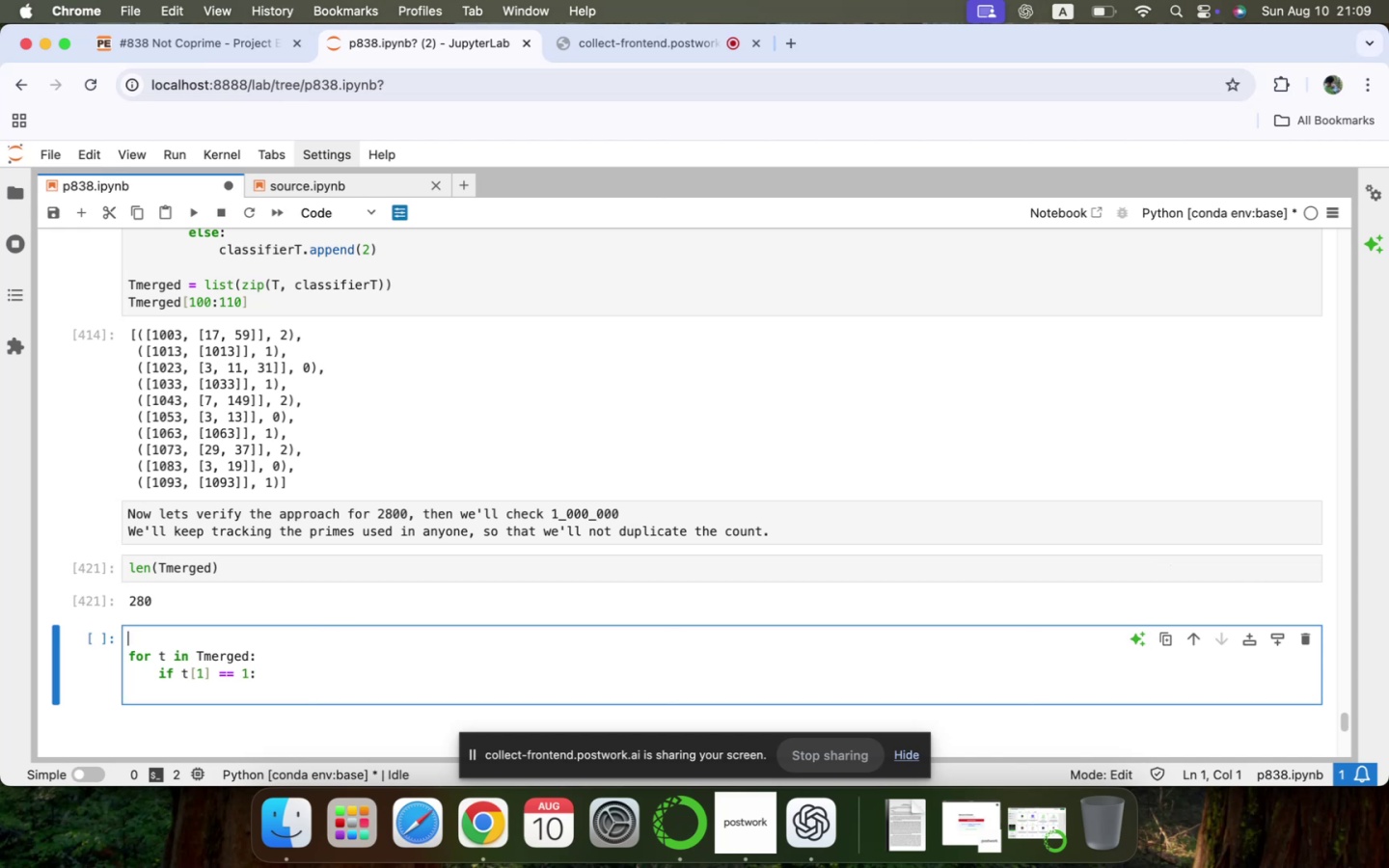 
key(Meta+CommandLeft)
 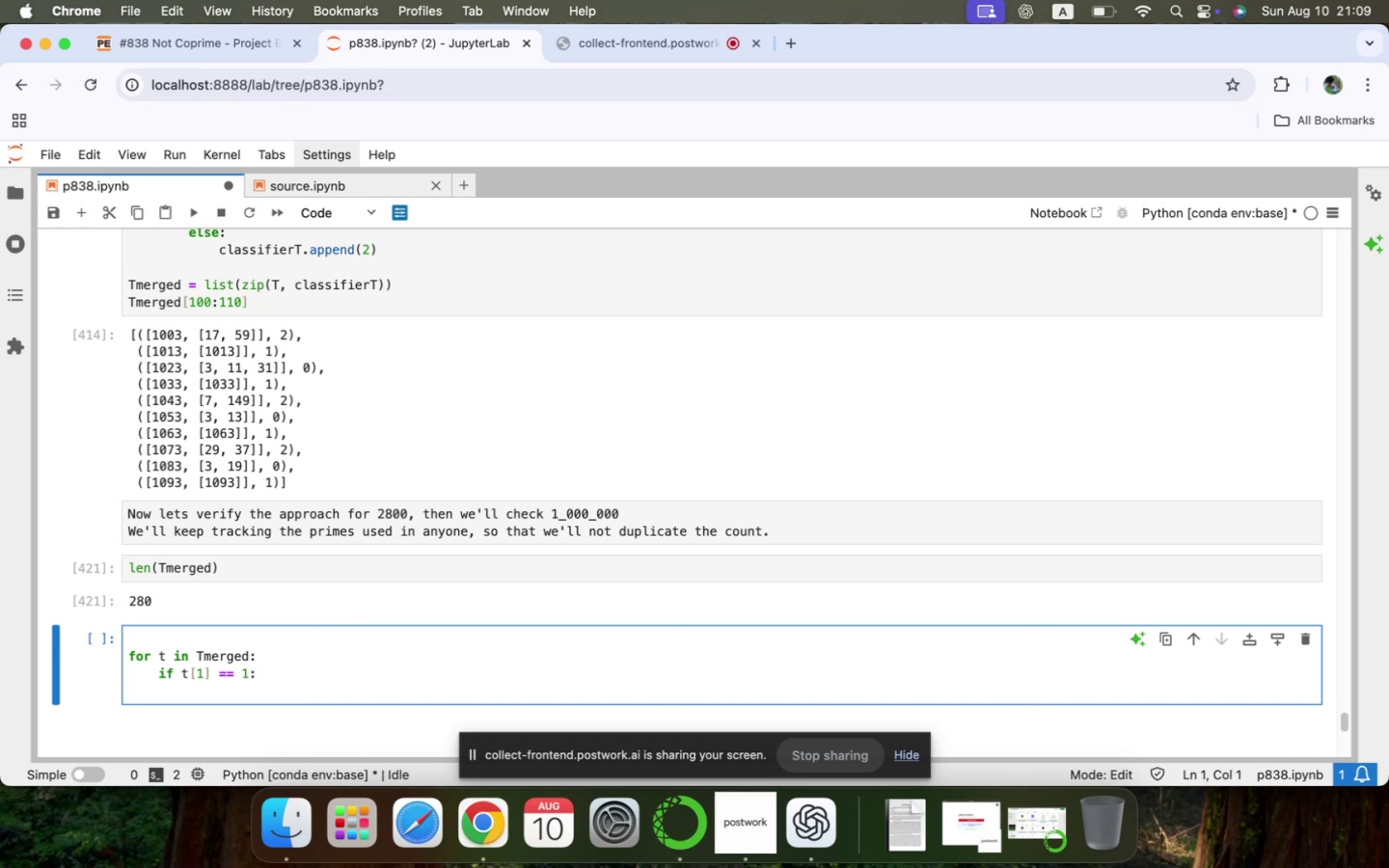 
key(Meta+V)
 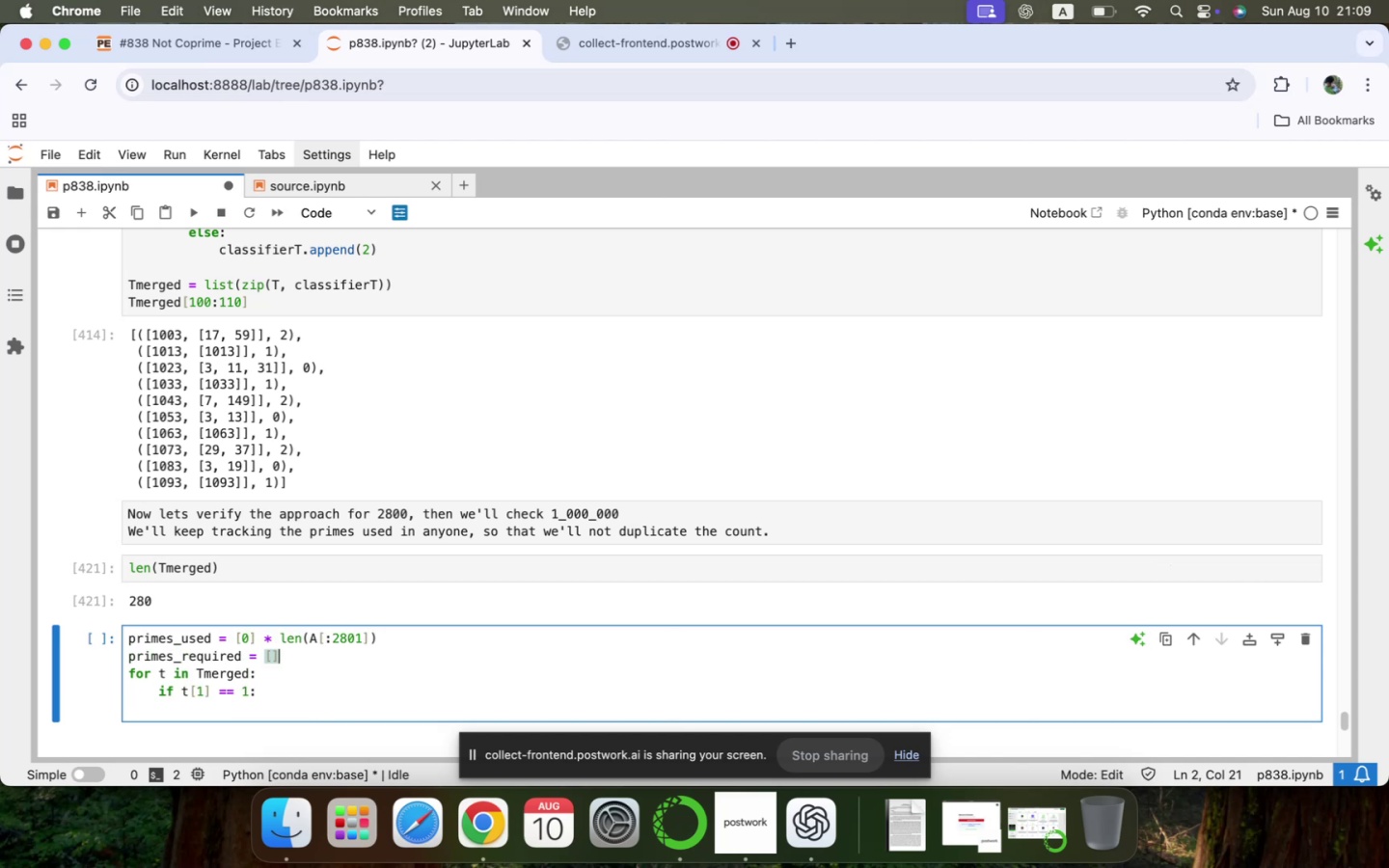 
key(ArrowRight)
 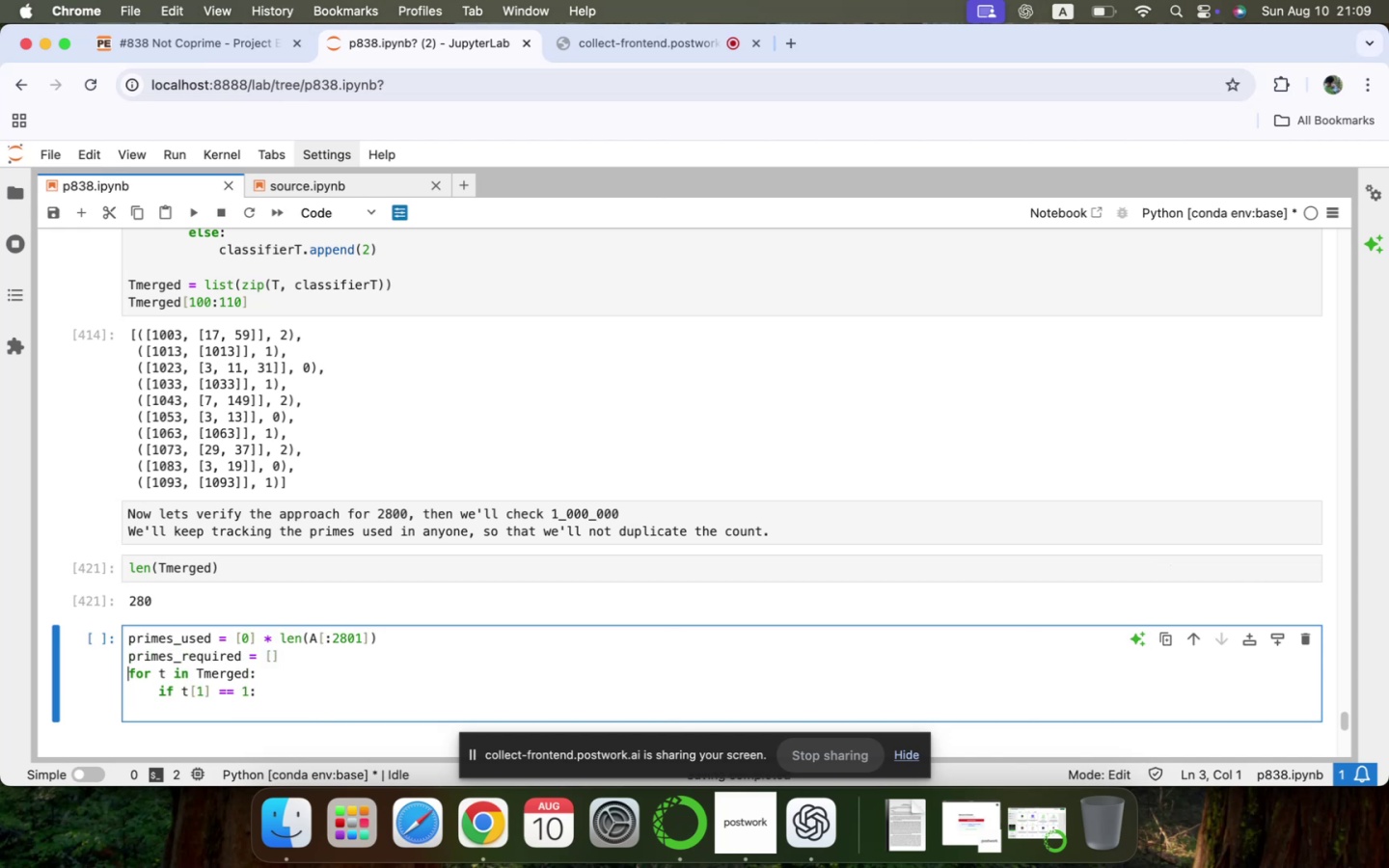 
key(Enter)
 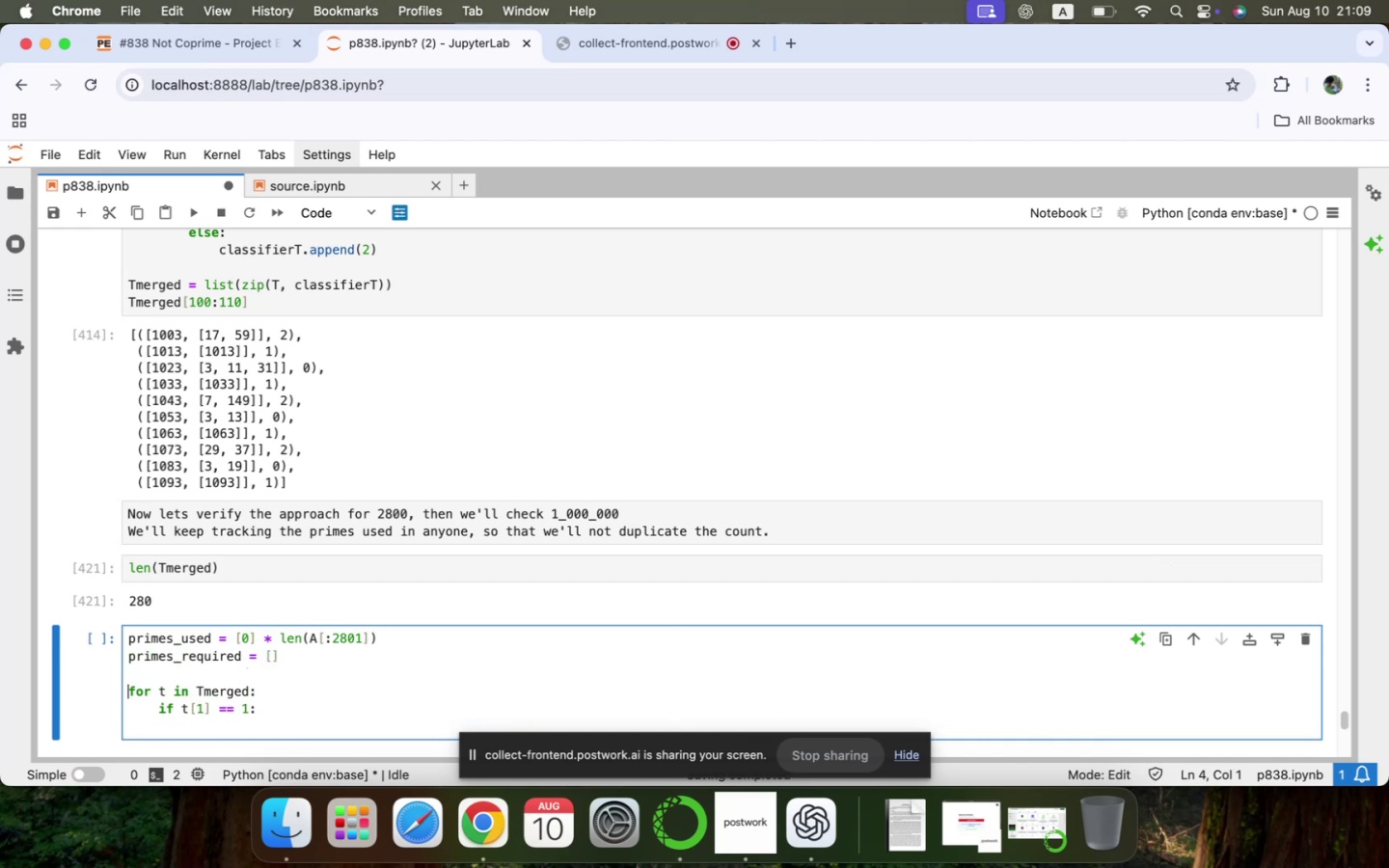 
key(ArrowDown)
 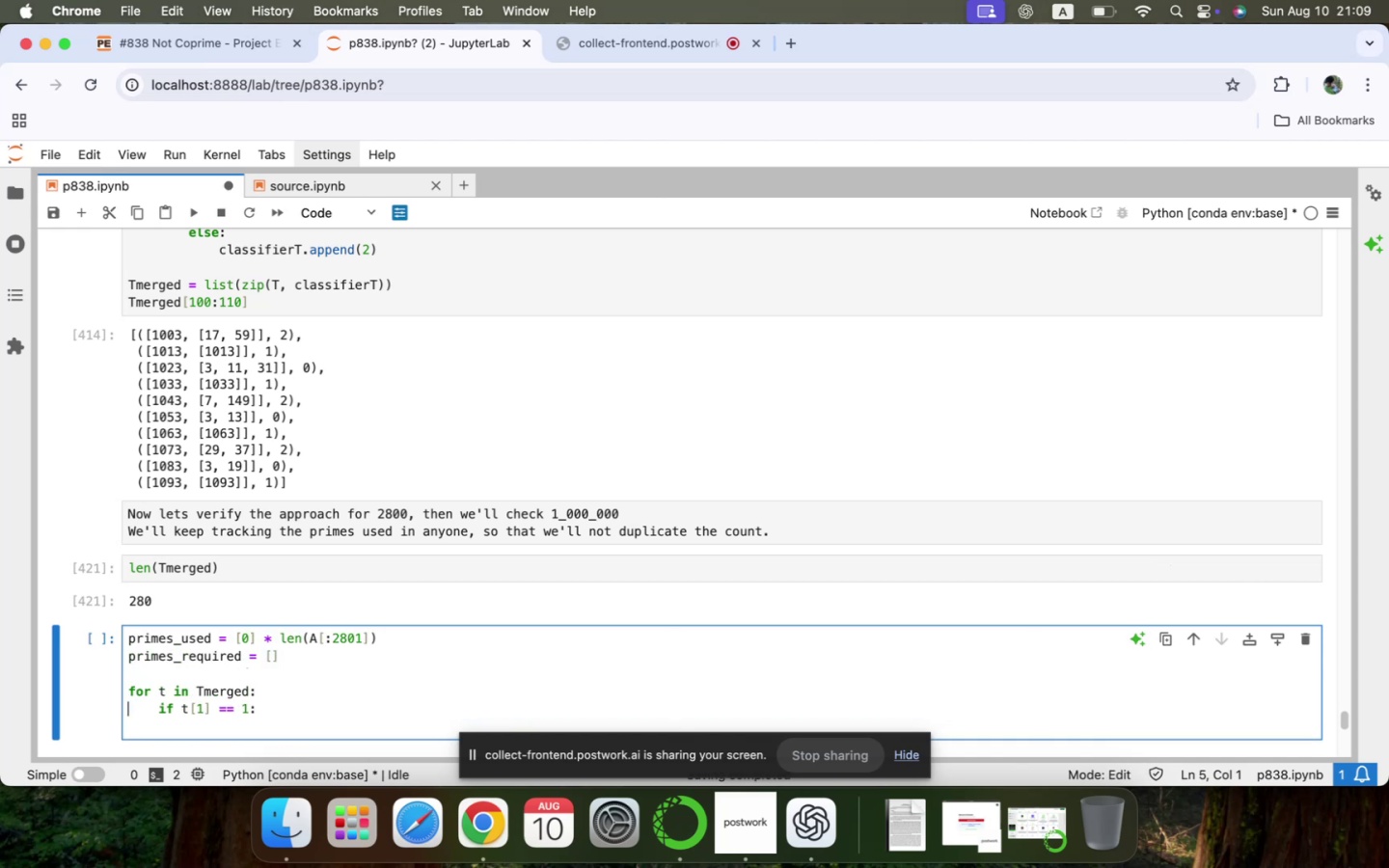 
key(ArrowDown)
 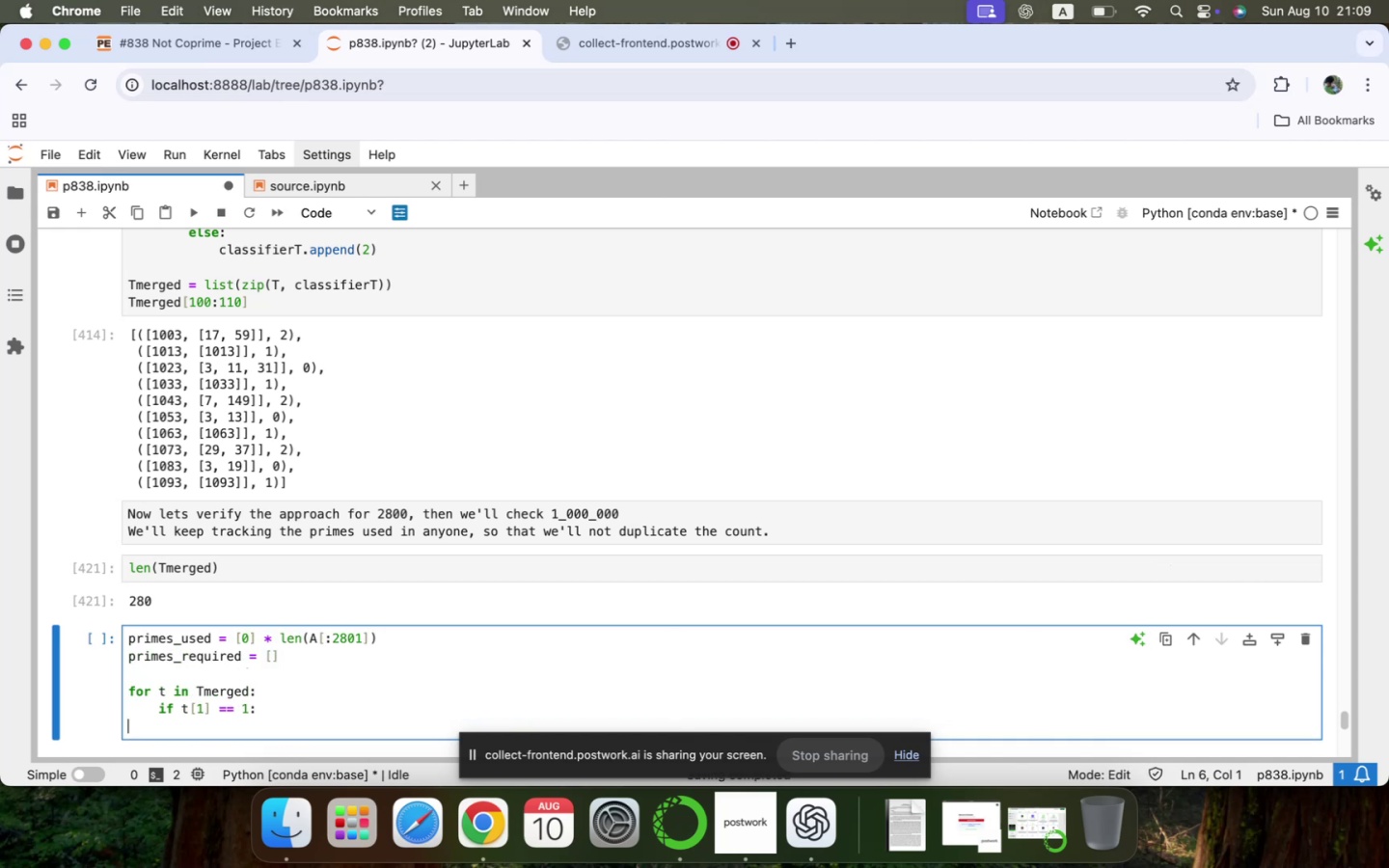 
key(ArrowLeft)
 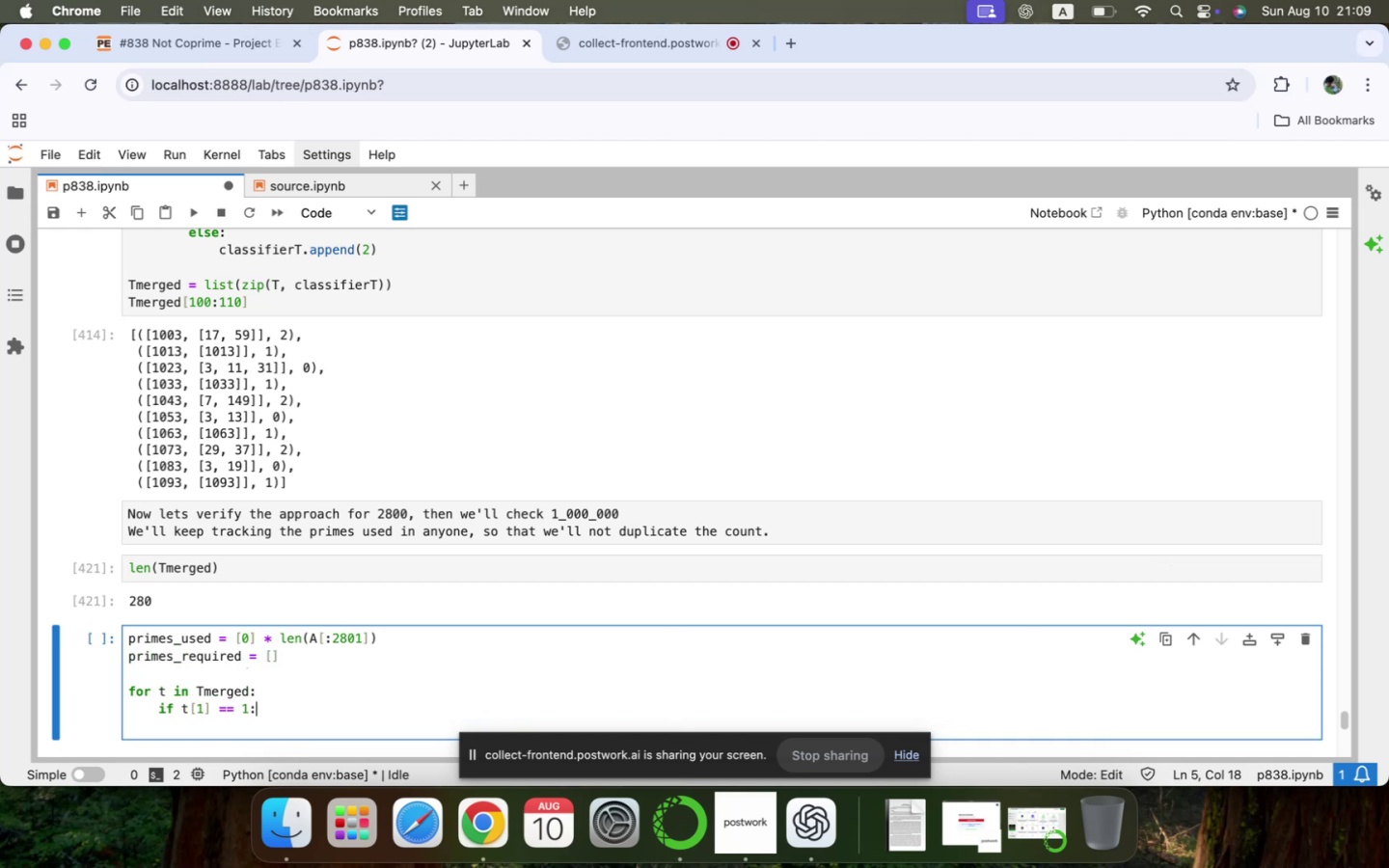 
key(Enter)
 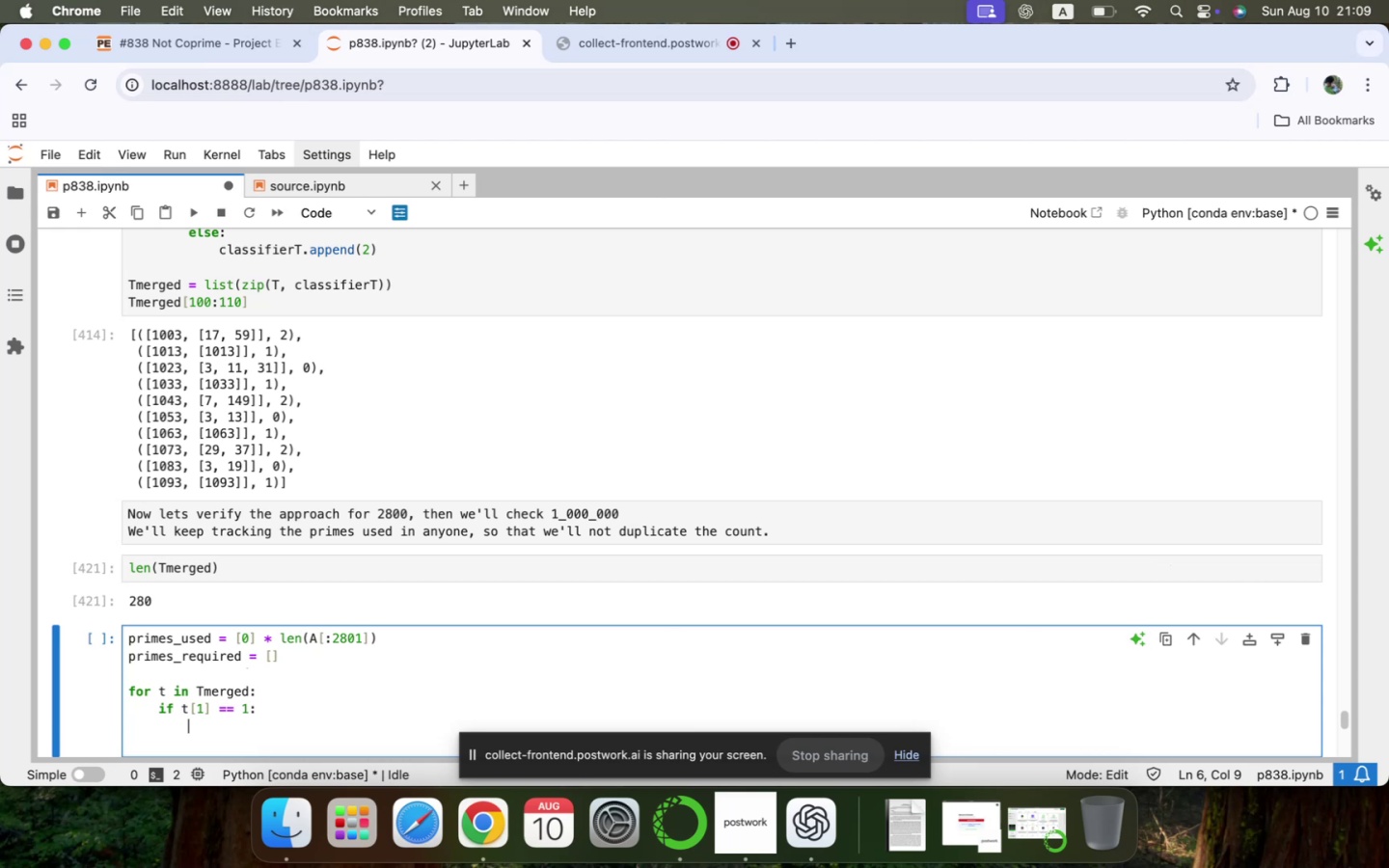 
wait(16.4)
 